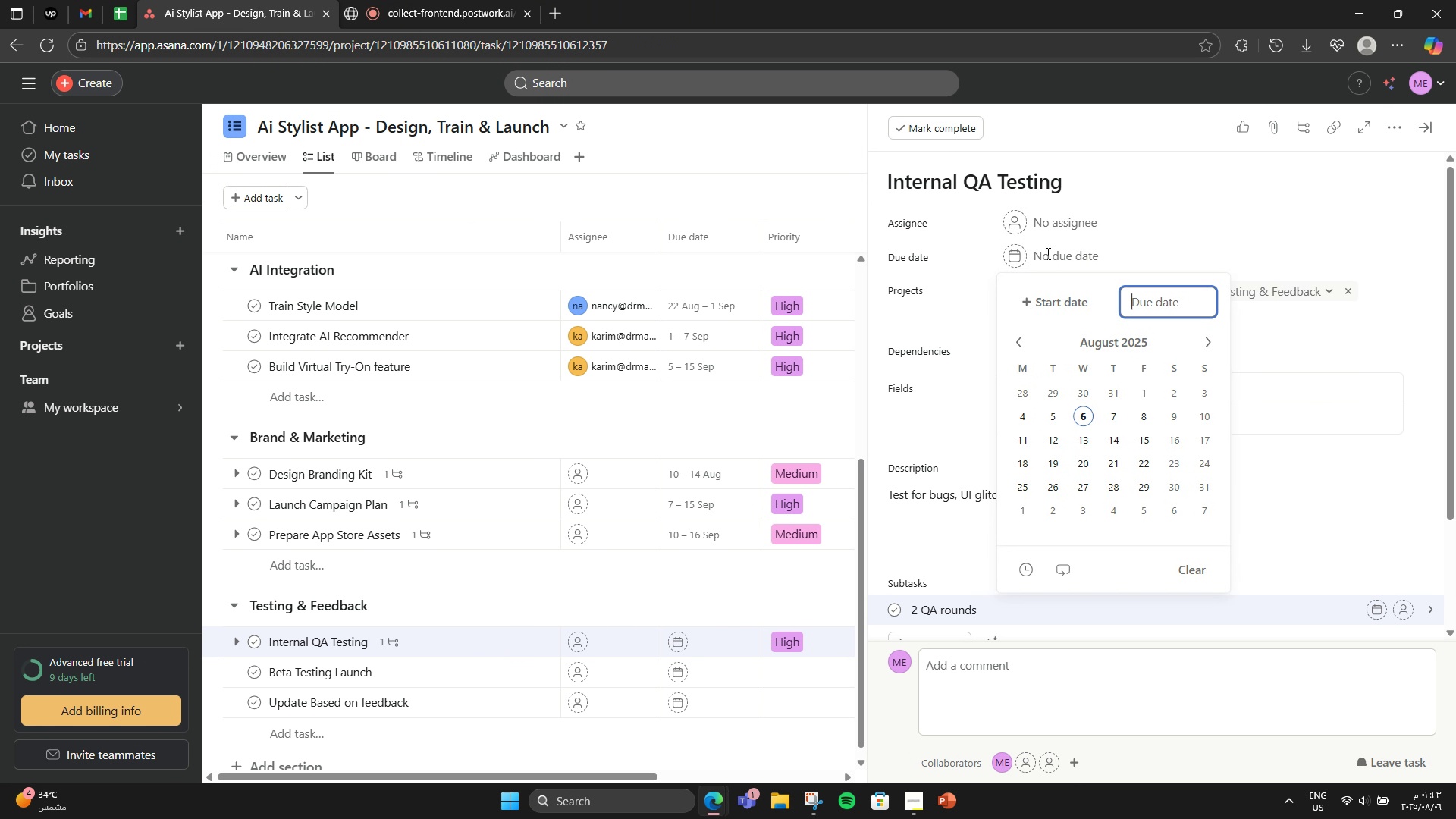 
left_click([1043, 298])
 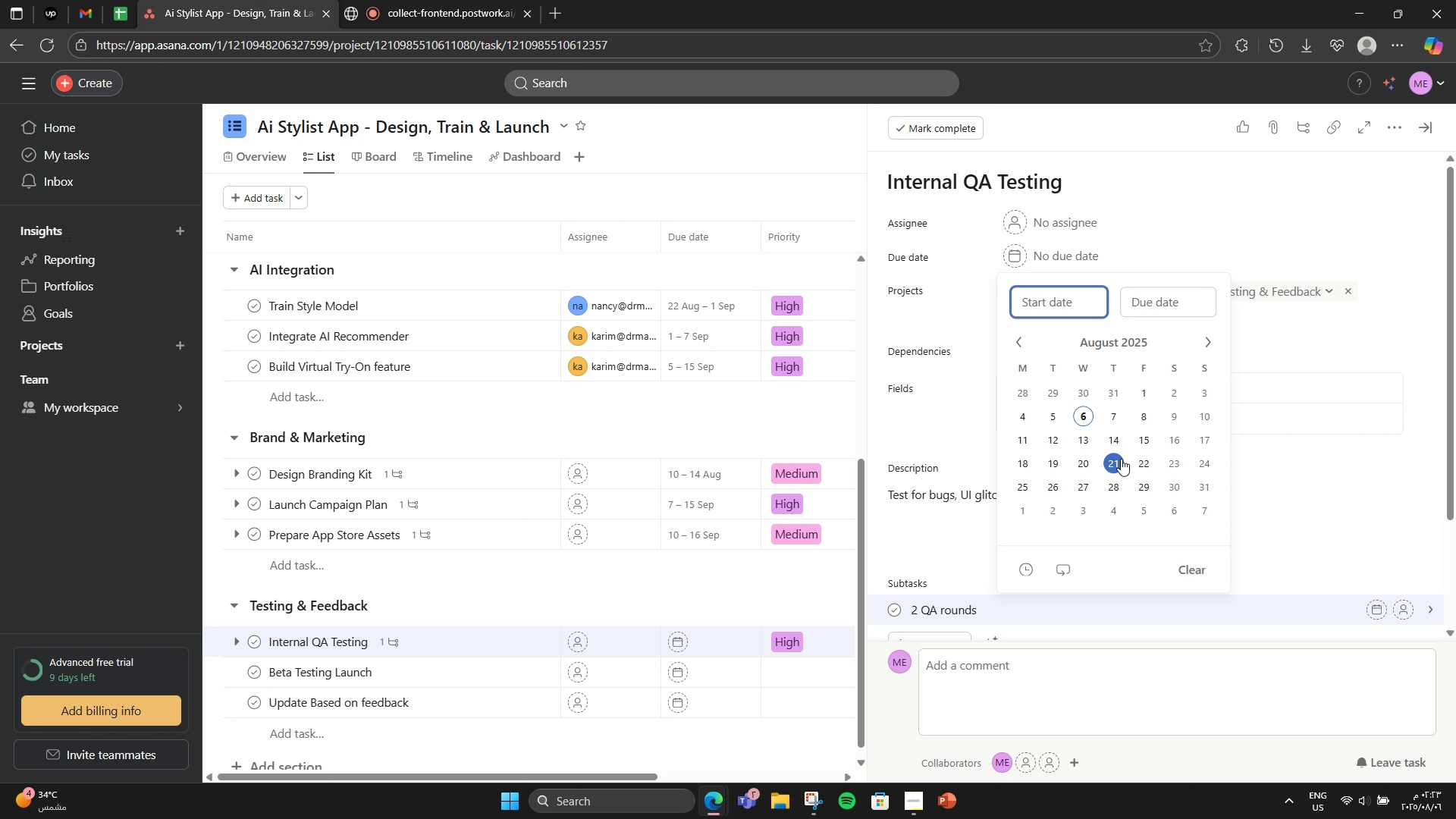 
left_click([1141, 446])
 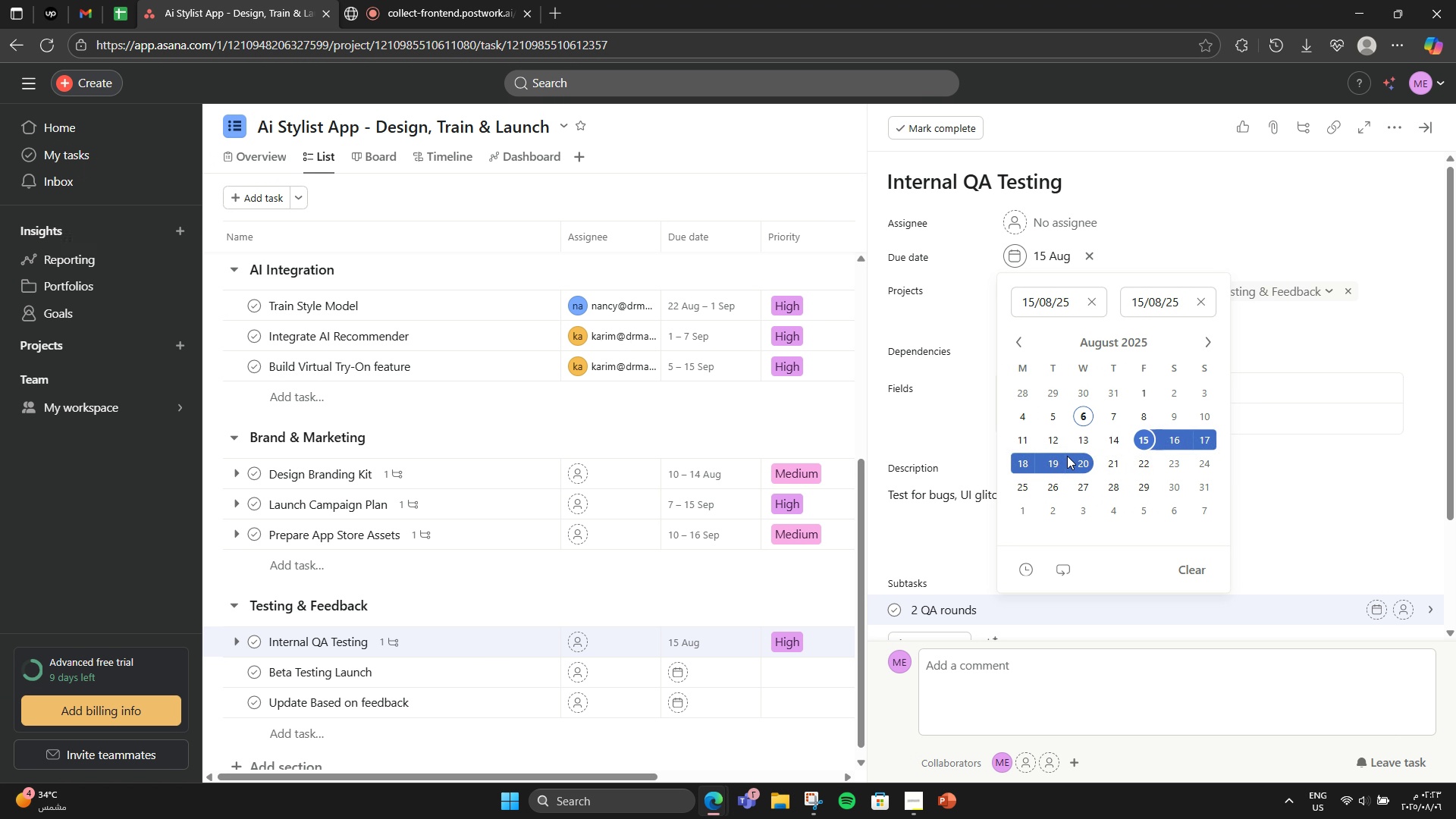 
left_click([1018, 456])
 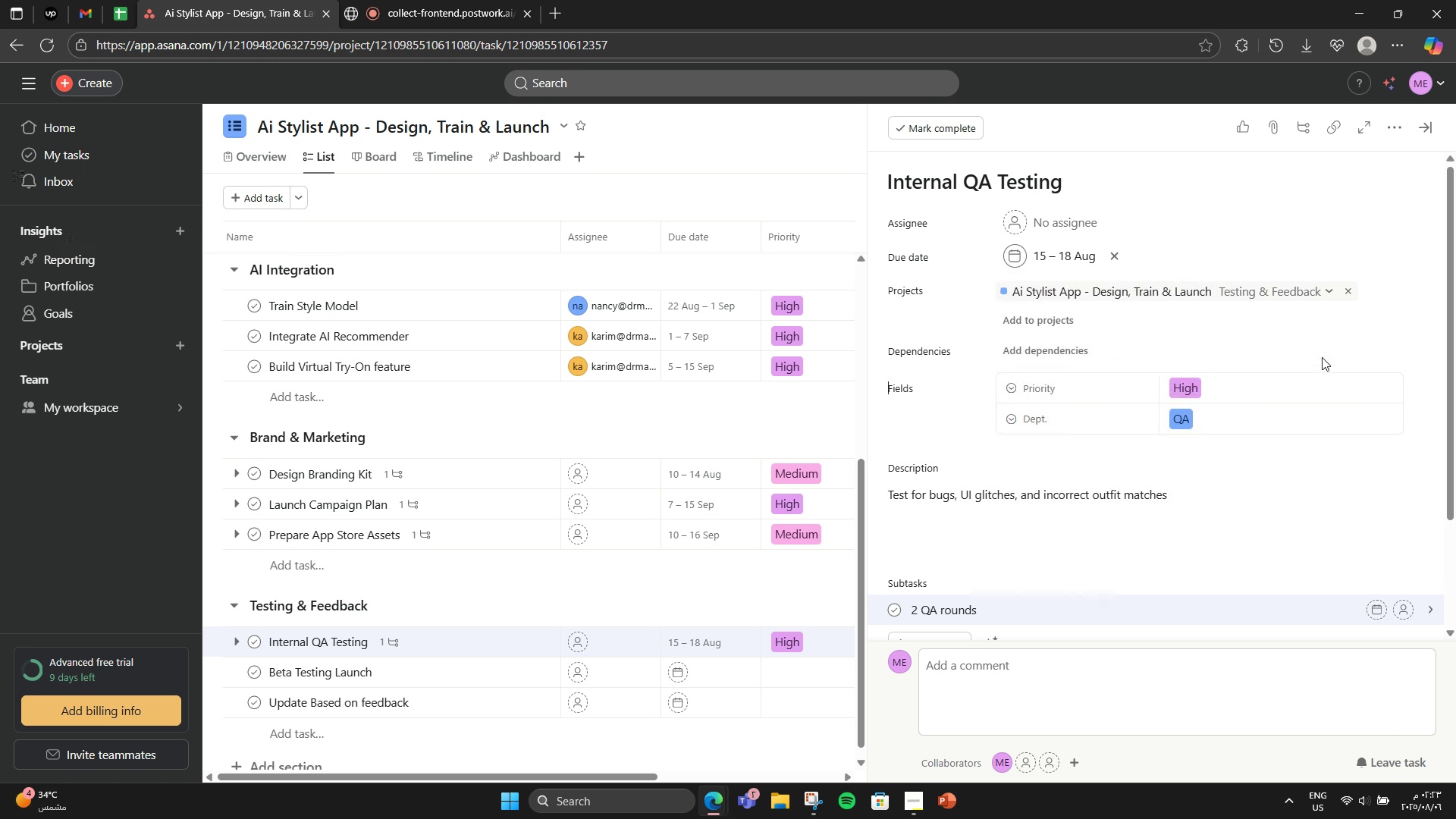 
left_click([1322, 357])
 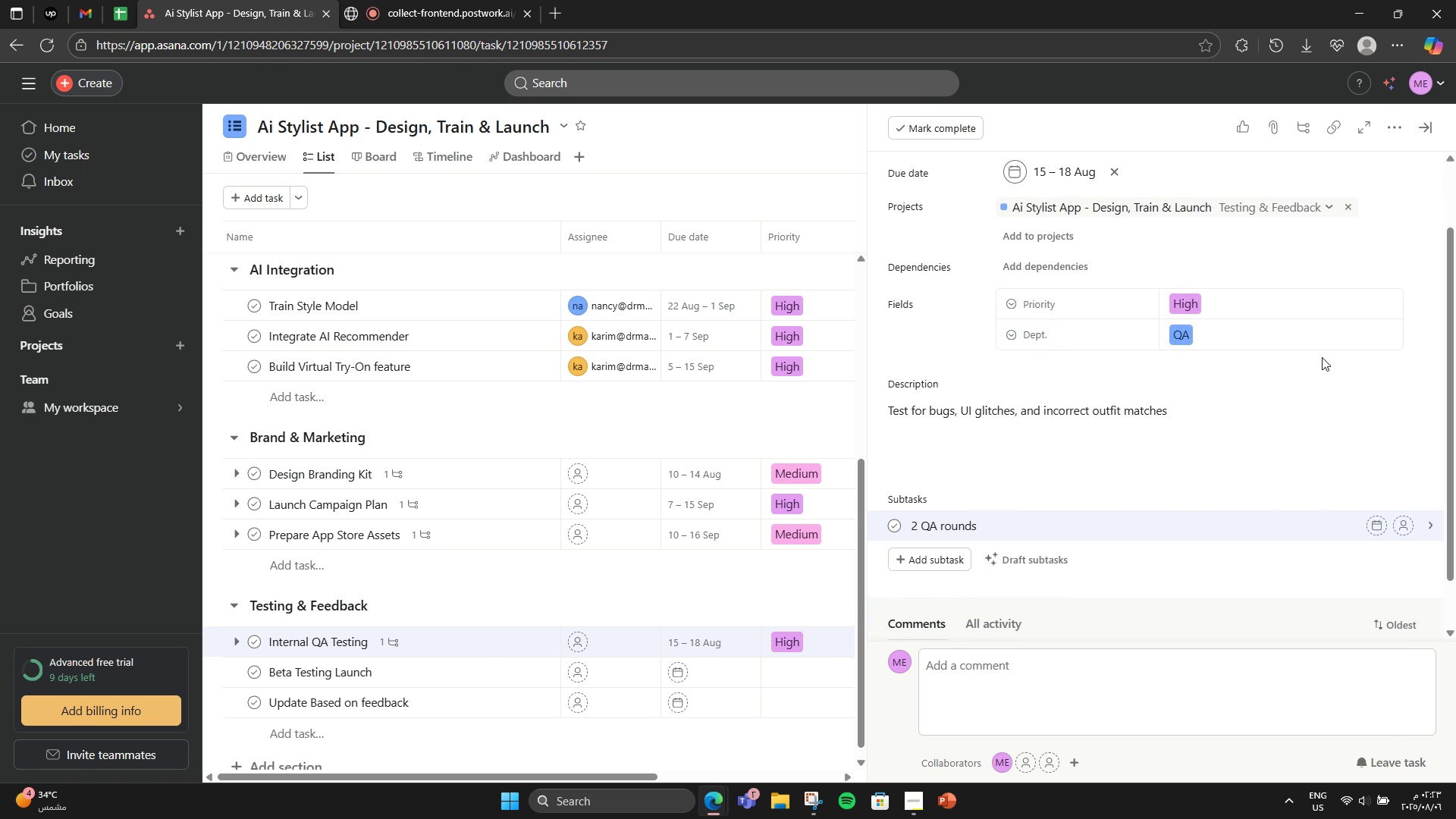 
scroll: coordinate [1322, 357], scroll_direction: down, amount: 2.0
 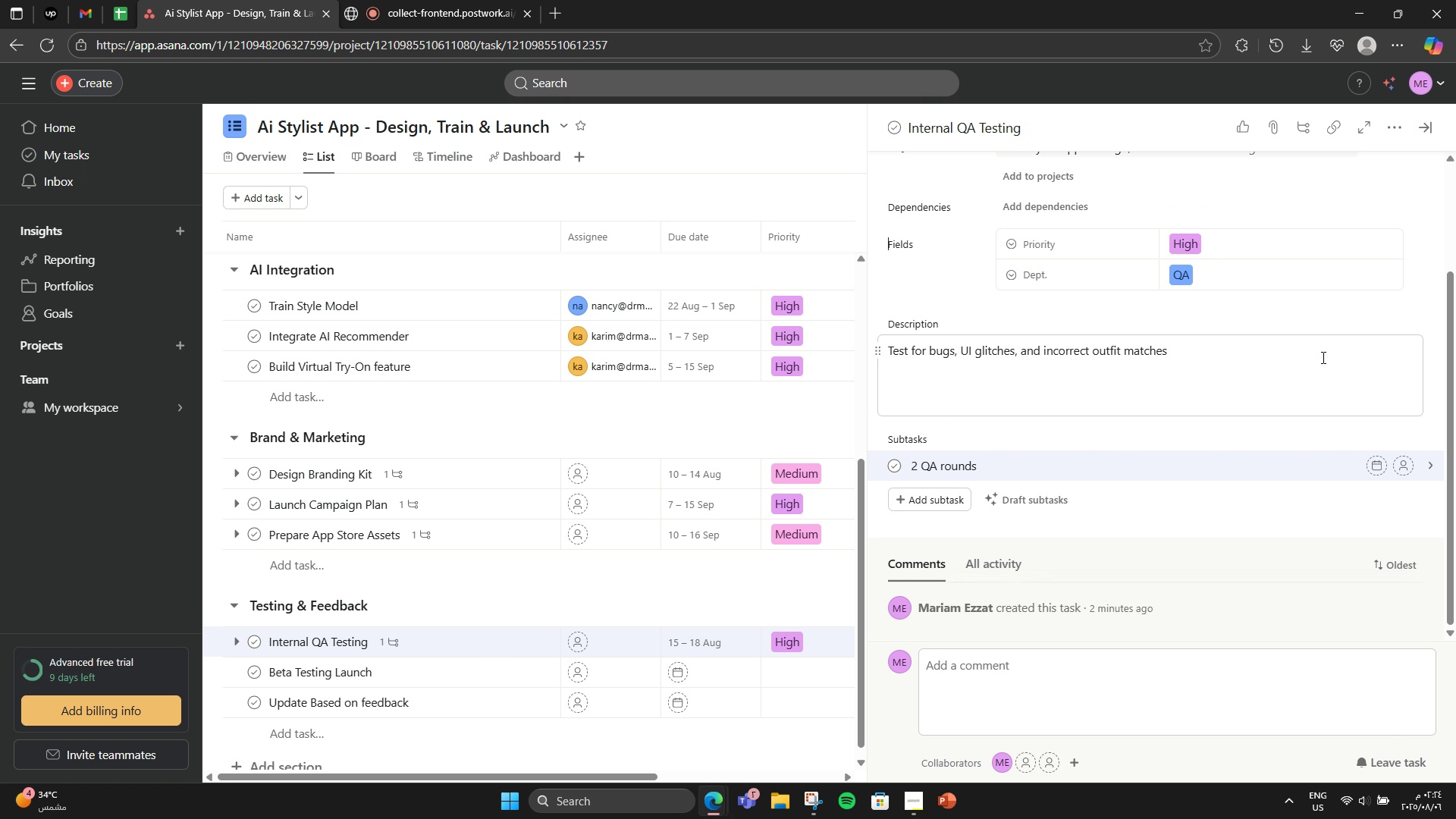 
scroll: coordinate [1322, 357], scroll_direction: up, amount: 2.0
 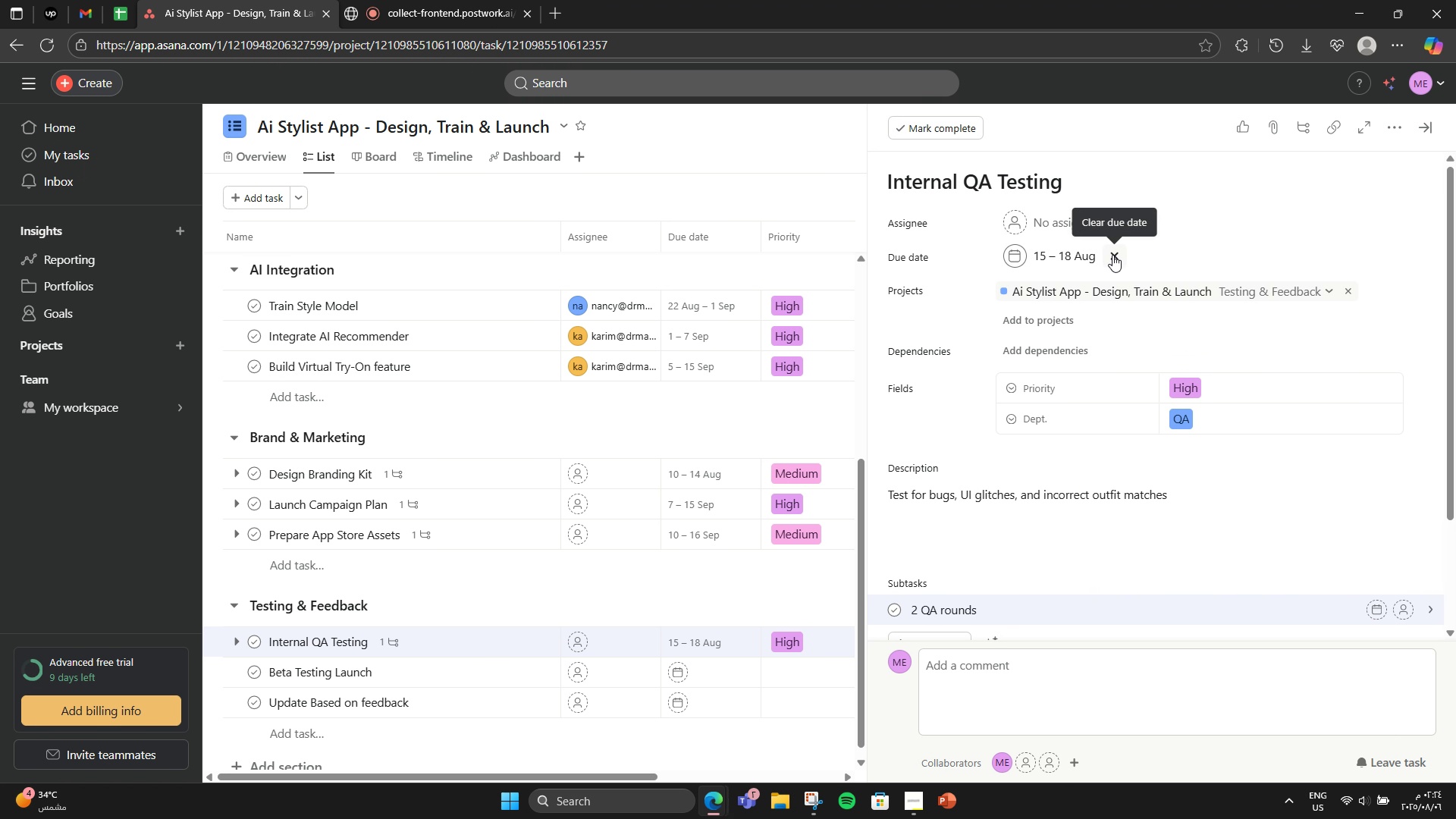 
left_click([1112, 255])
 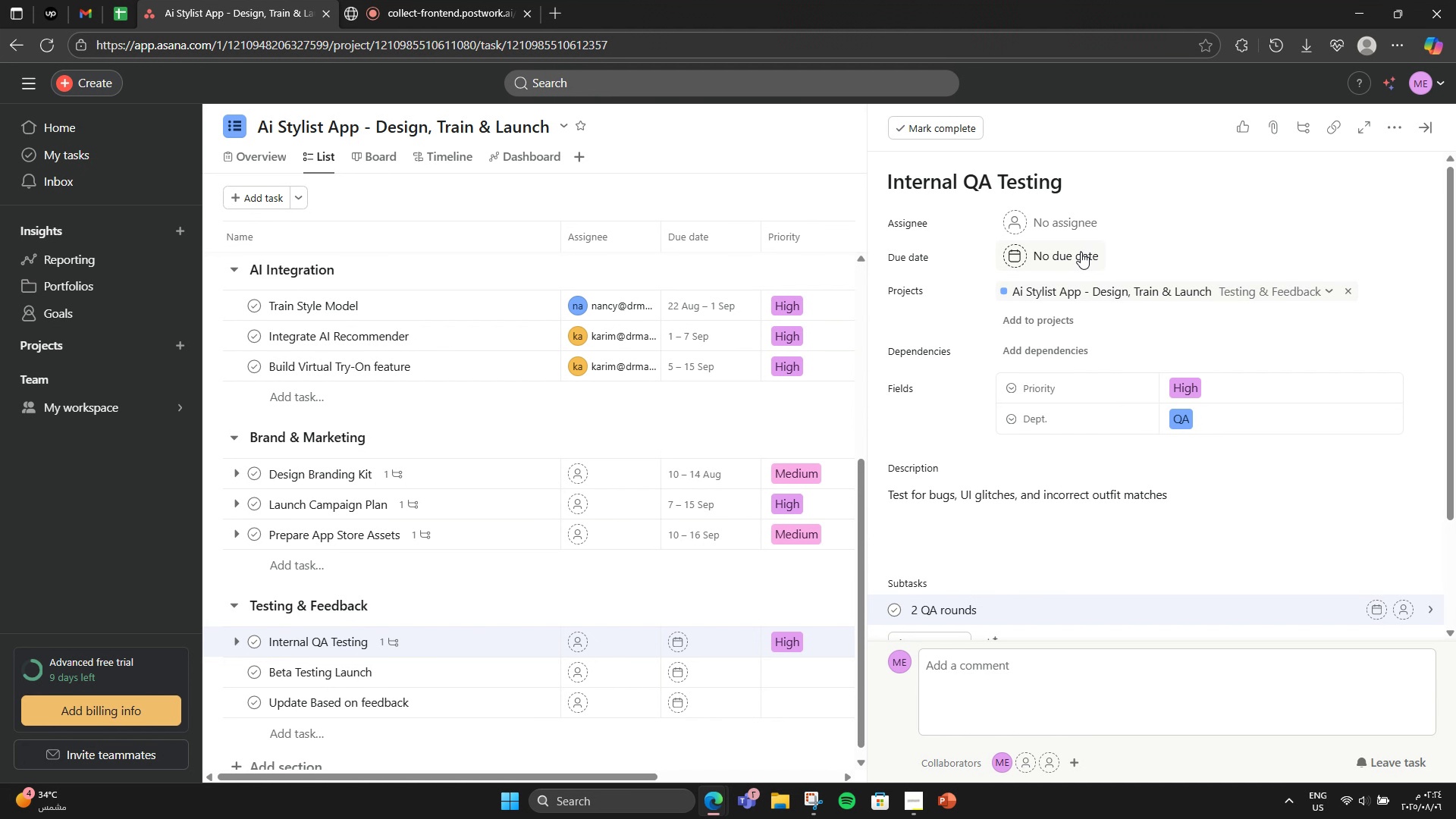 
left_click([1081, 252])
 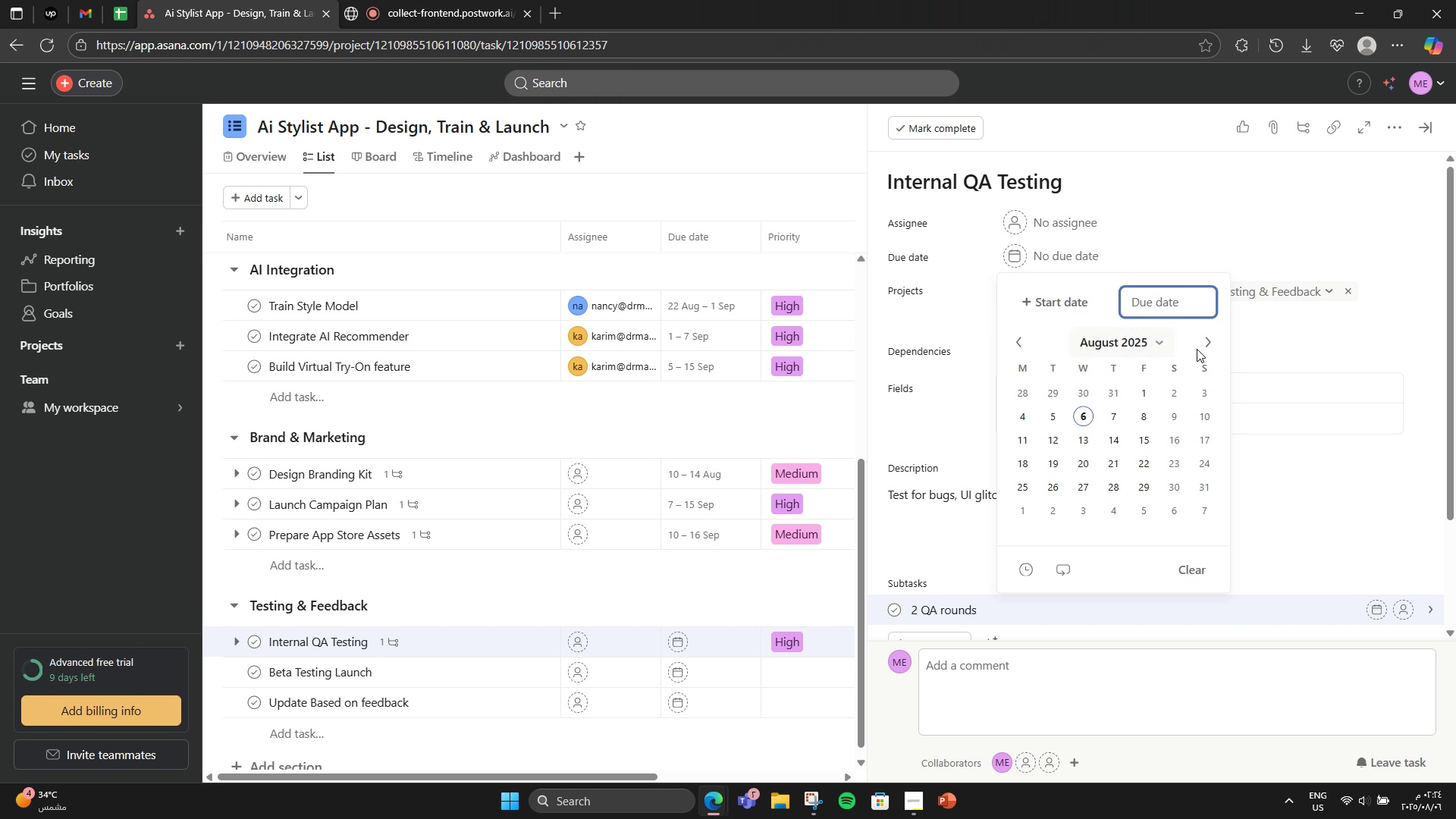 
left_click([1213, 349])
 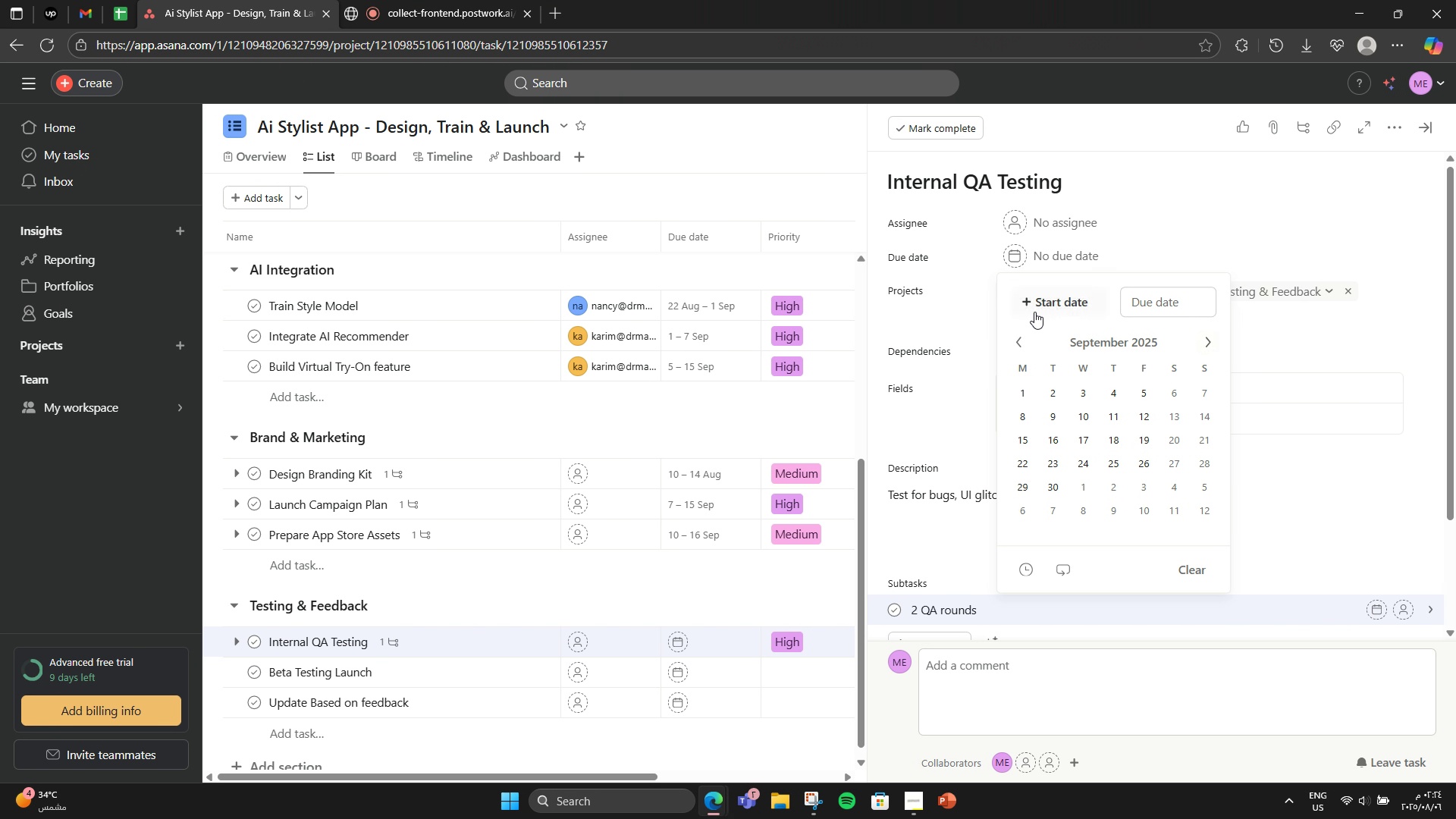 
left_click([1022, 306])
 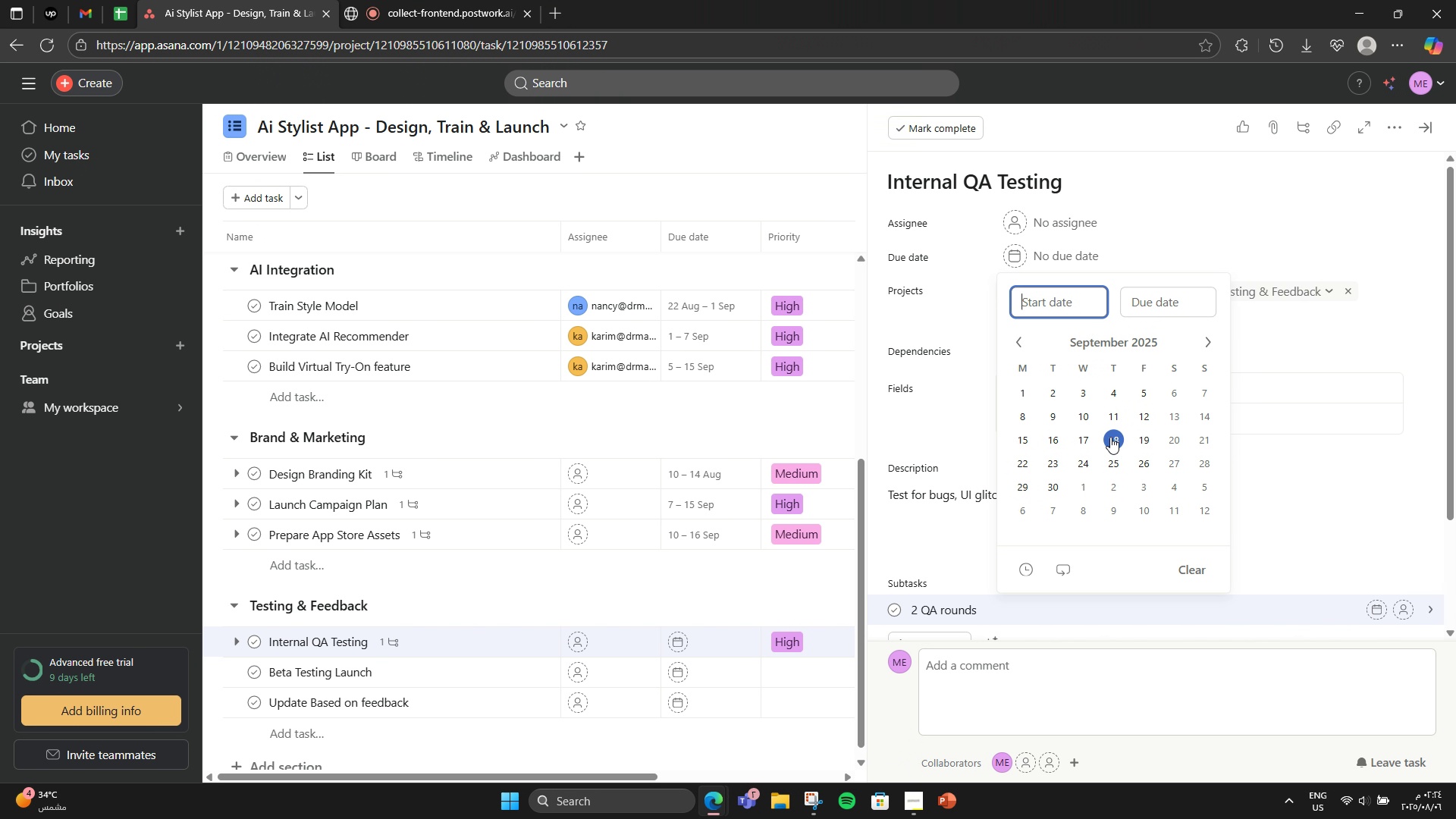 
left_click([1028, 438])
 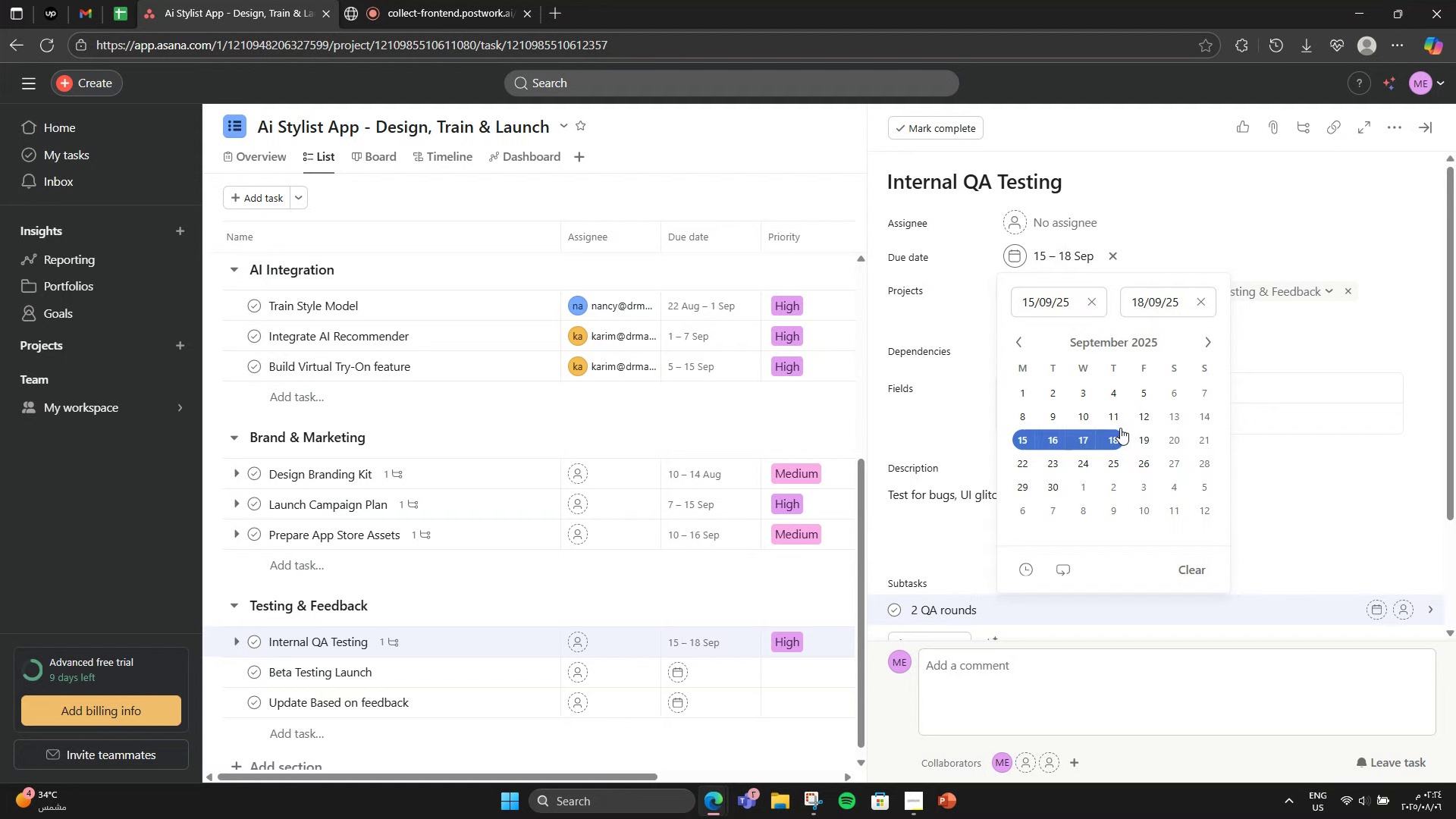 
left_click([1120, 428])
 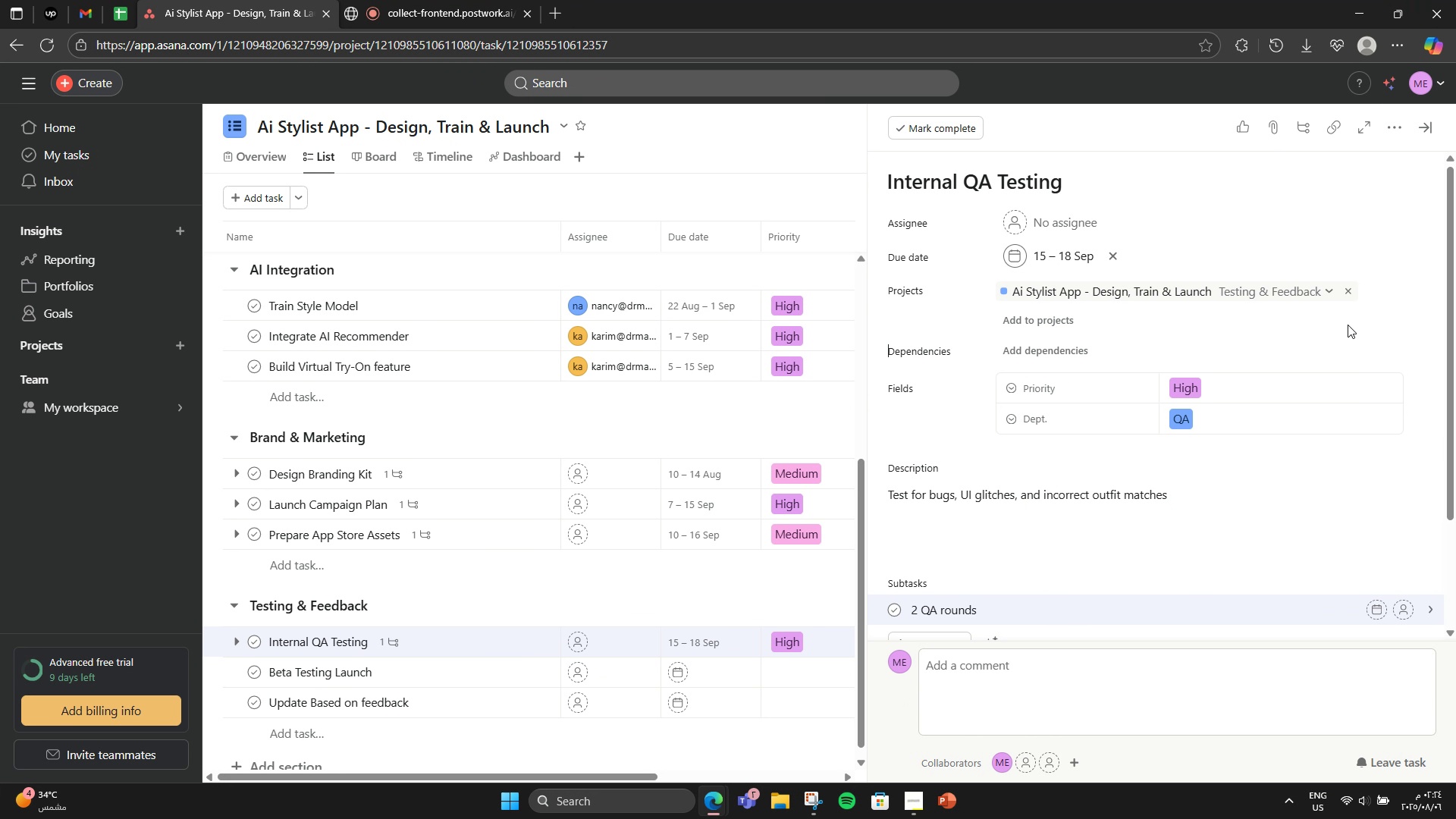 
left_click([1348, 325])
 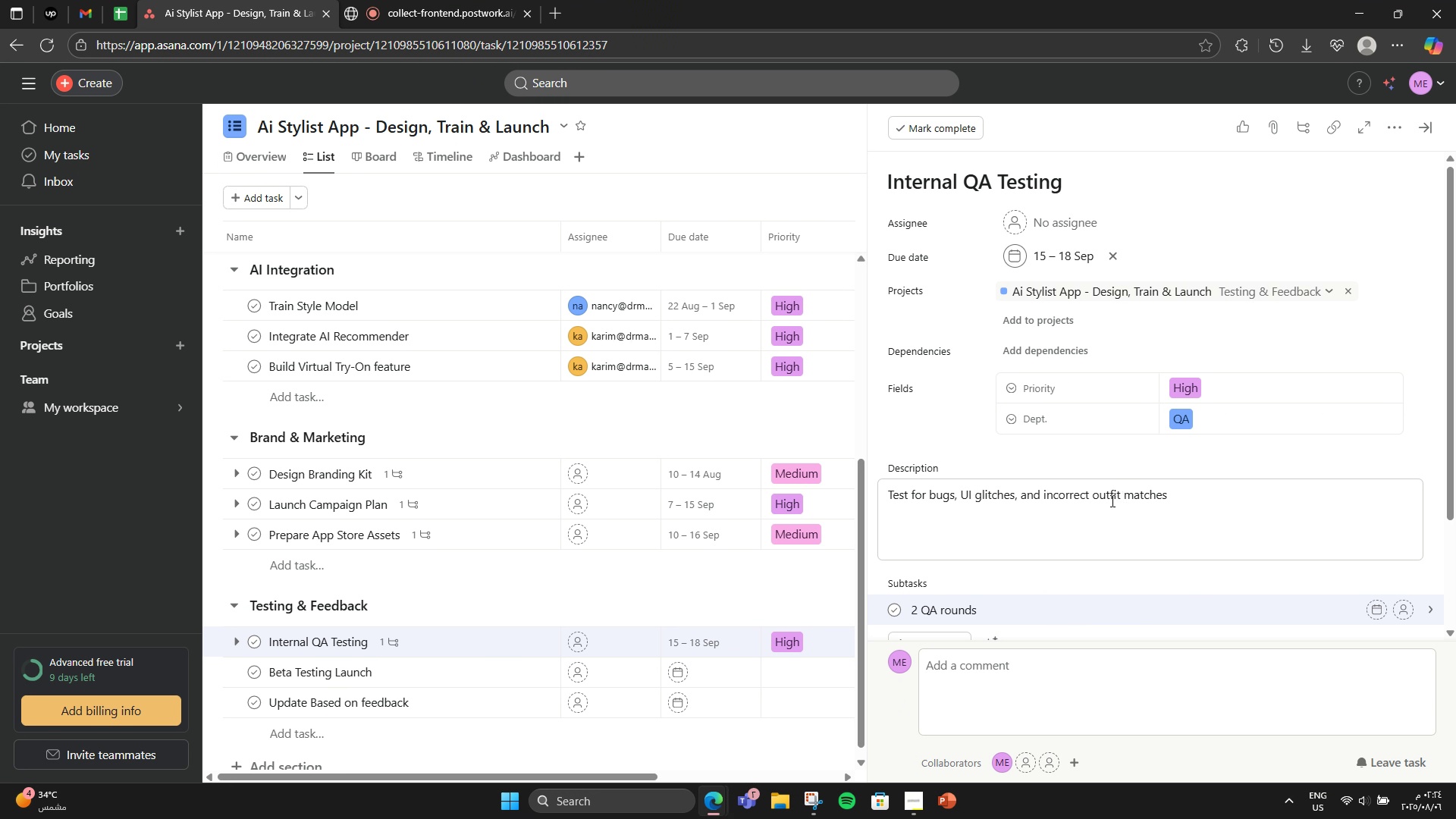 
scroll: coordinate [697, 576], scroll_direction: down, amount: 4.0
 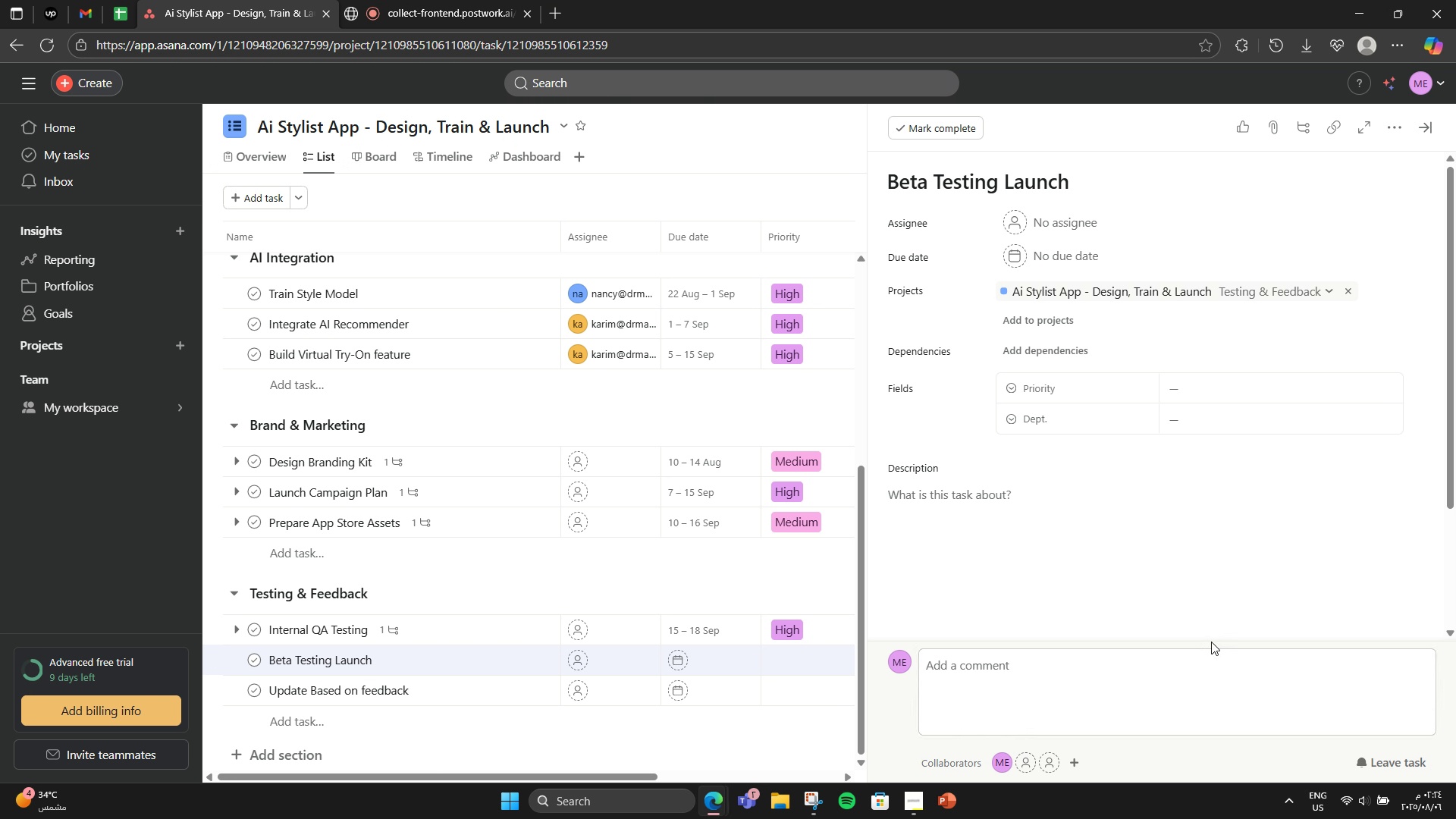 
left_click([1134, 579])
 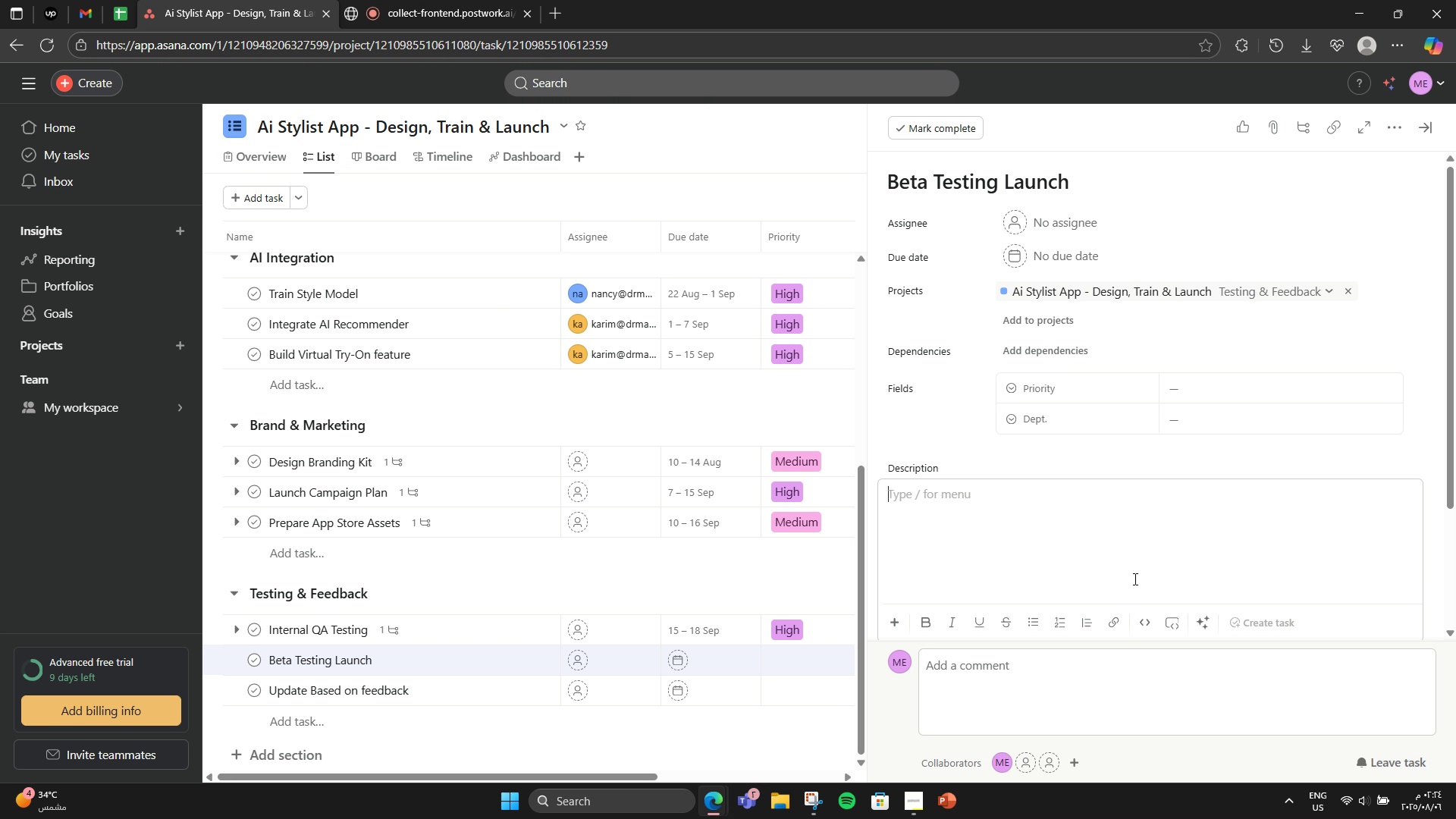 
type(a)
key(Backspace)
type(Send beta access to 100 early )
 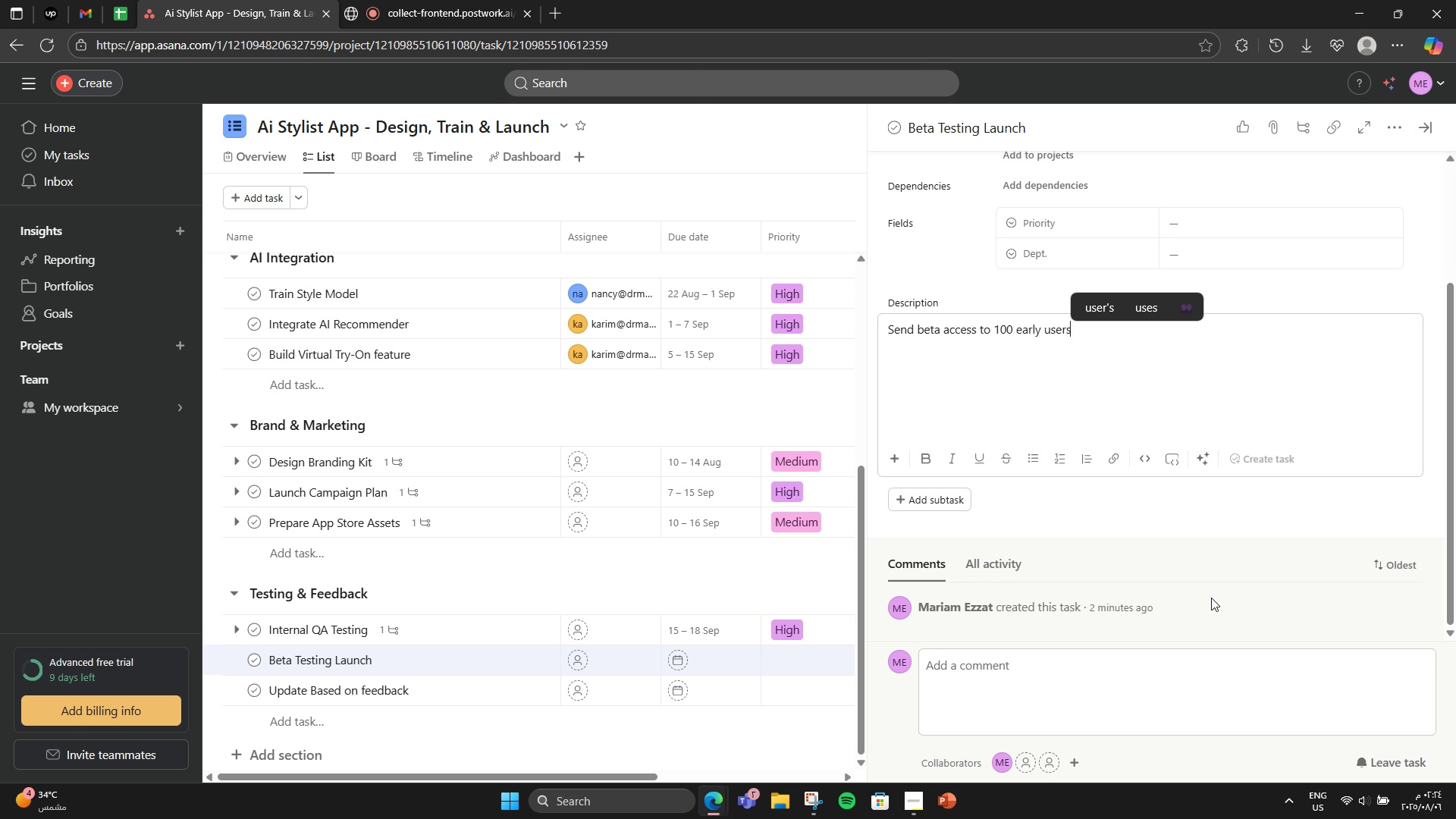 
type(users)
 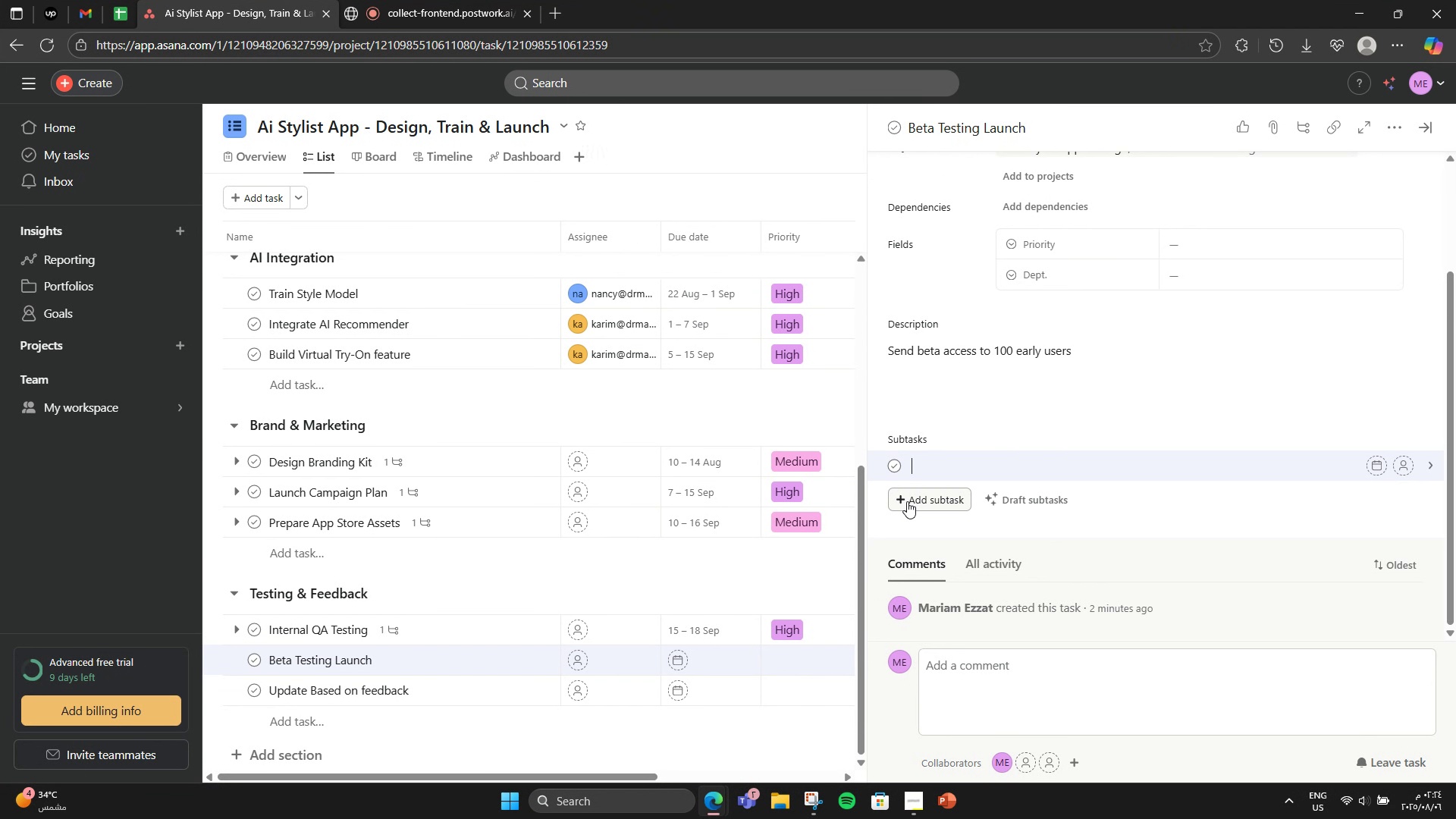 
scroll: coordinate [1159, 585], scroll_direction: down, amount: 3.0
 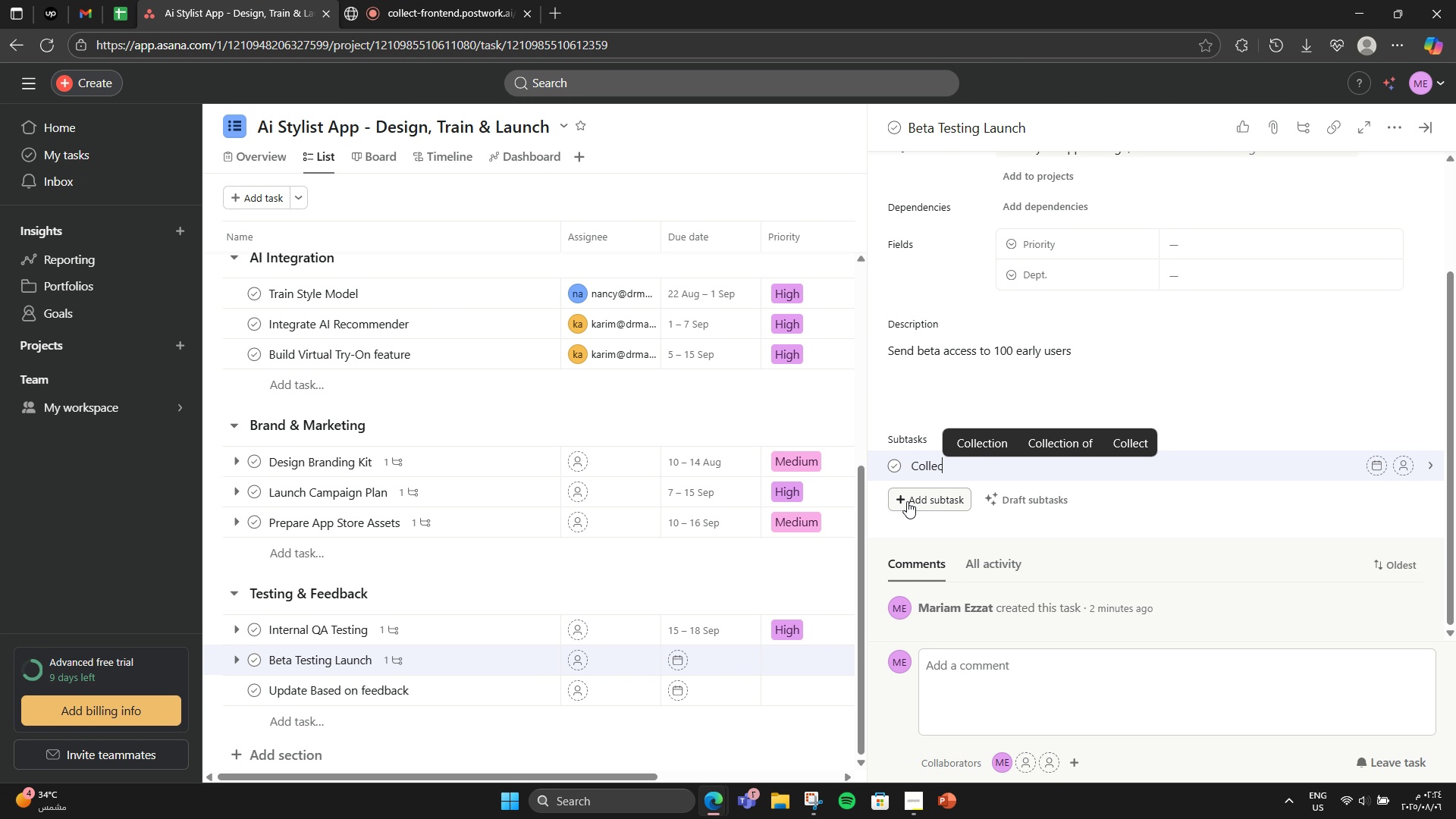 
left_click([907, 501])
 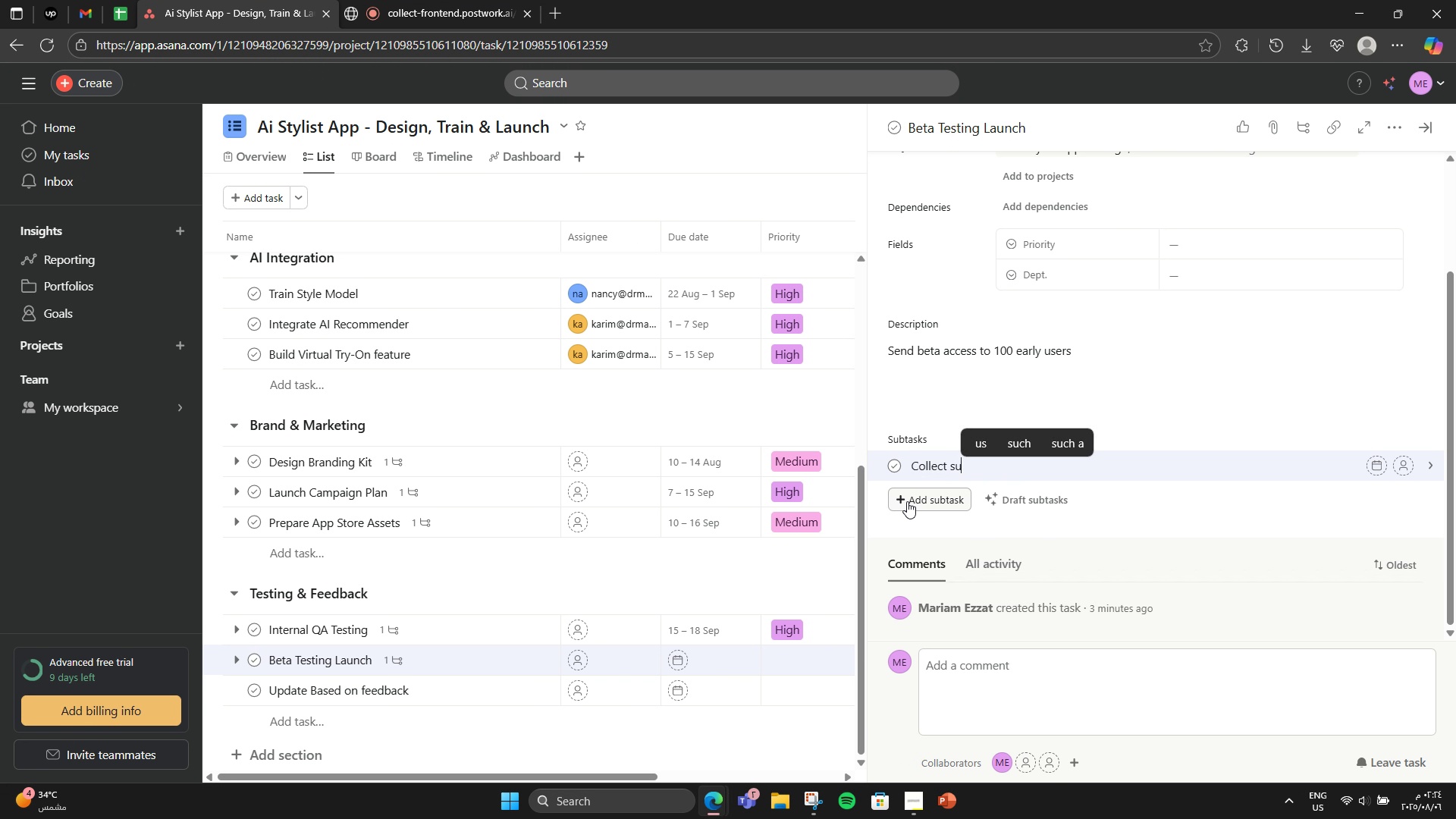 
type(Collect surveys + feedback)
 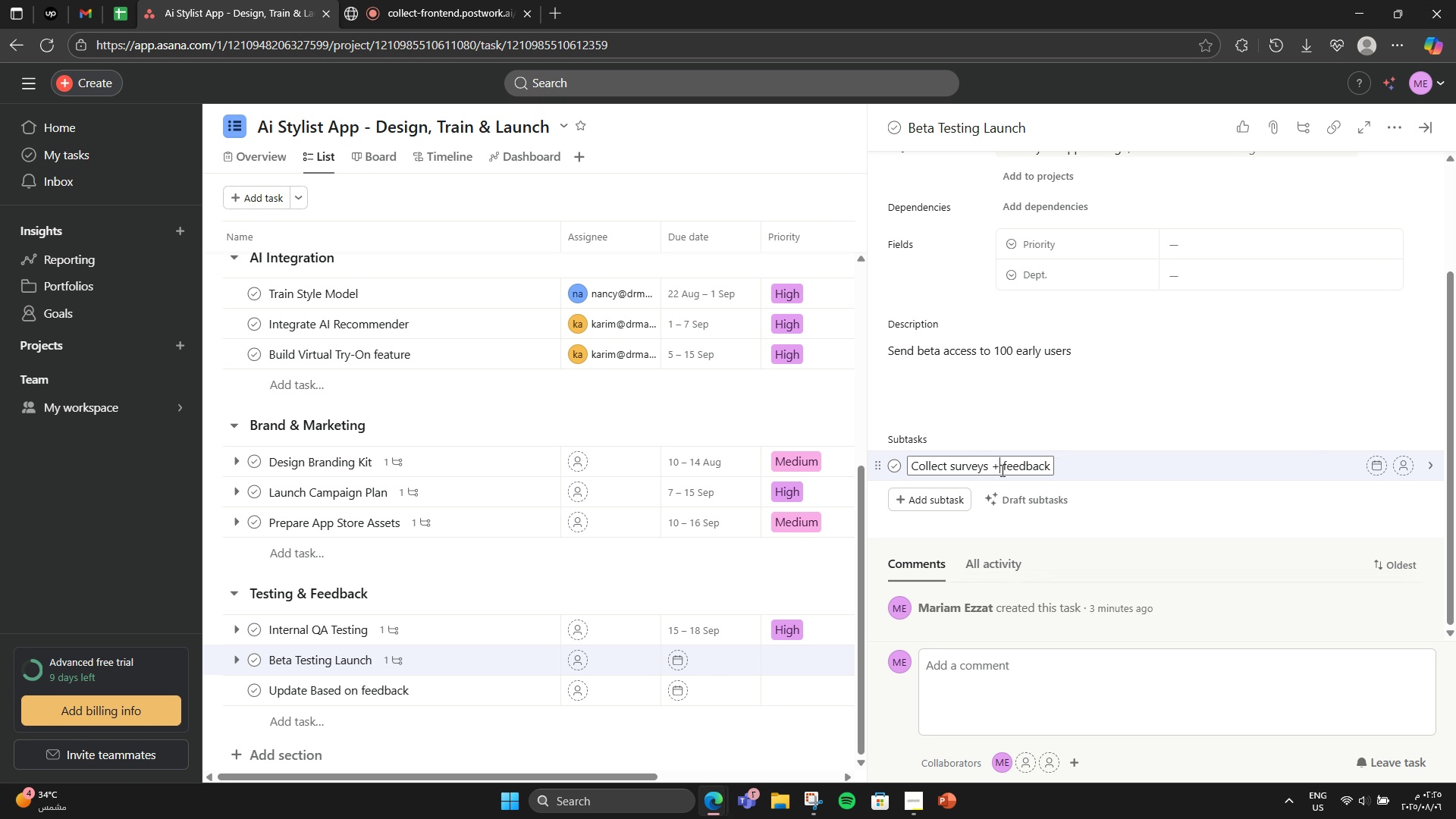 
left_click([1001, 470])
 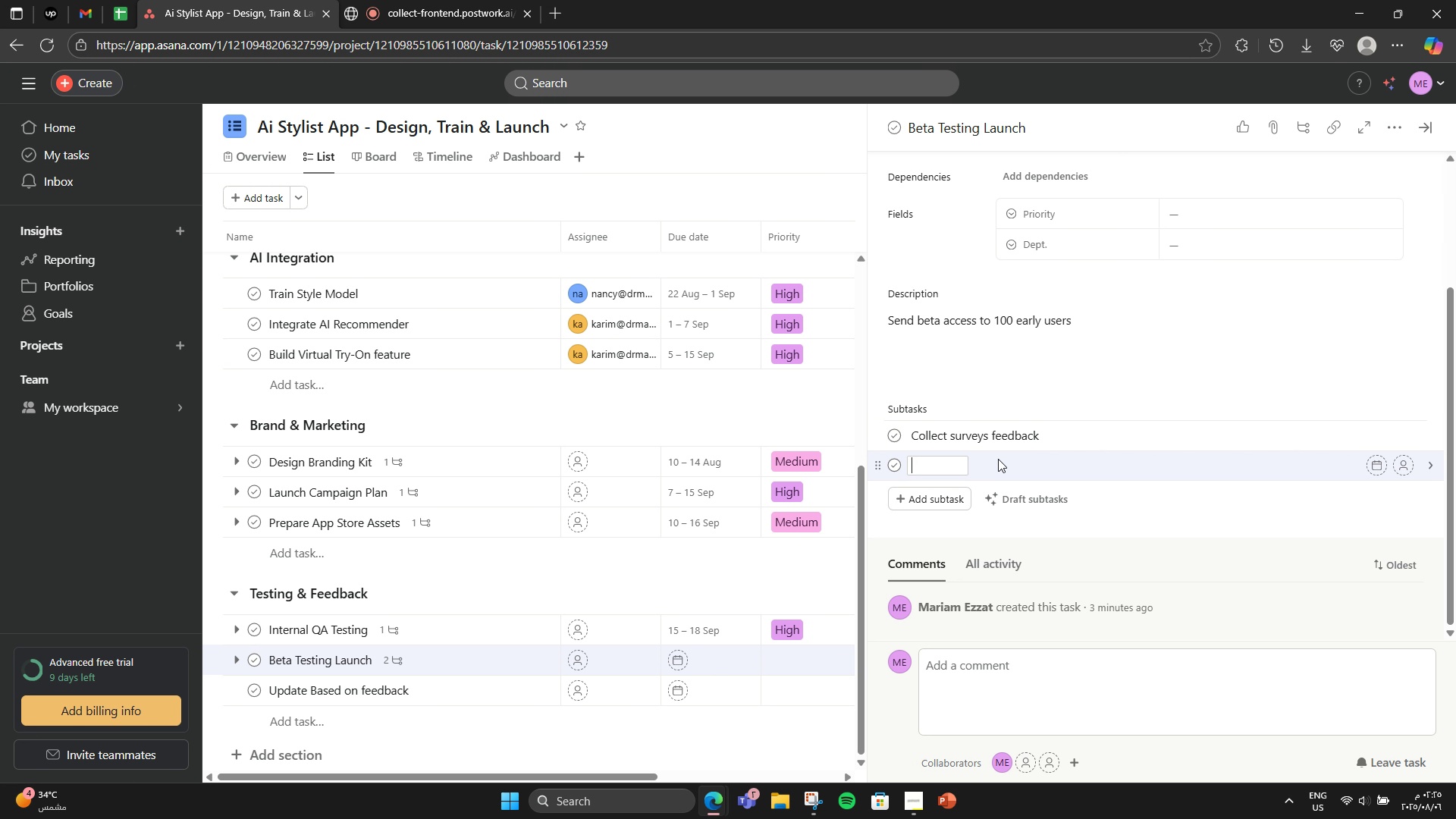 
key(Backspace)
 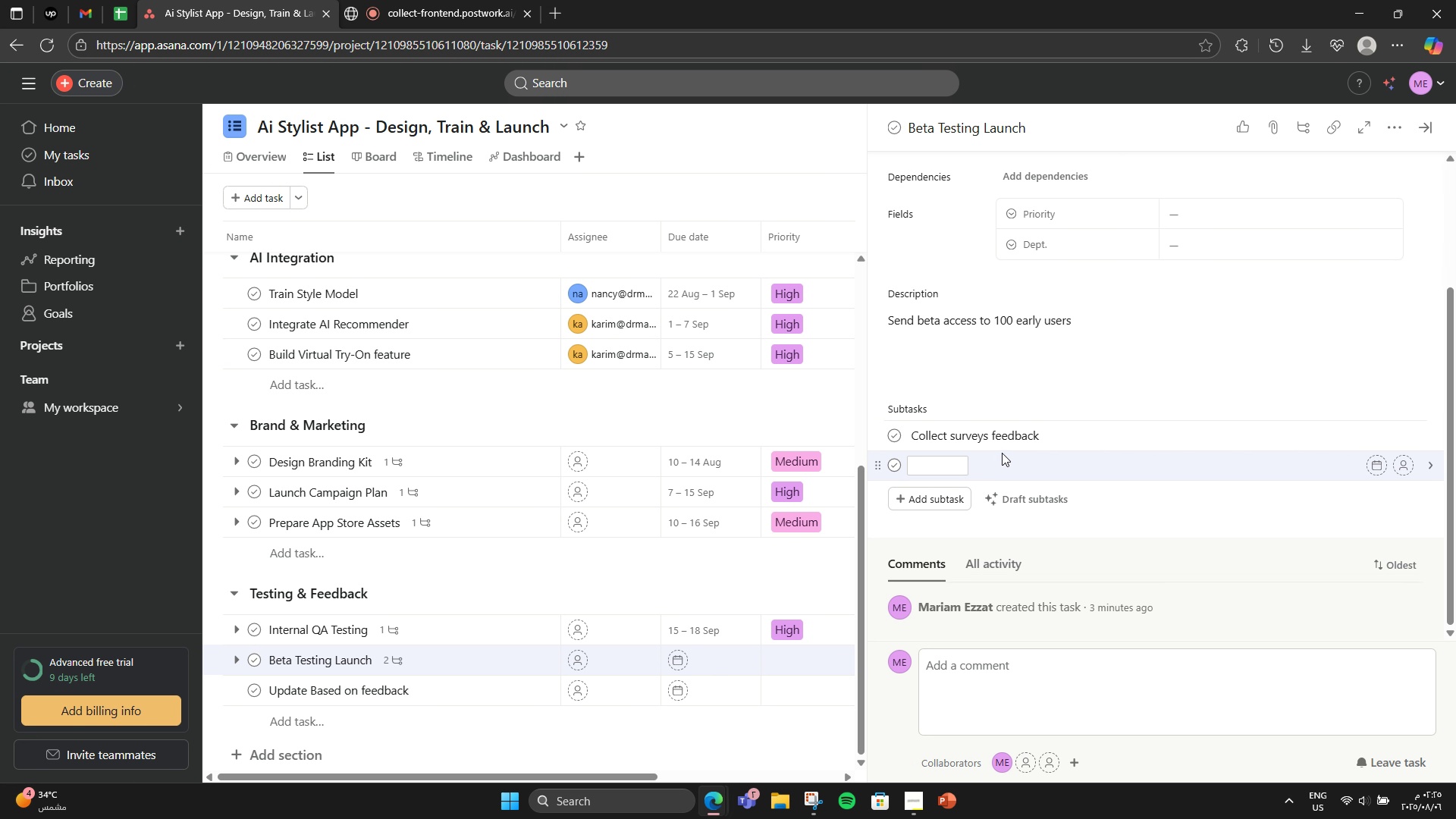 
key(Backspace)
 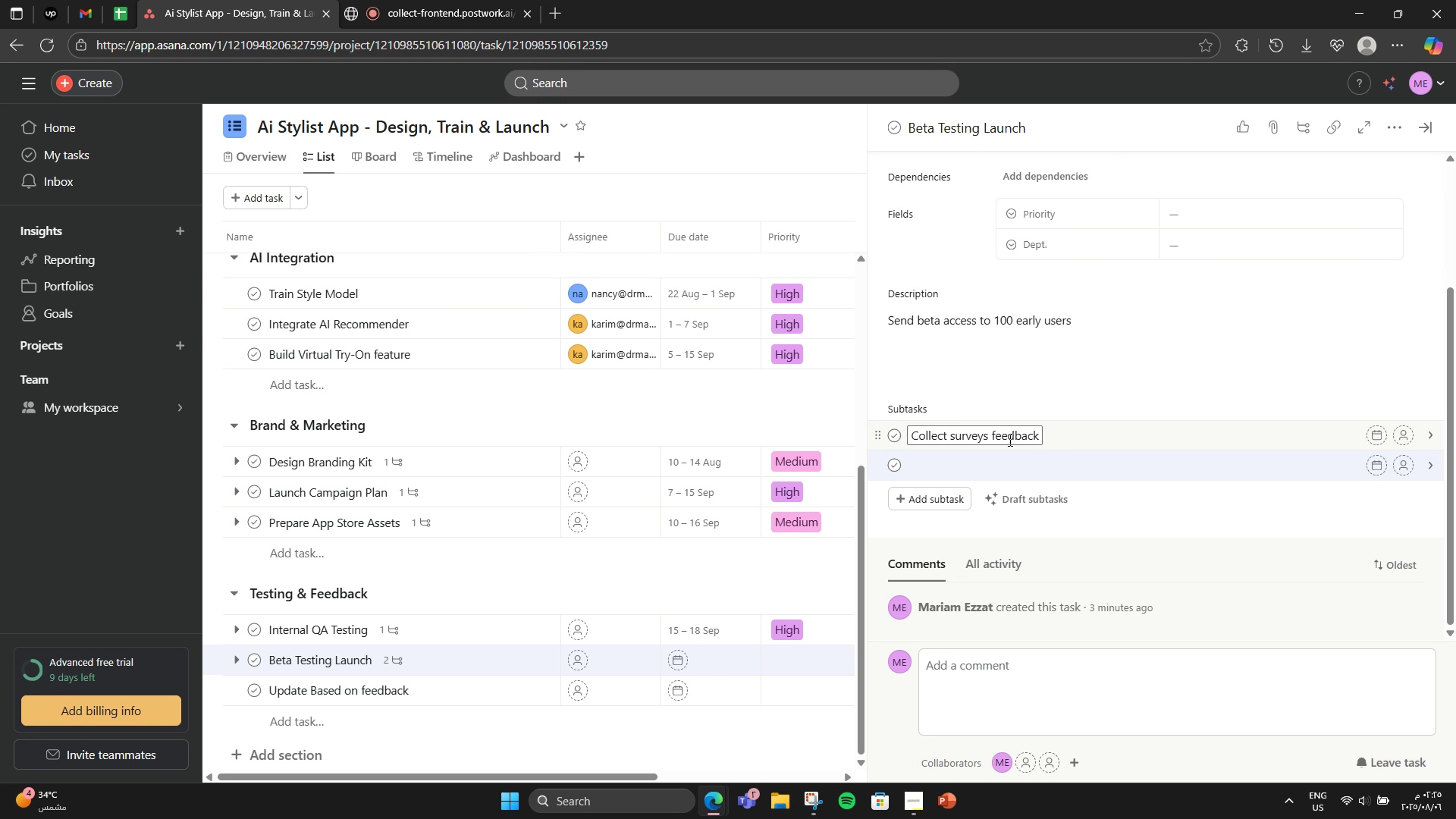 
key(Enter)
 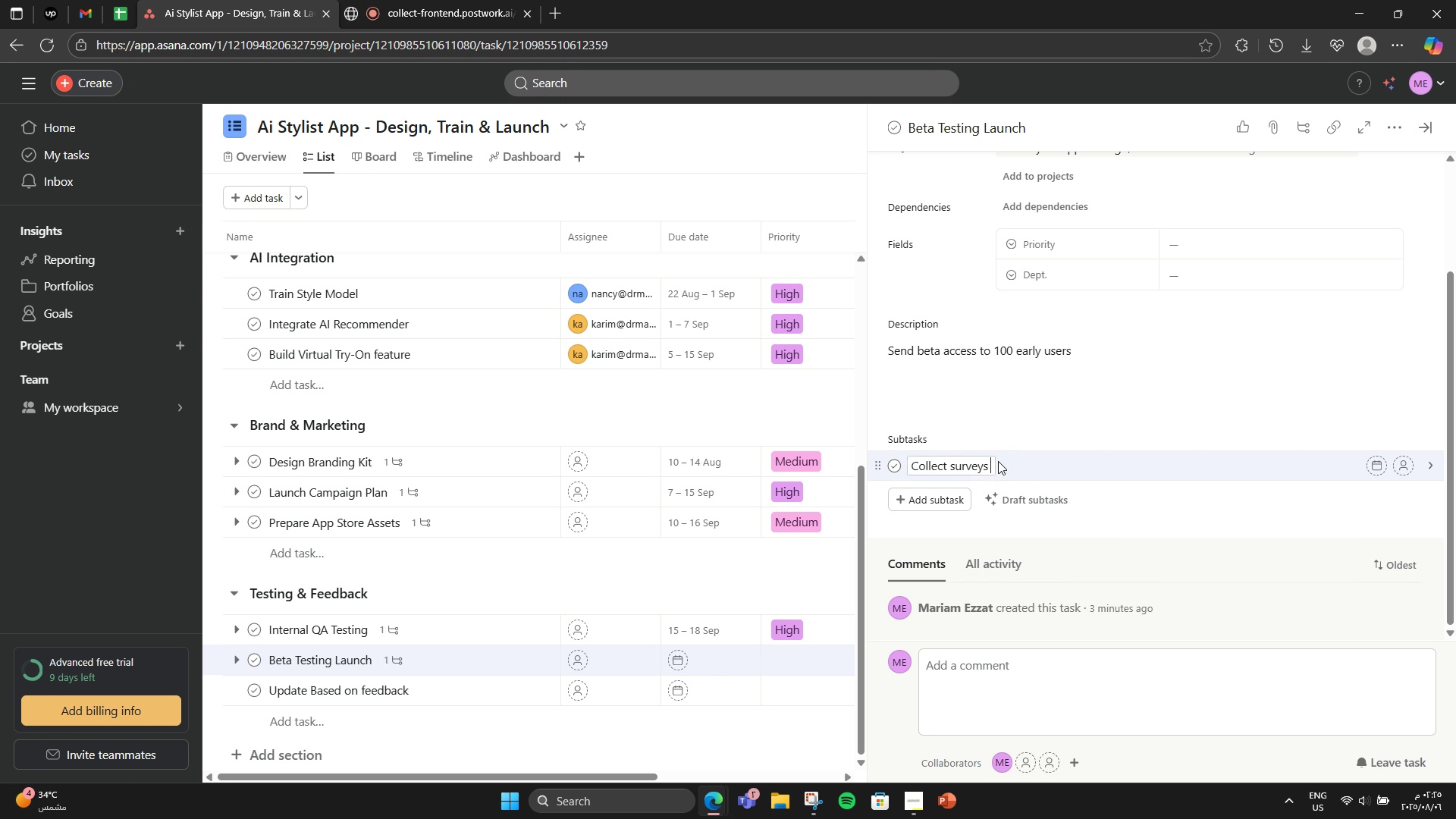 
double_click([1009, 440])
 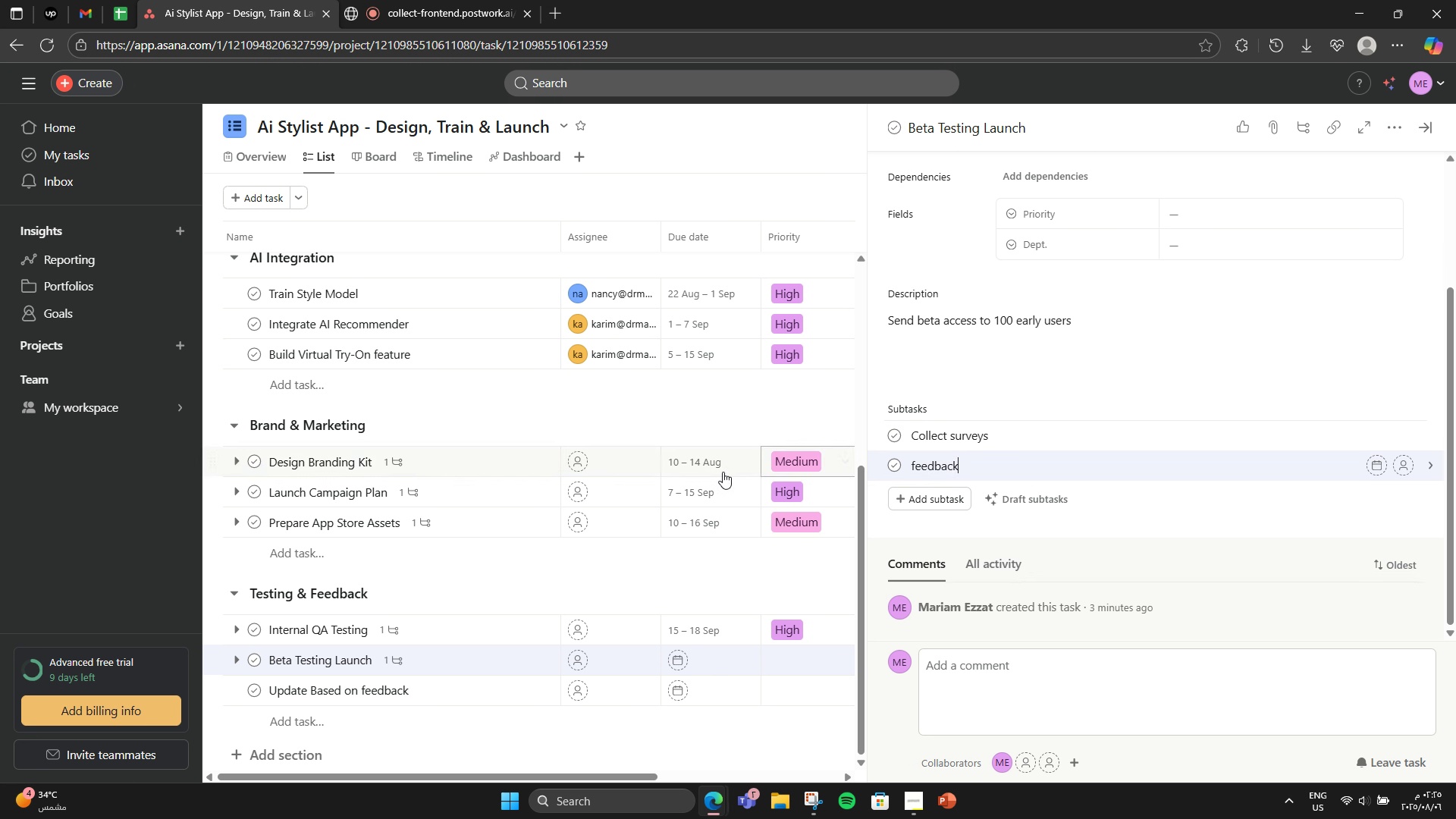 
double_click([998, 461])
 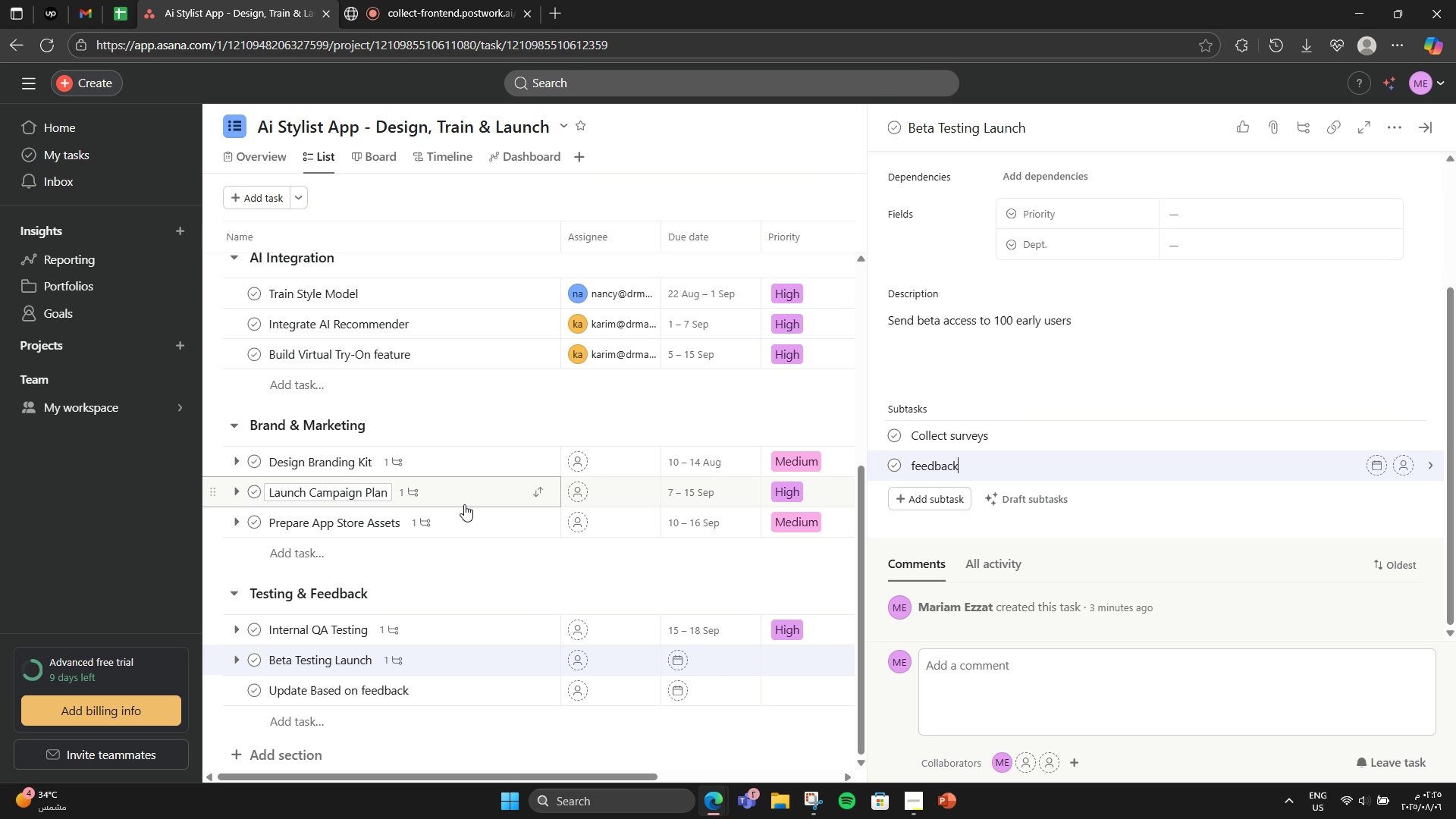 
key(Control+X)
 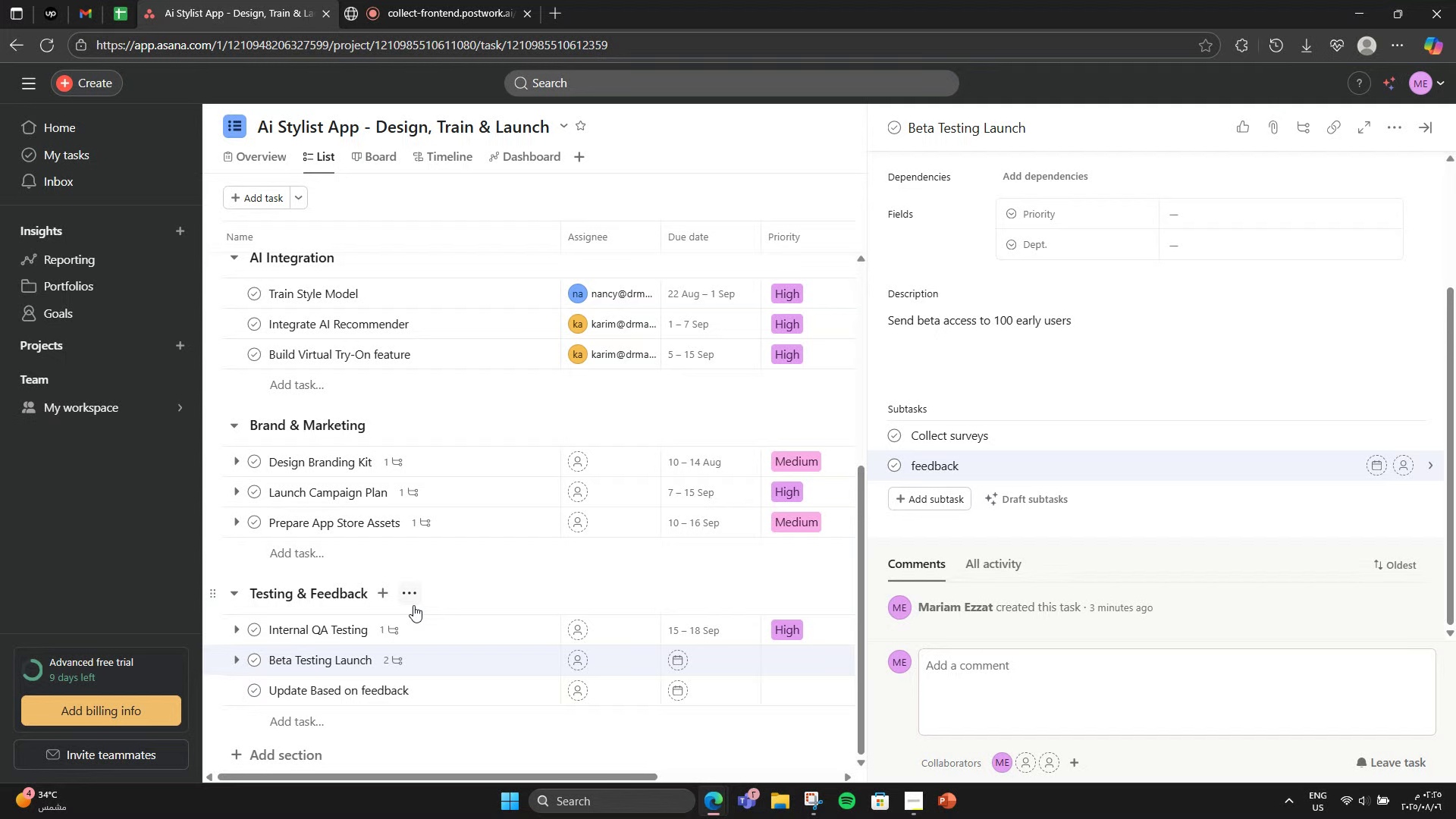 
key(Enter)
 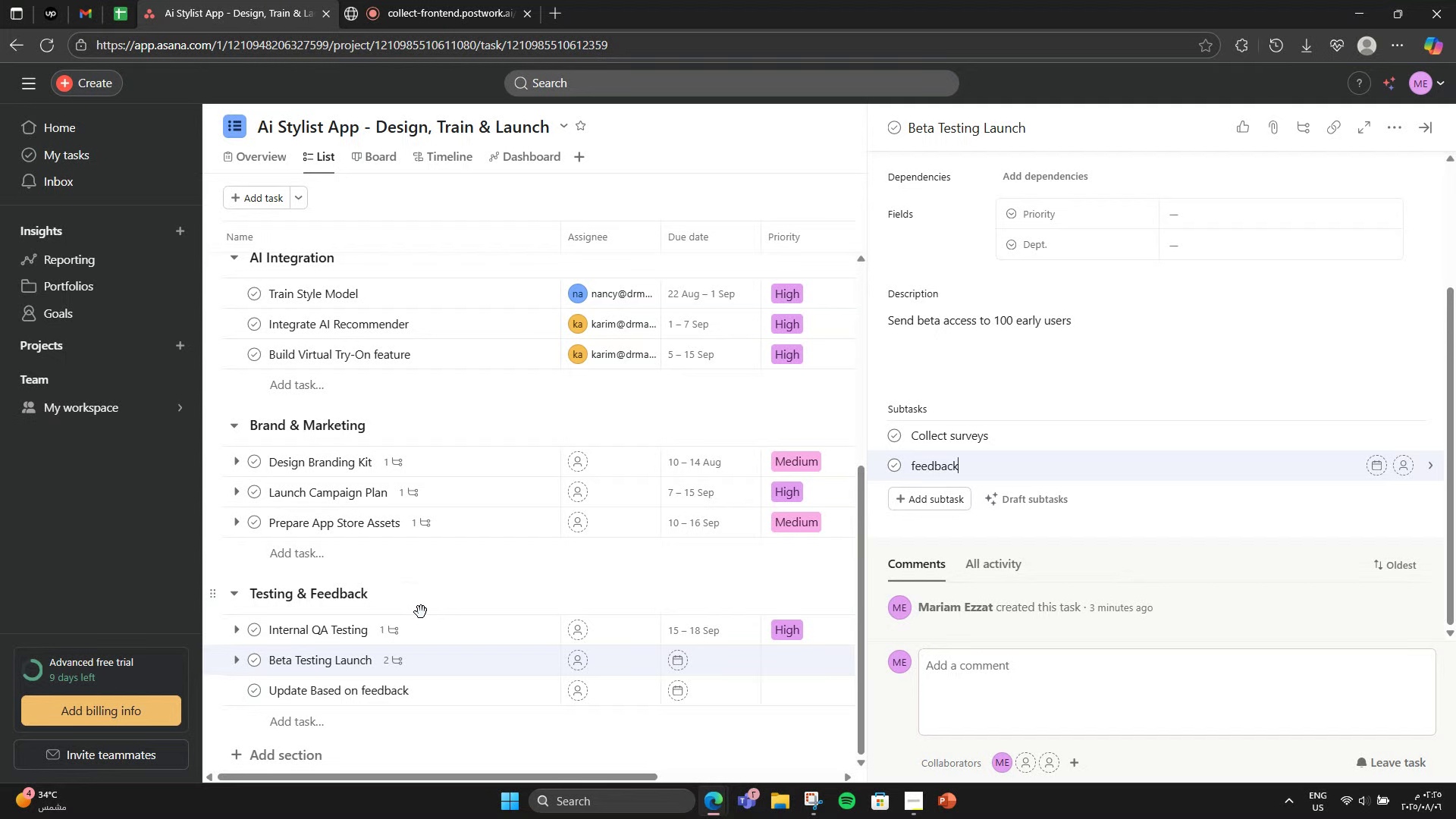 
key(Control+V)
 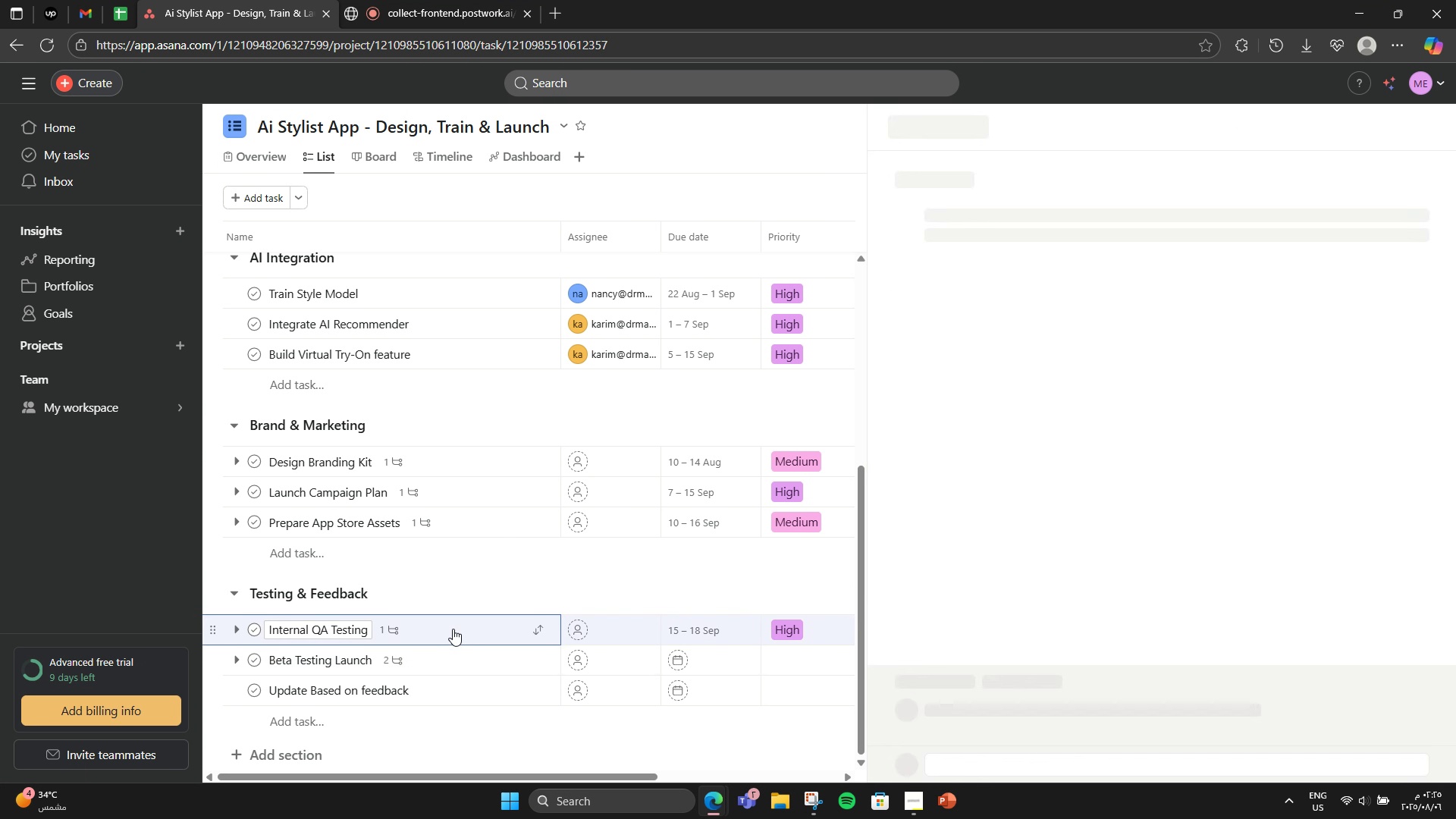 
left_click([453, 629])
 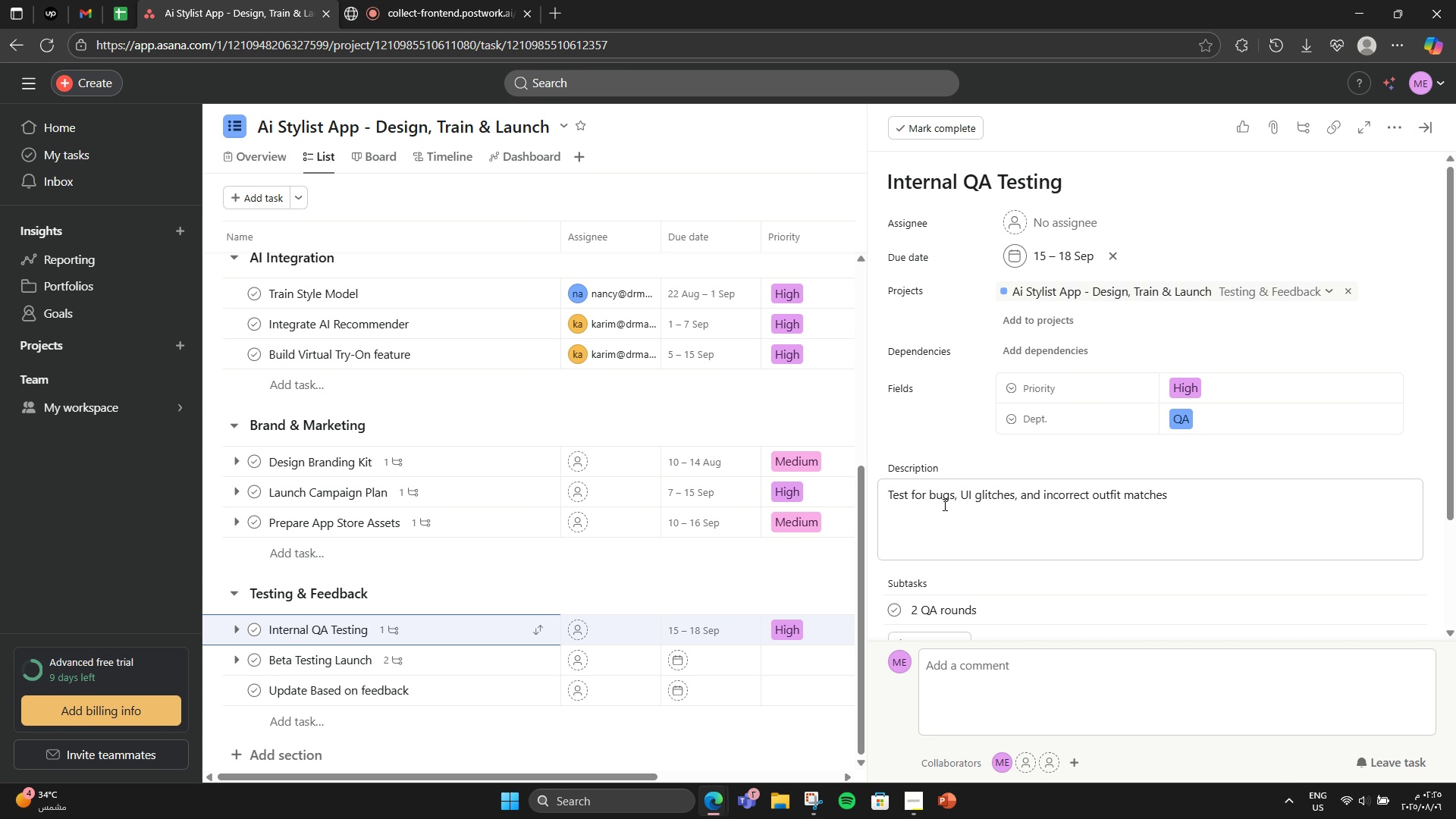 
scroll: coordinate [953, 501], scroll_direction: down, amount: 4.0
 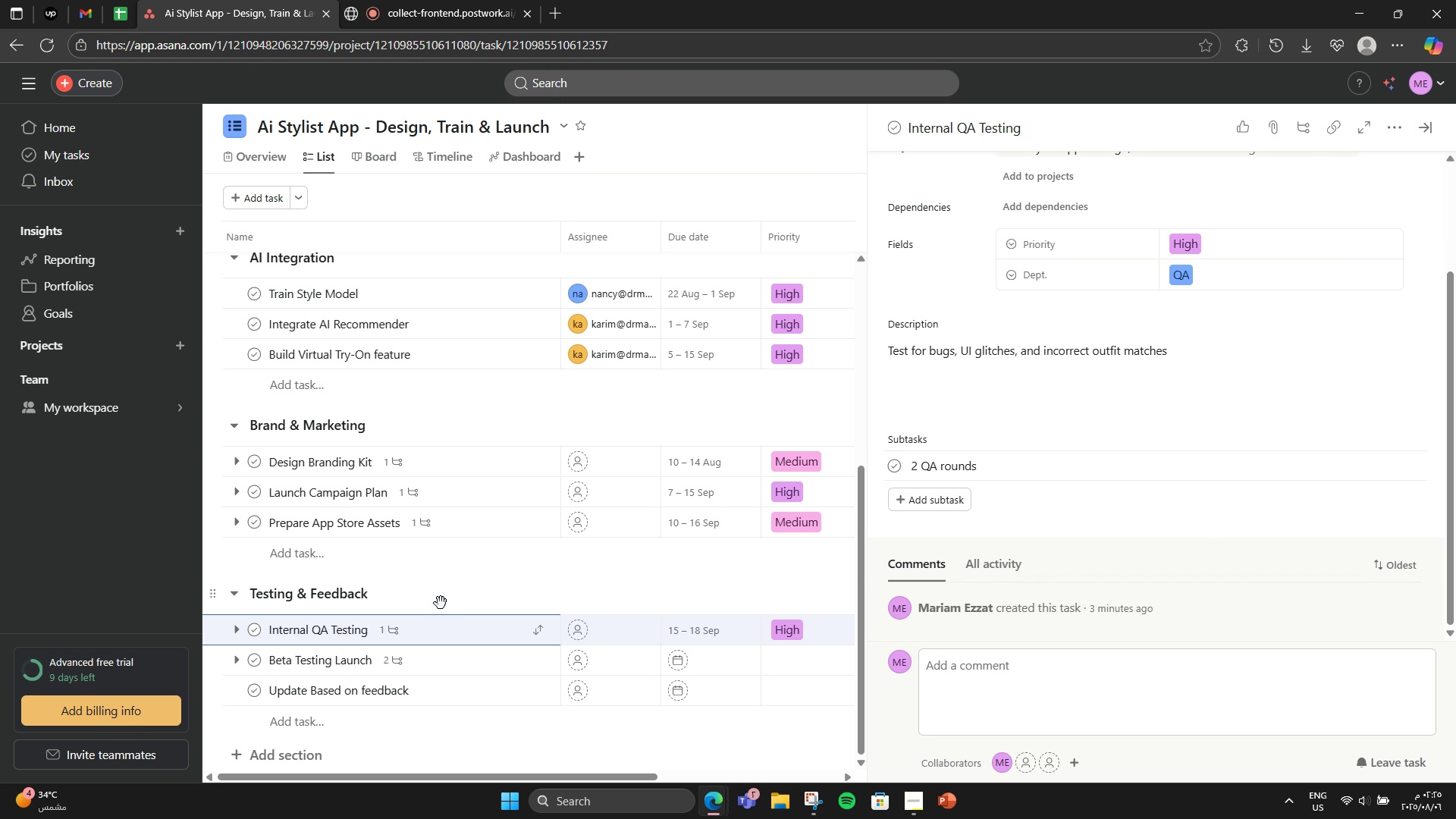 
left_click([451, 535])
 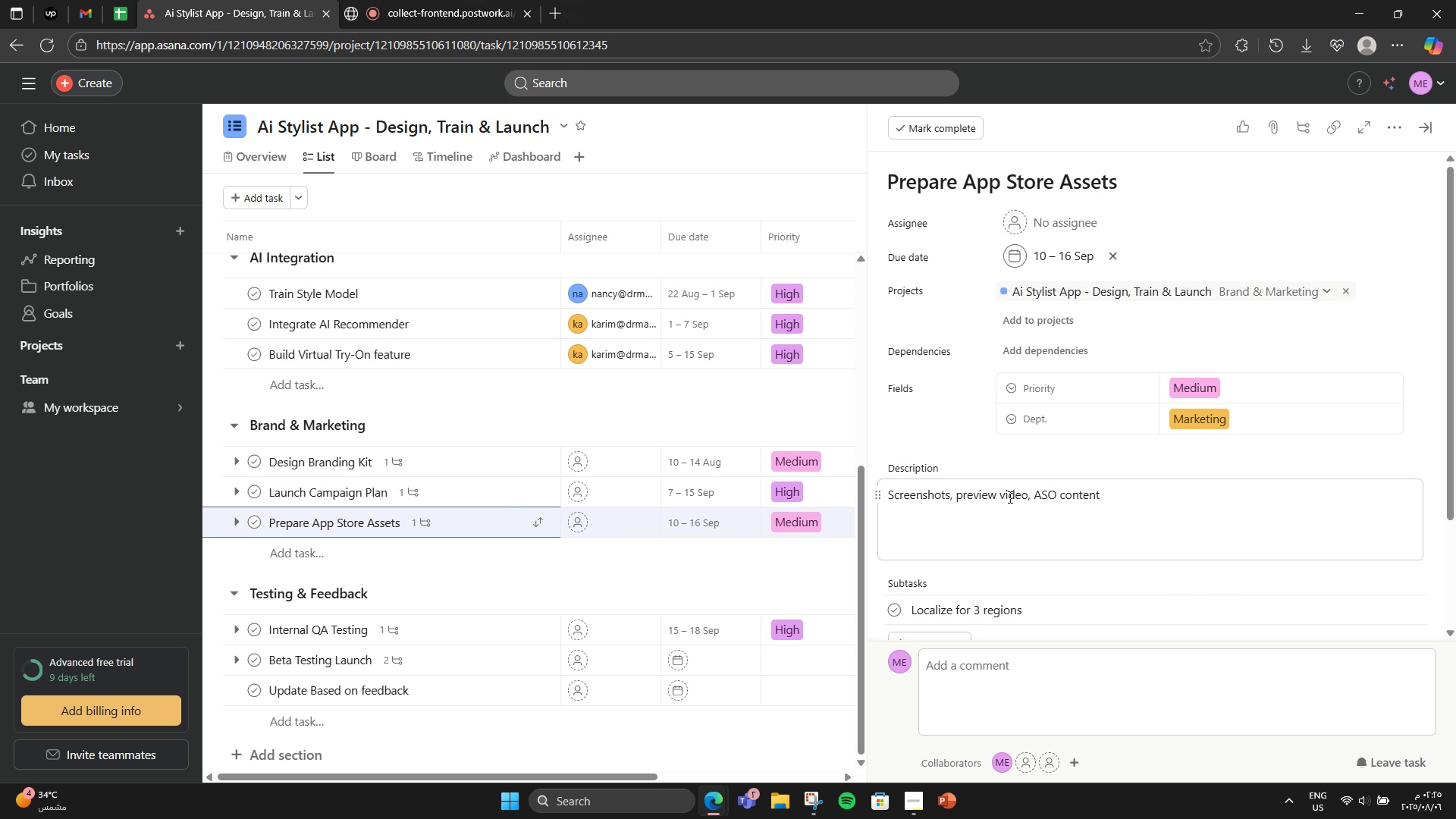 
scroll: coordinate [949, 570], scroll_direction: down, amount: 2.0
 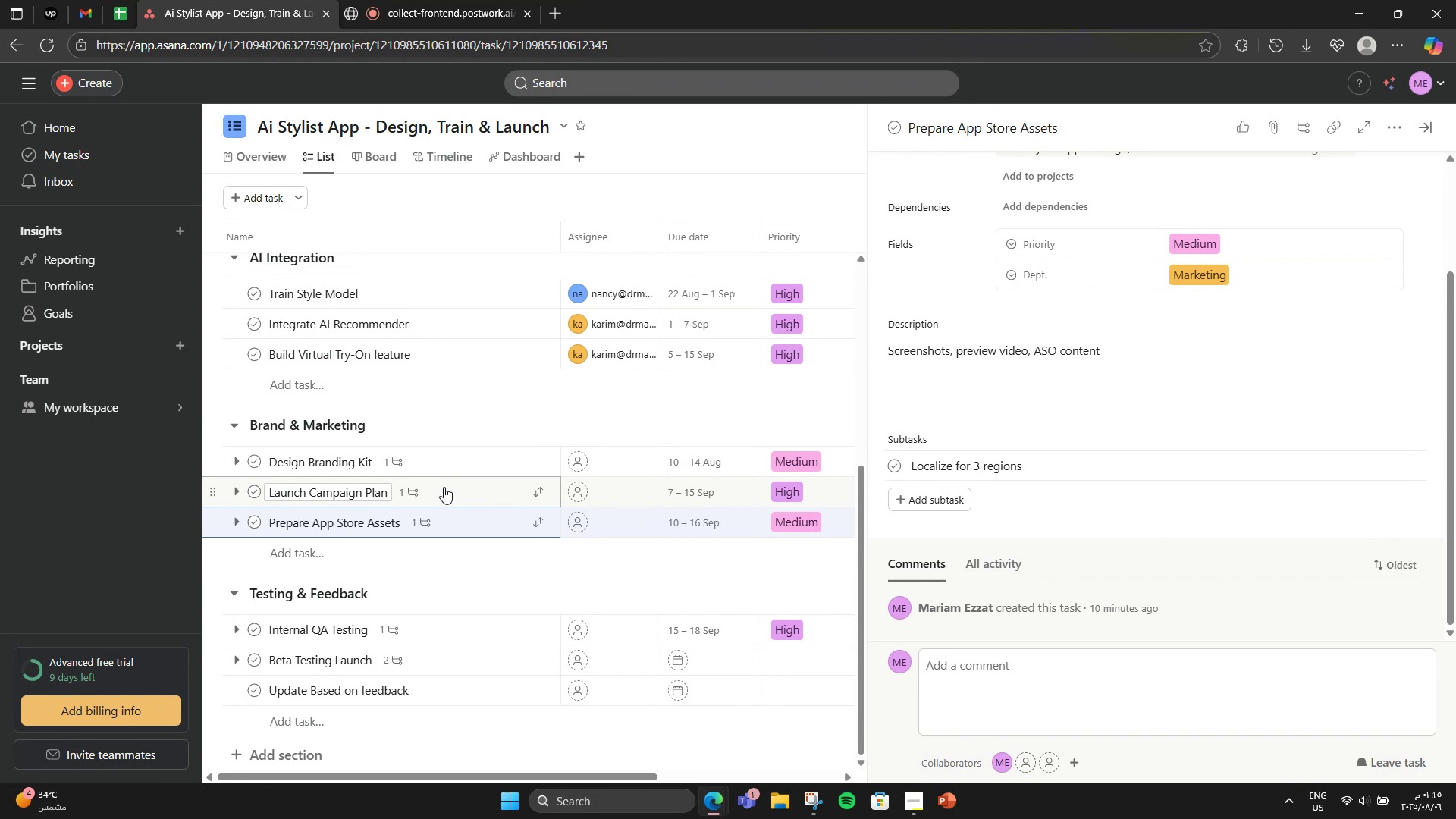 
left_click([448, 490])
 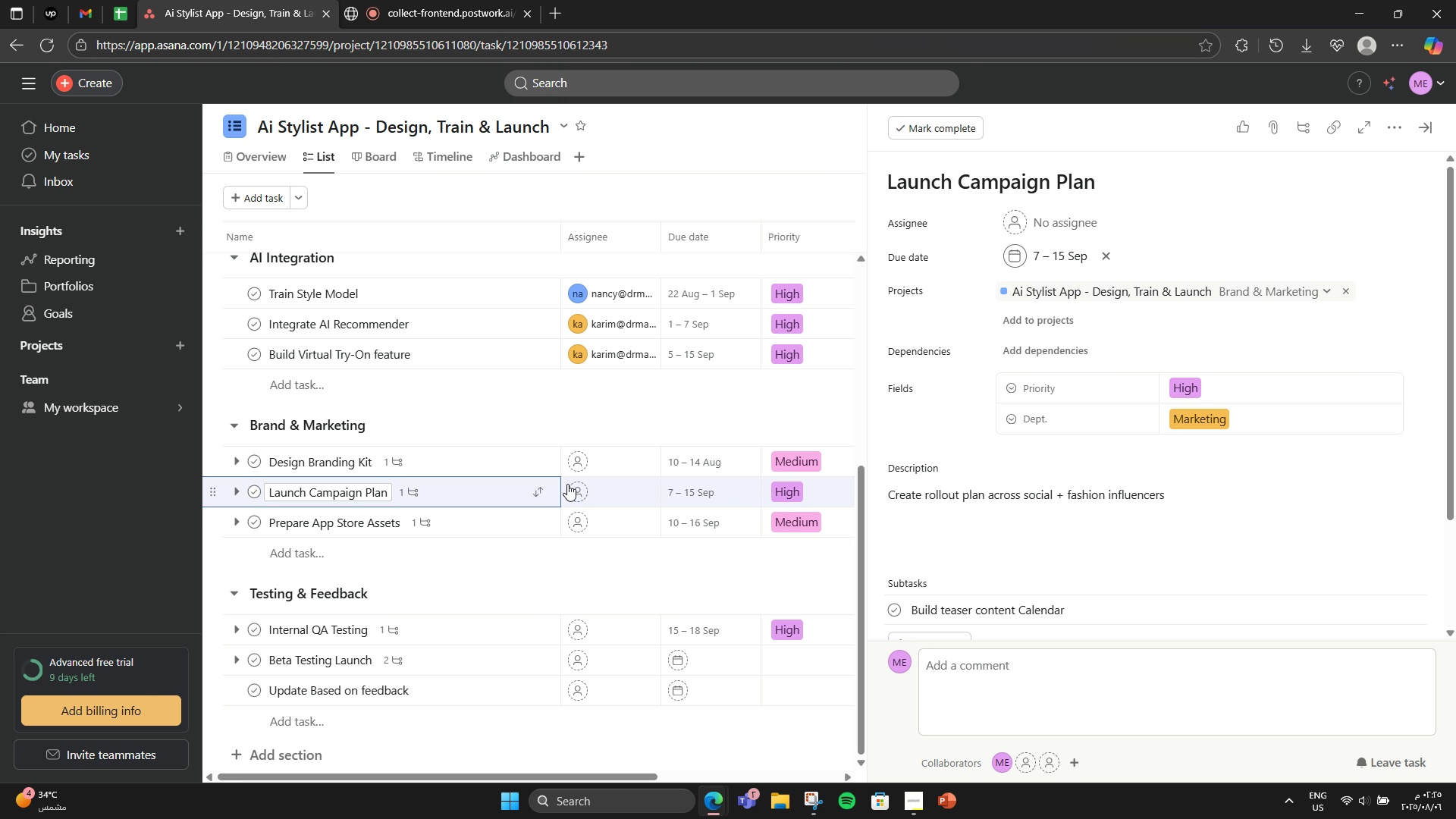 
scroll: coordinate [1091, 452], scroll_direction: down, amount: 3.0
 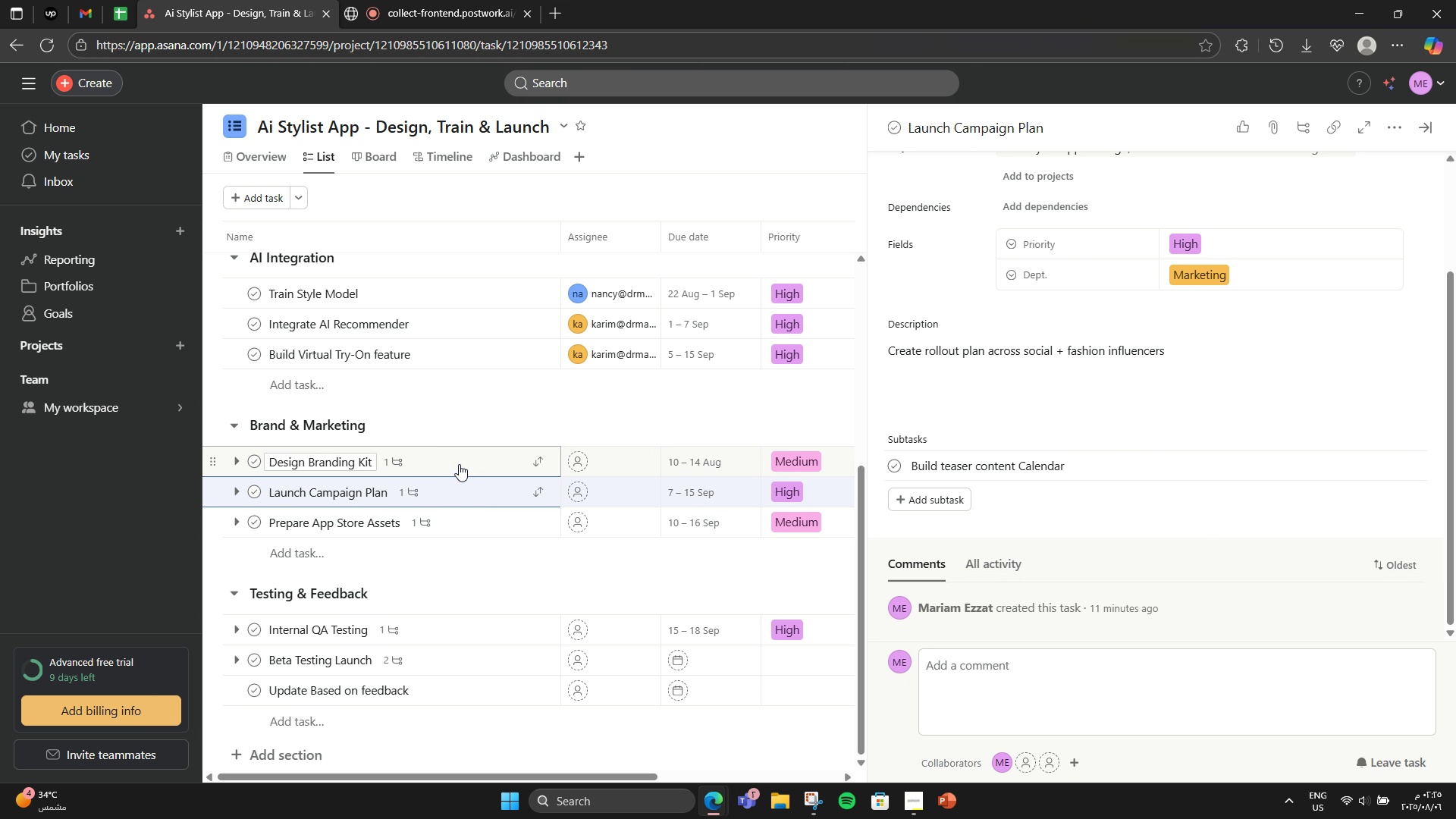 
left_click([459, 464])
 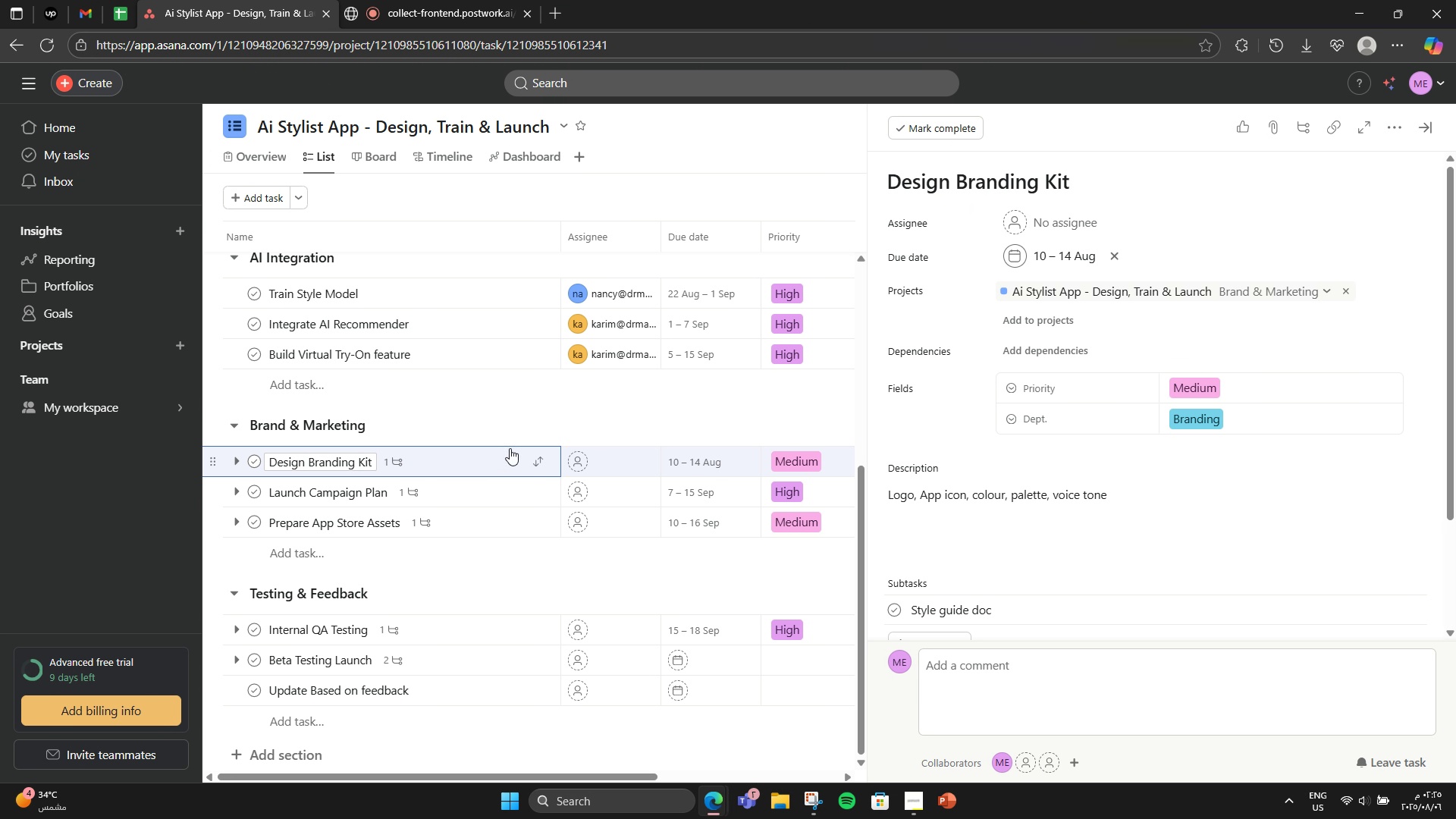 
scroll: coordinate [1043, 479], scroll_direction: down, amount: 1.0
 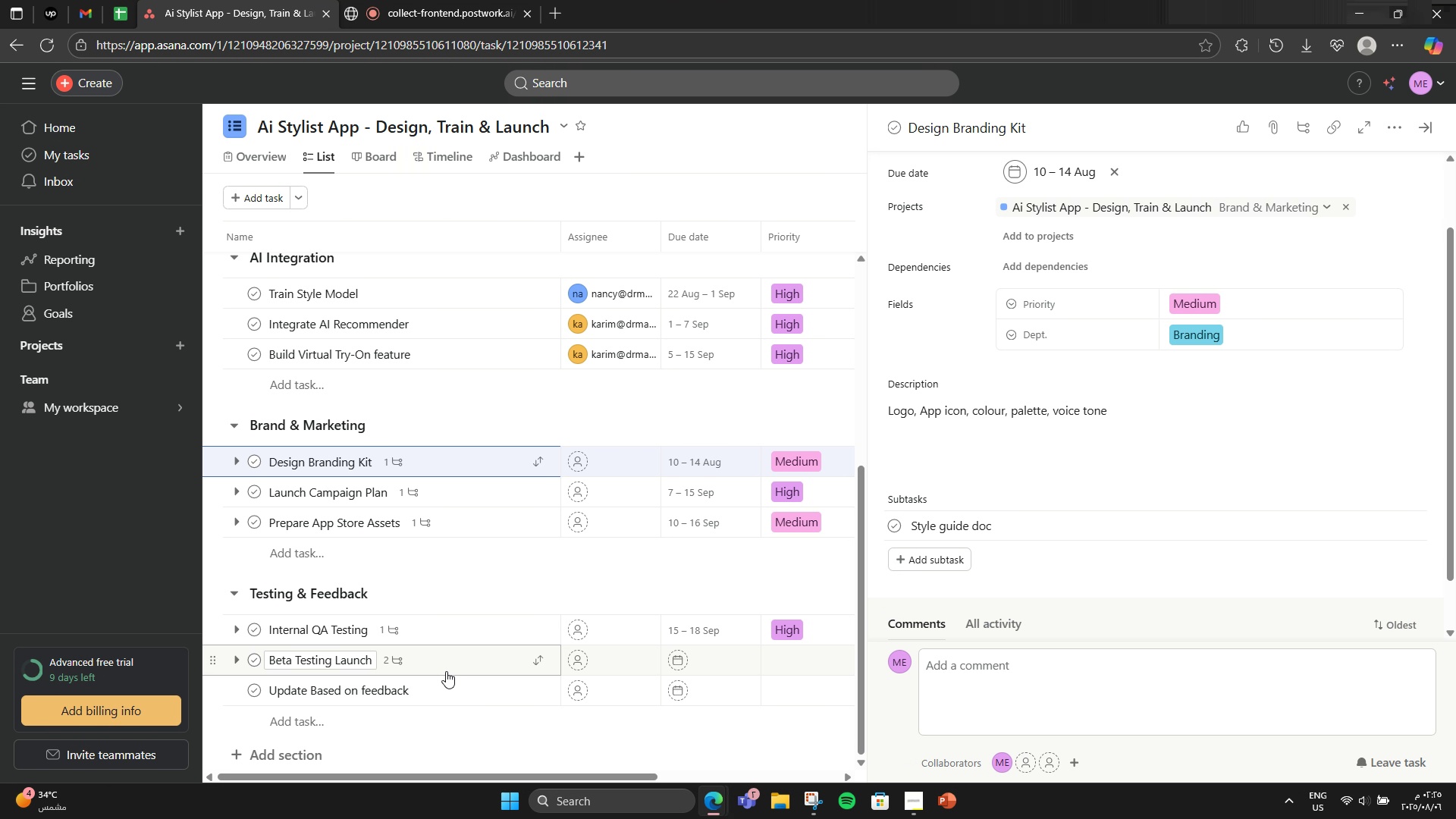 
left_click([446, 682])
 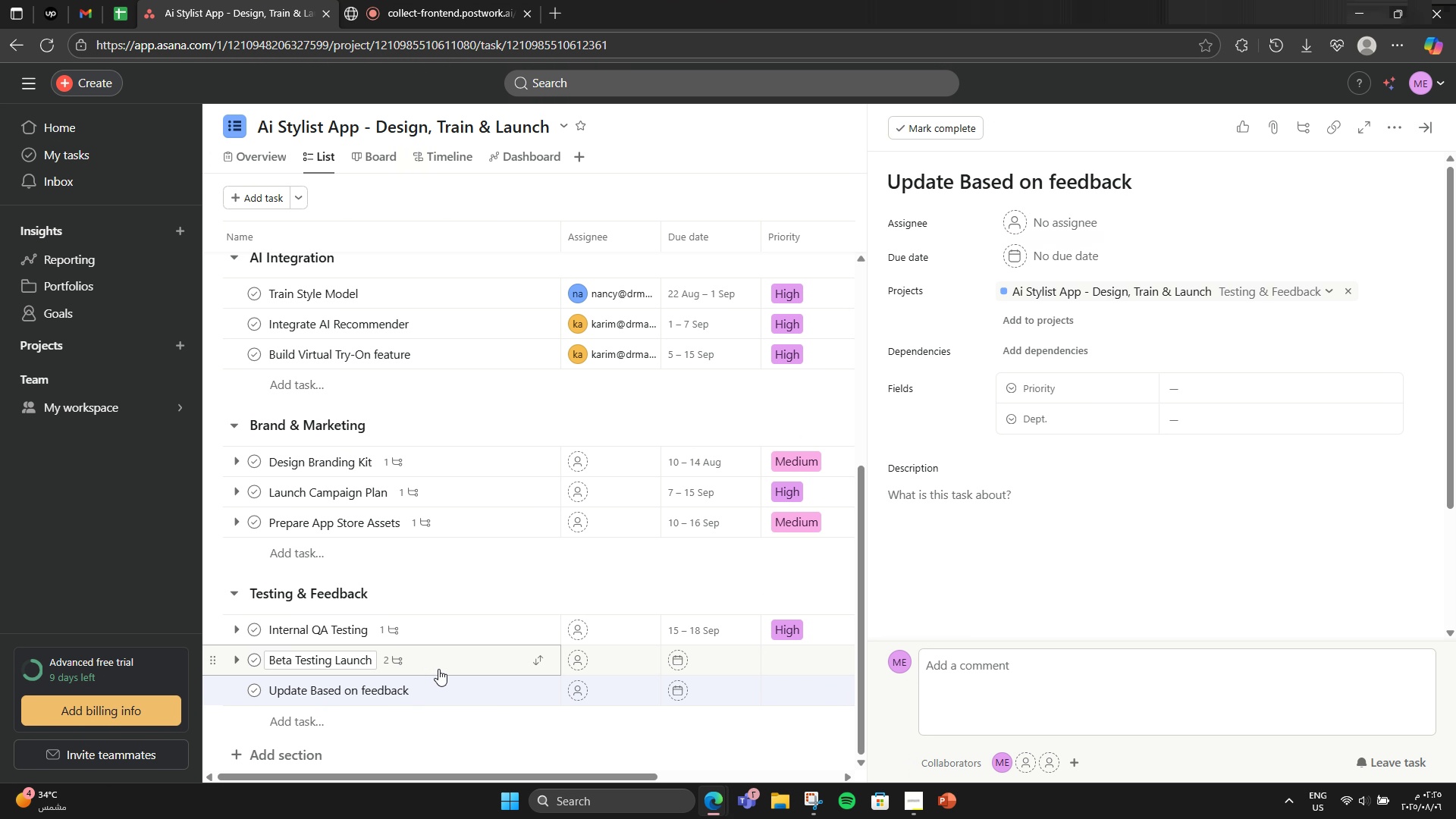 
left_click([434, 669])
 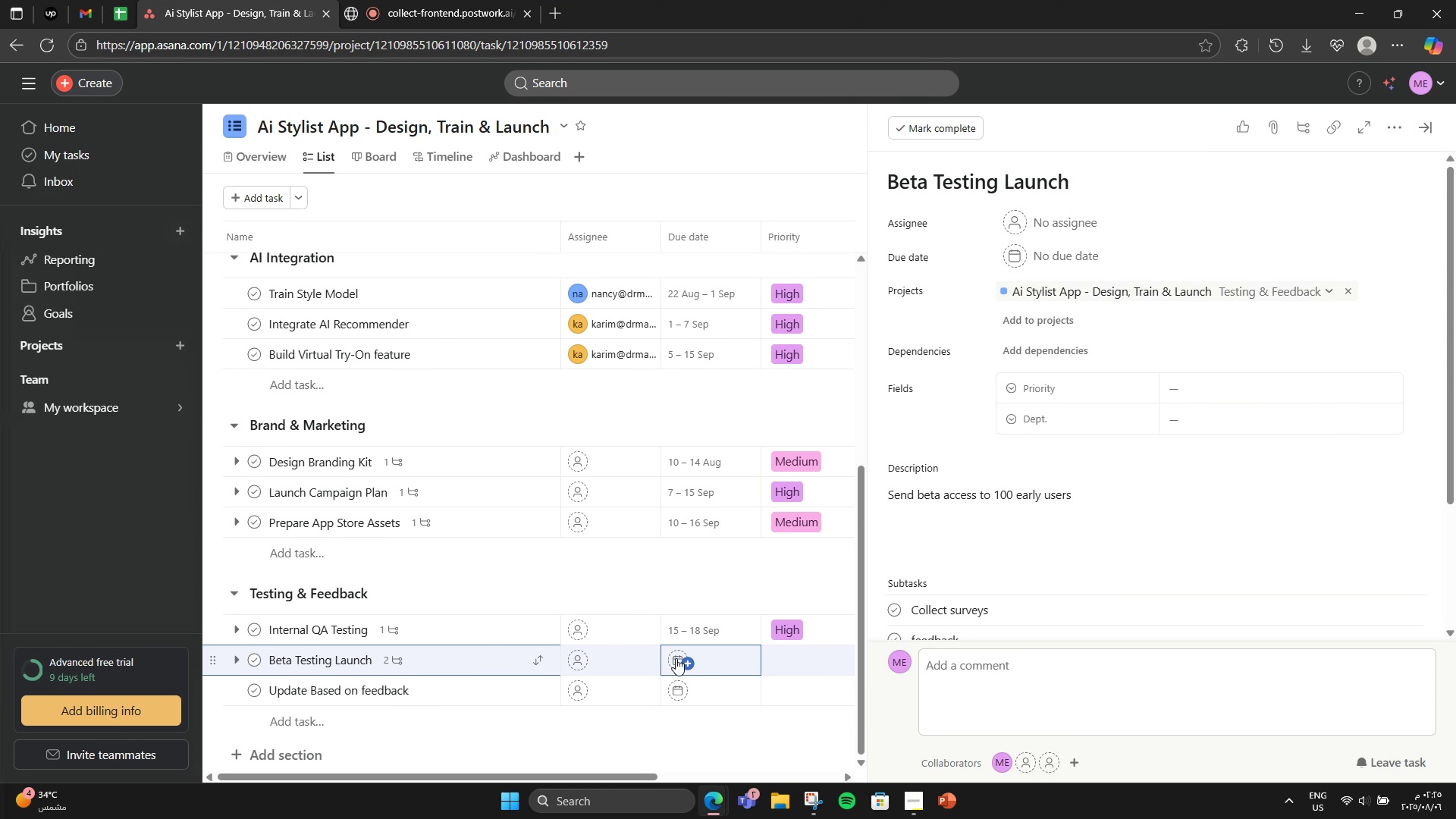 
left_click([678, 657])
 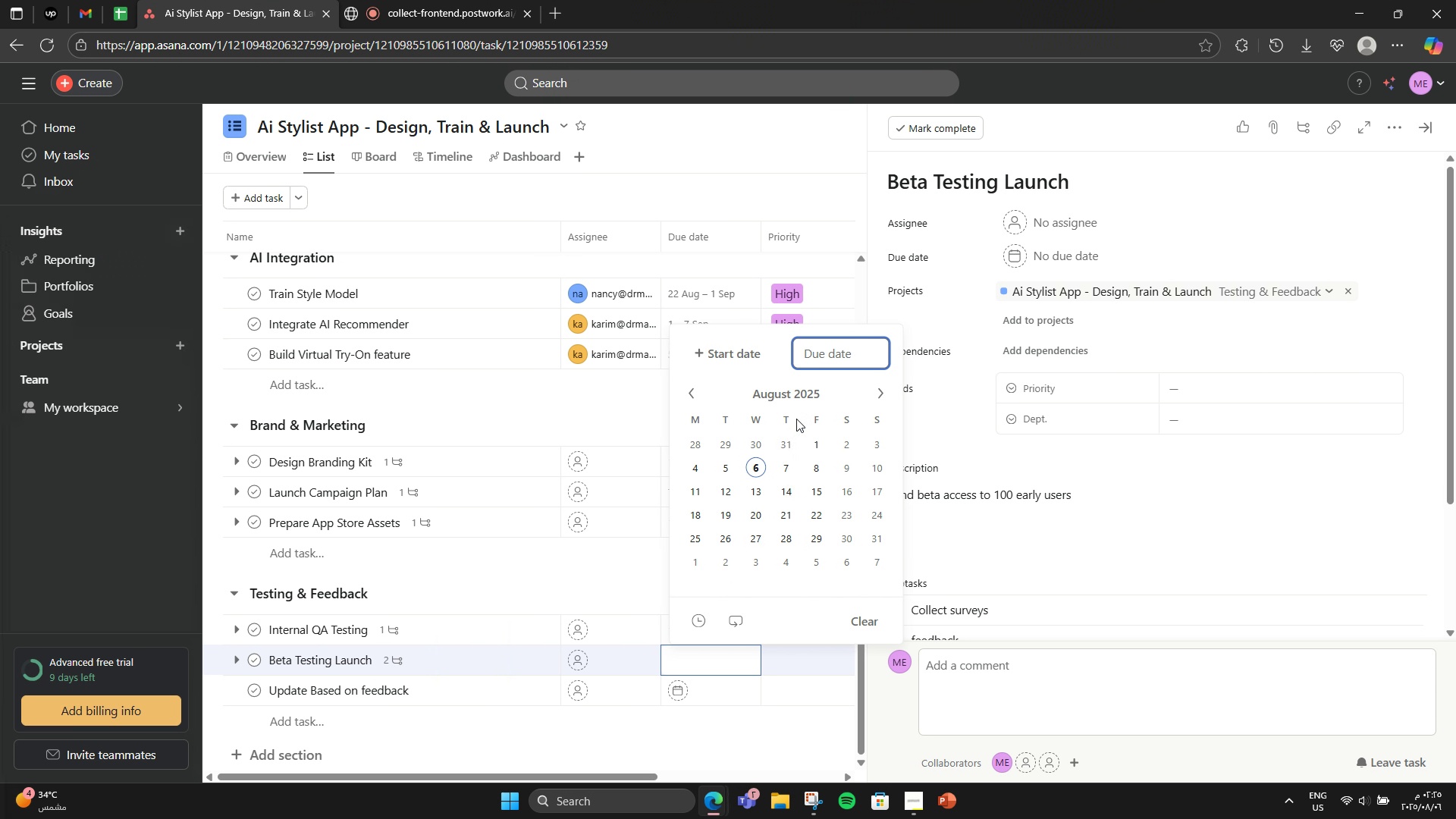 
left_click([873, 391])
 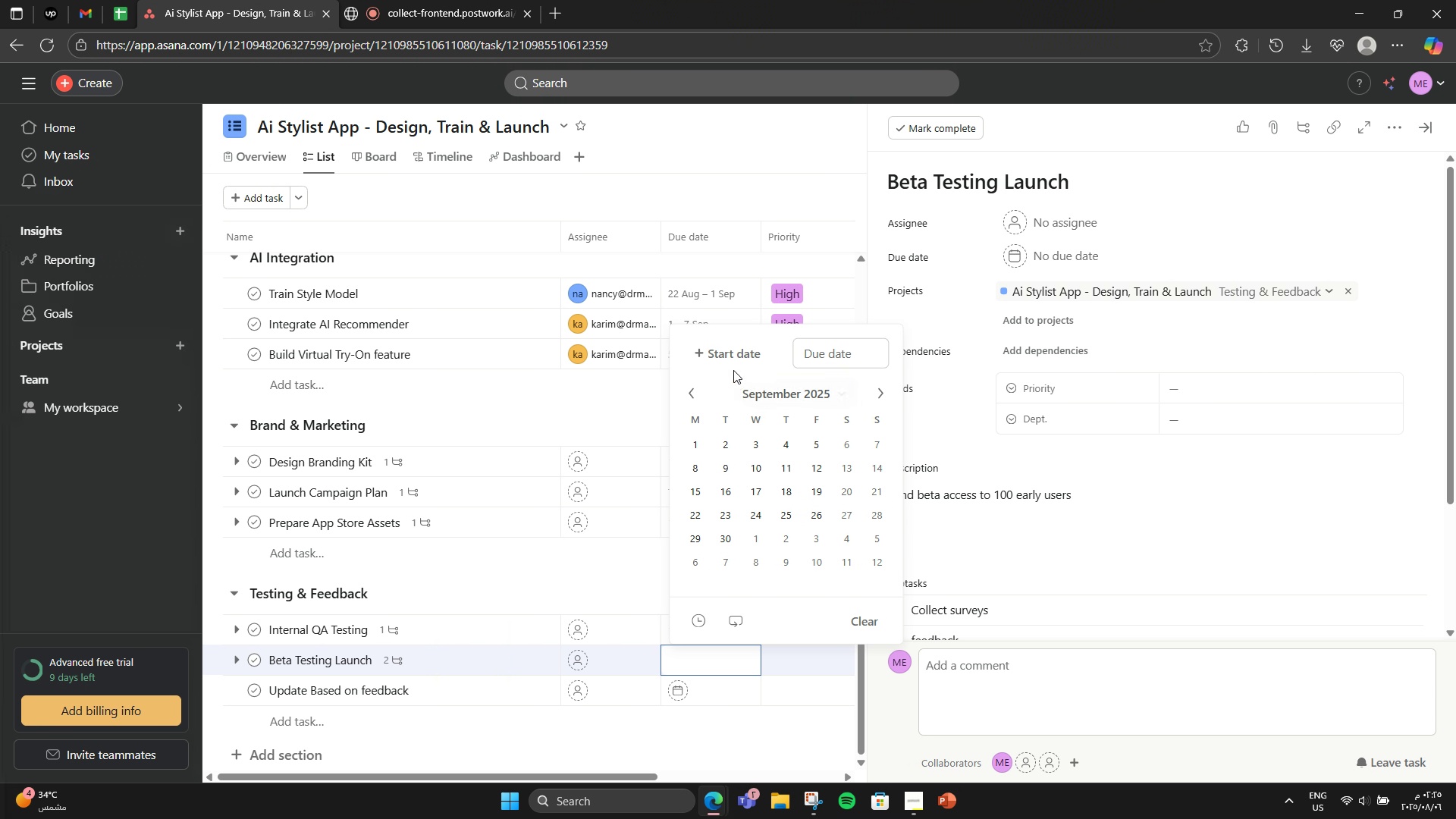 
left_click([732, 361])
 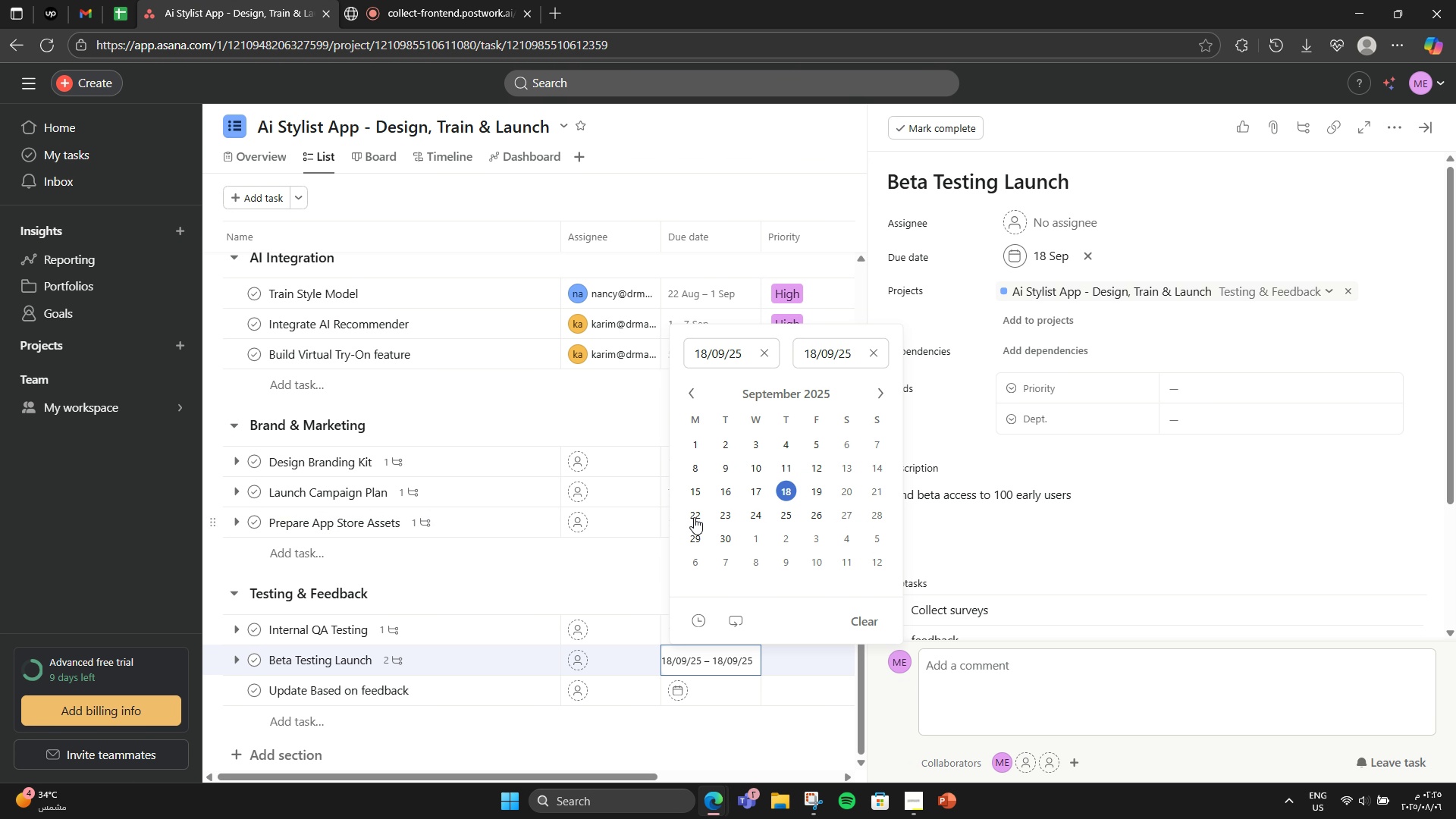 
left_click([684, 518])
 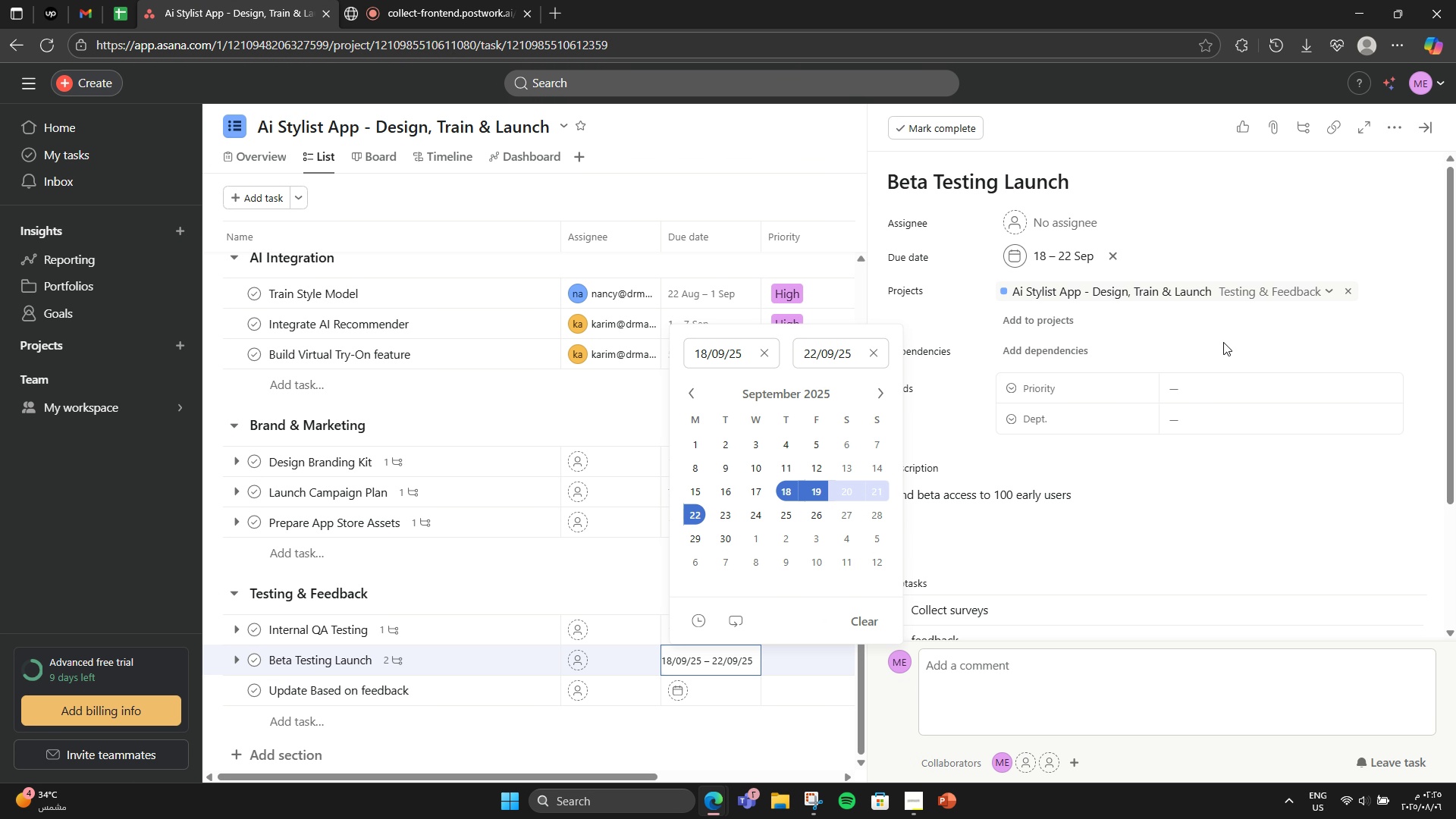 
left_click([1247, 375])
 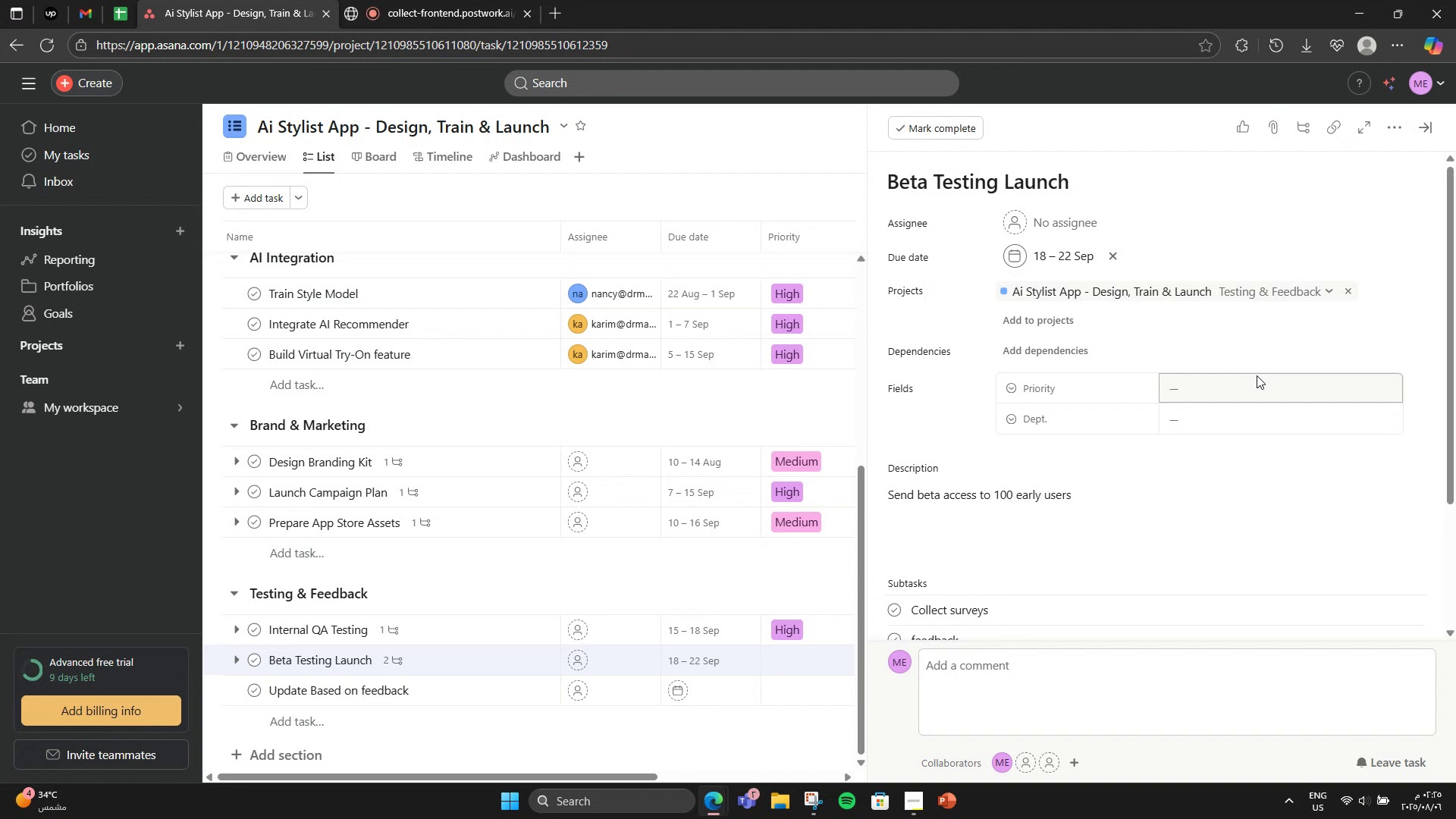 
left_click([1257, 388])
 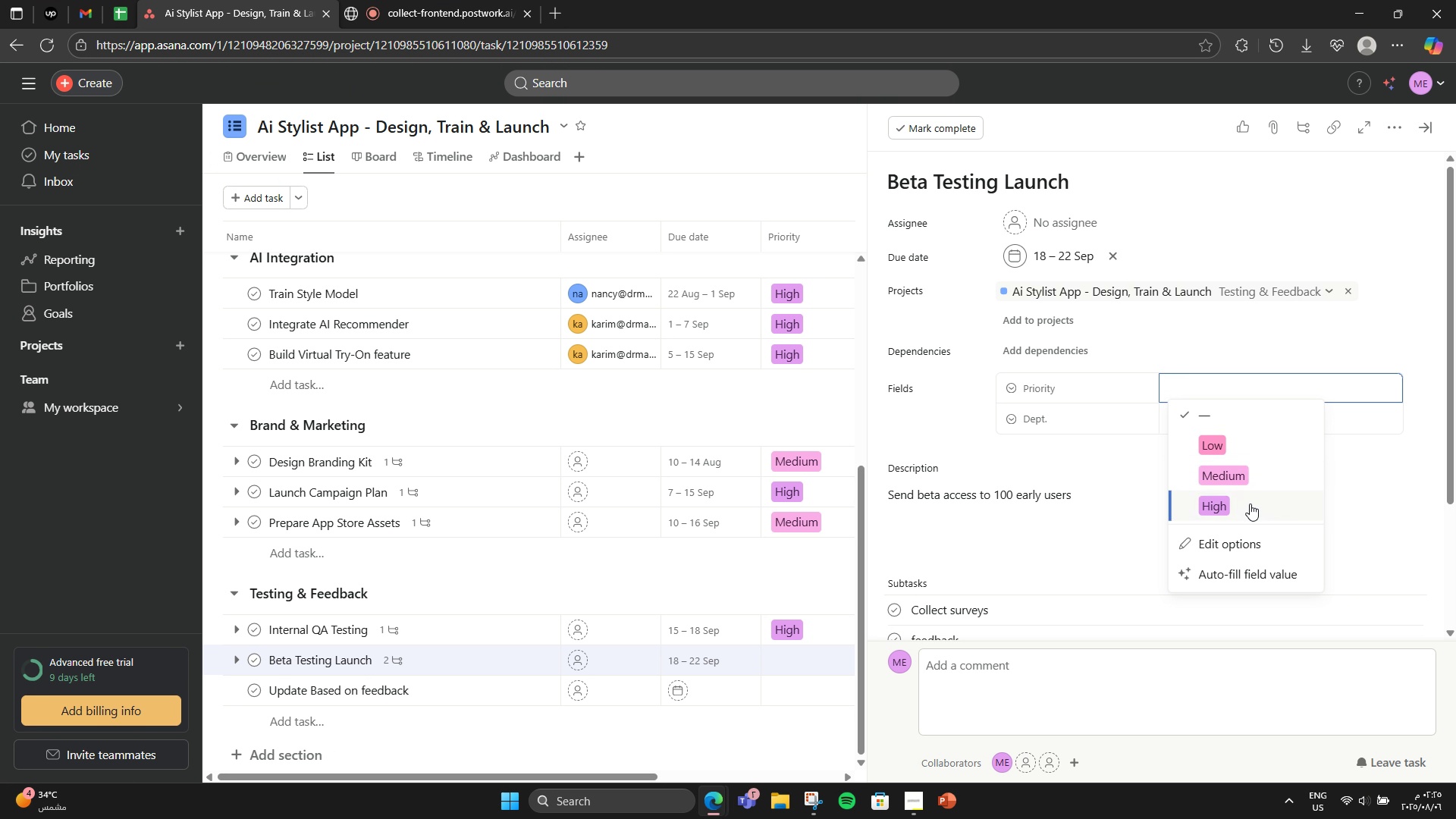 
left_click([1250, 504])
 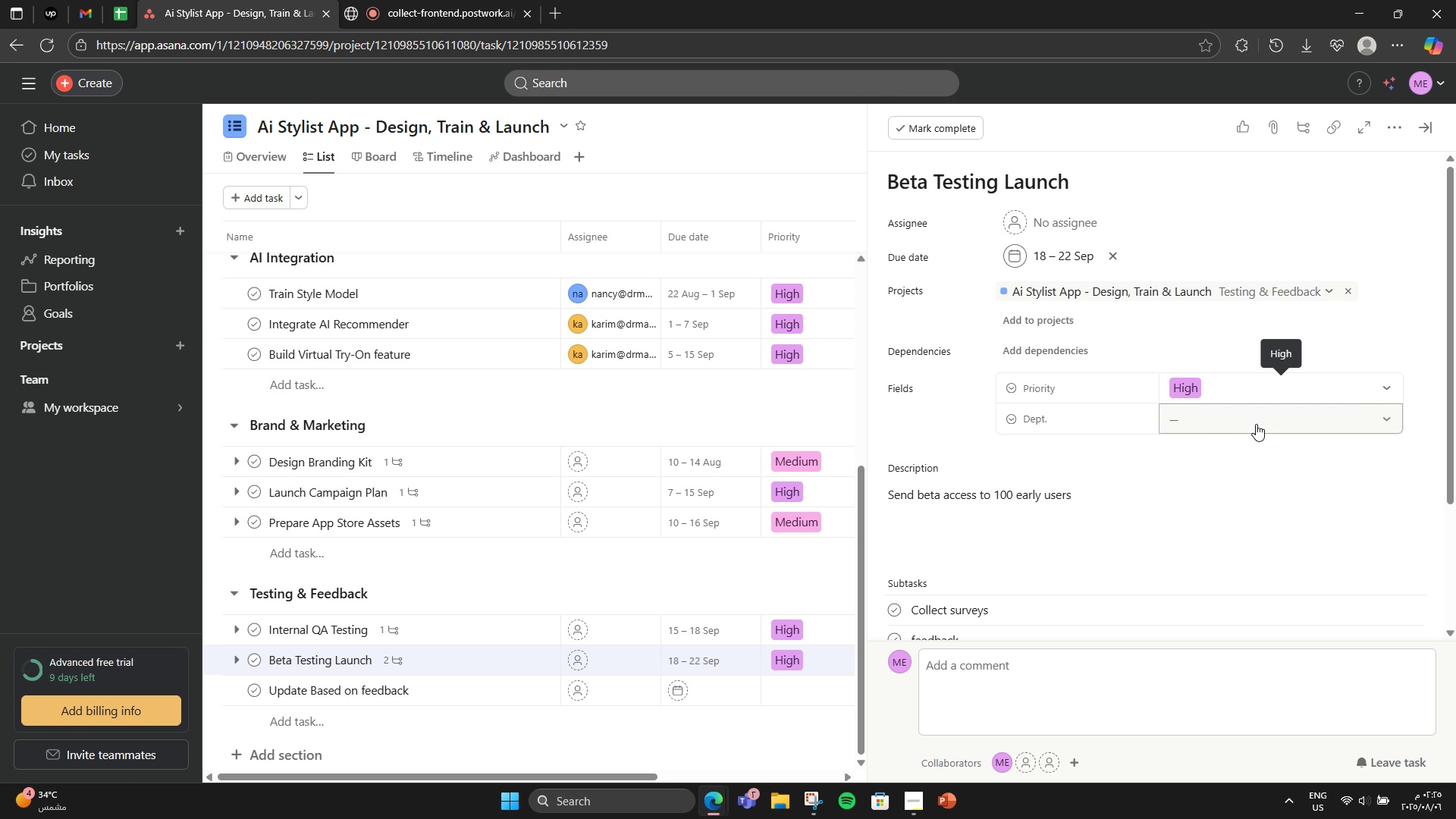 
left_click([1256, 424])
 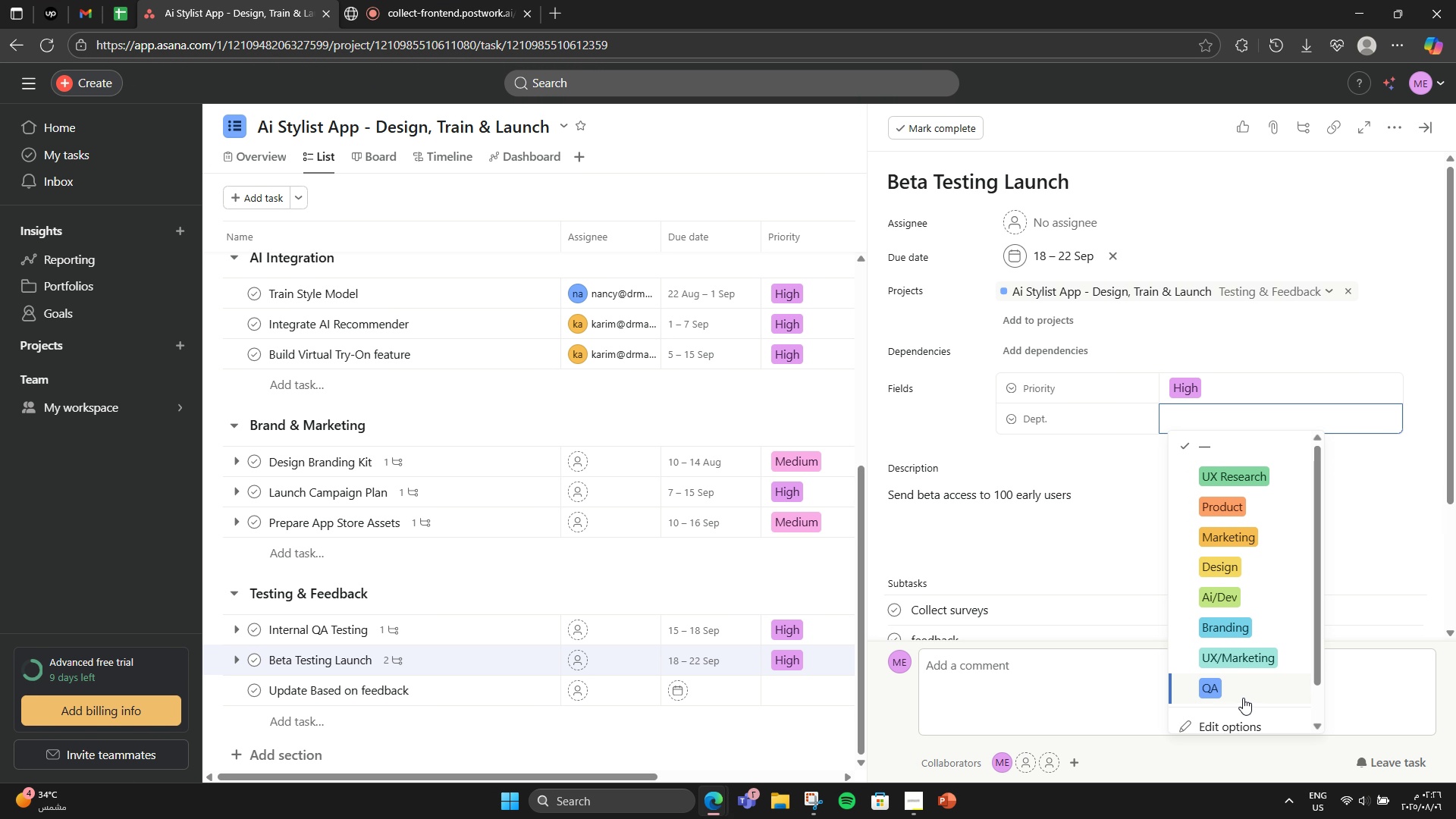 
left_click([1250, 663])
 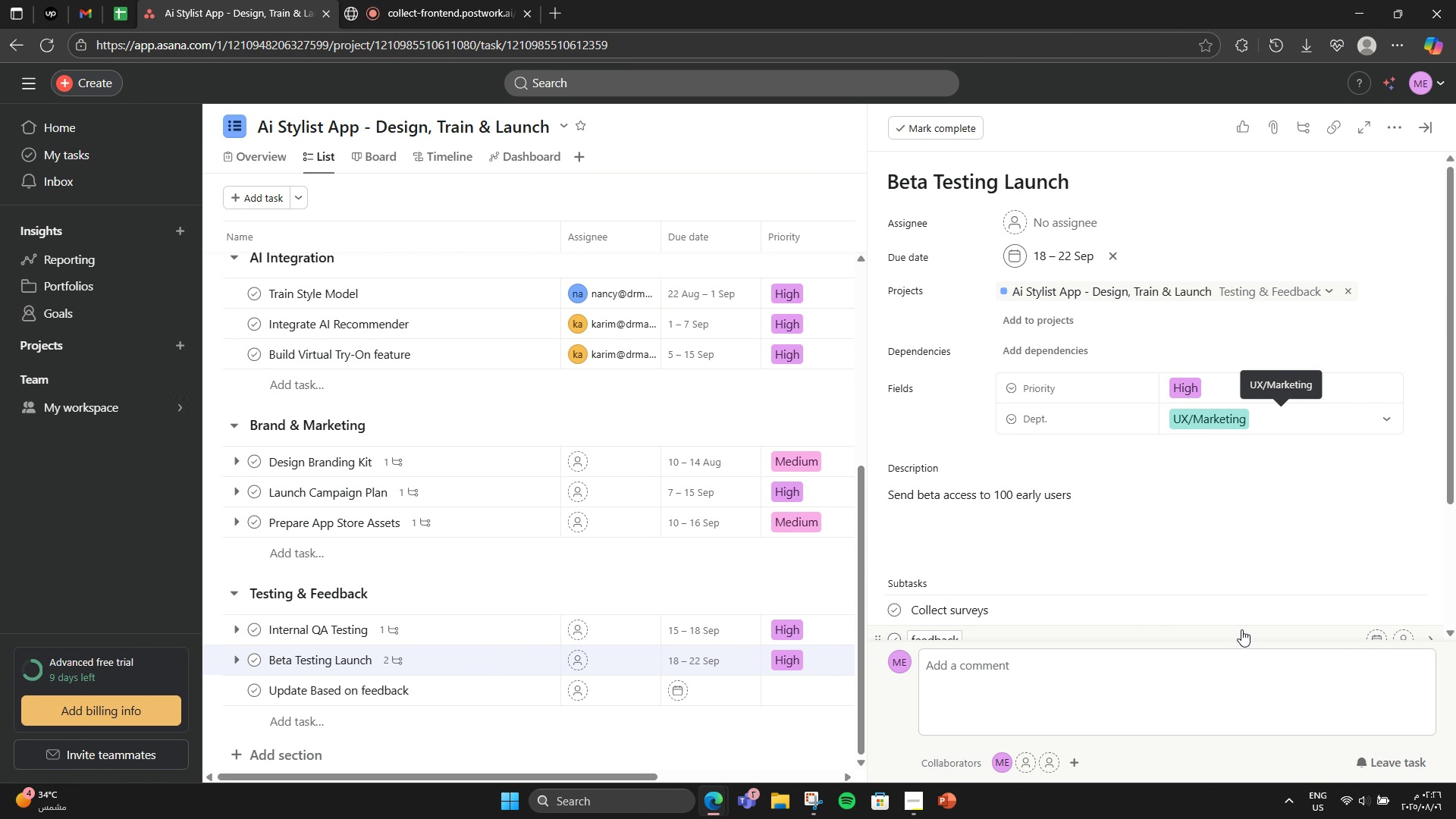 
scroll: coordinate [1143, 548], scroll_direction: down, amount: 2.0
 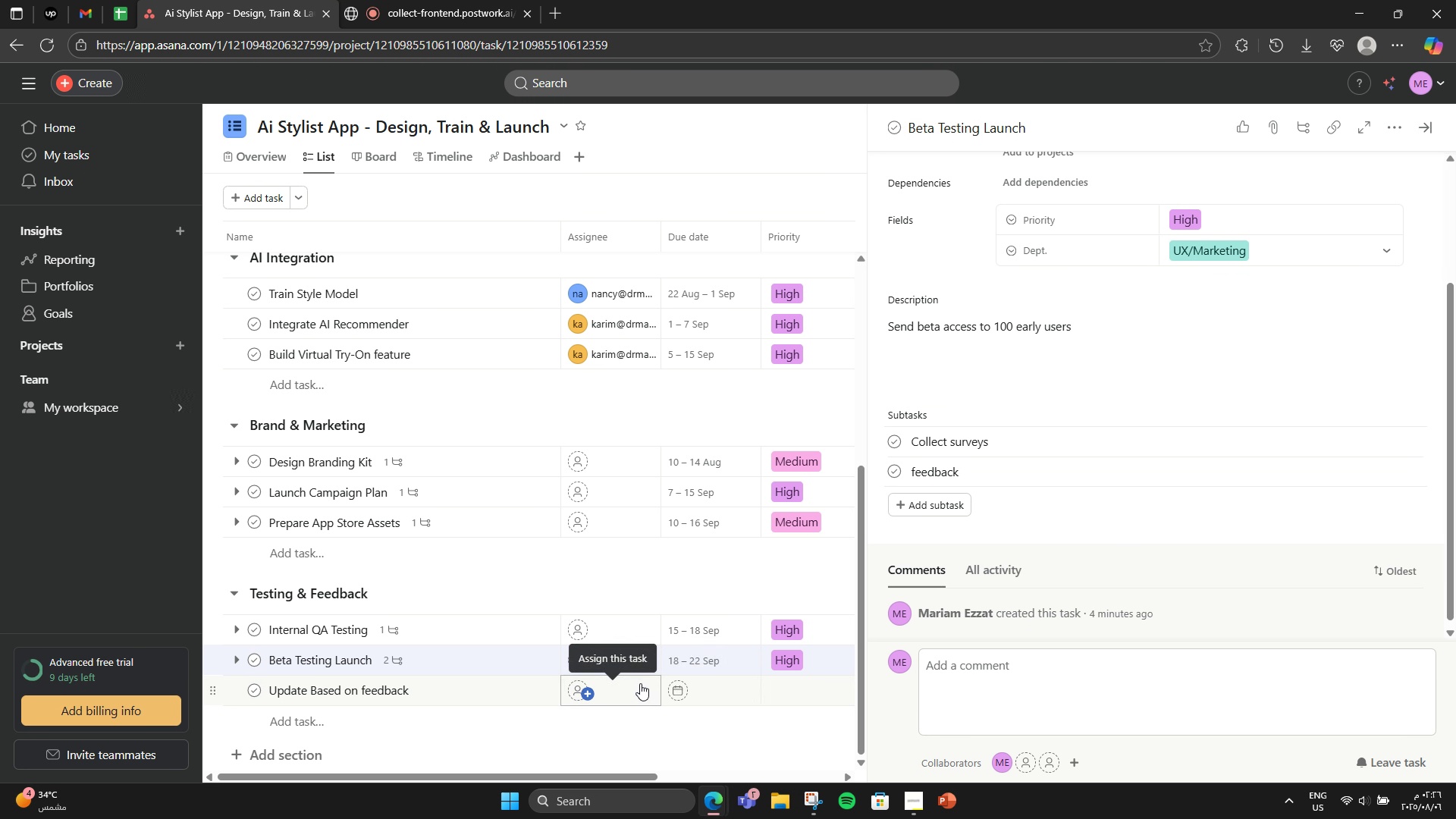 
left_click([640, 683])
 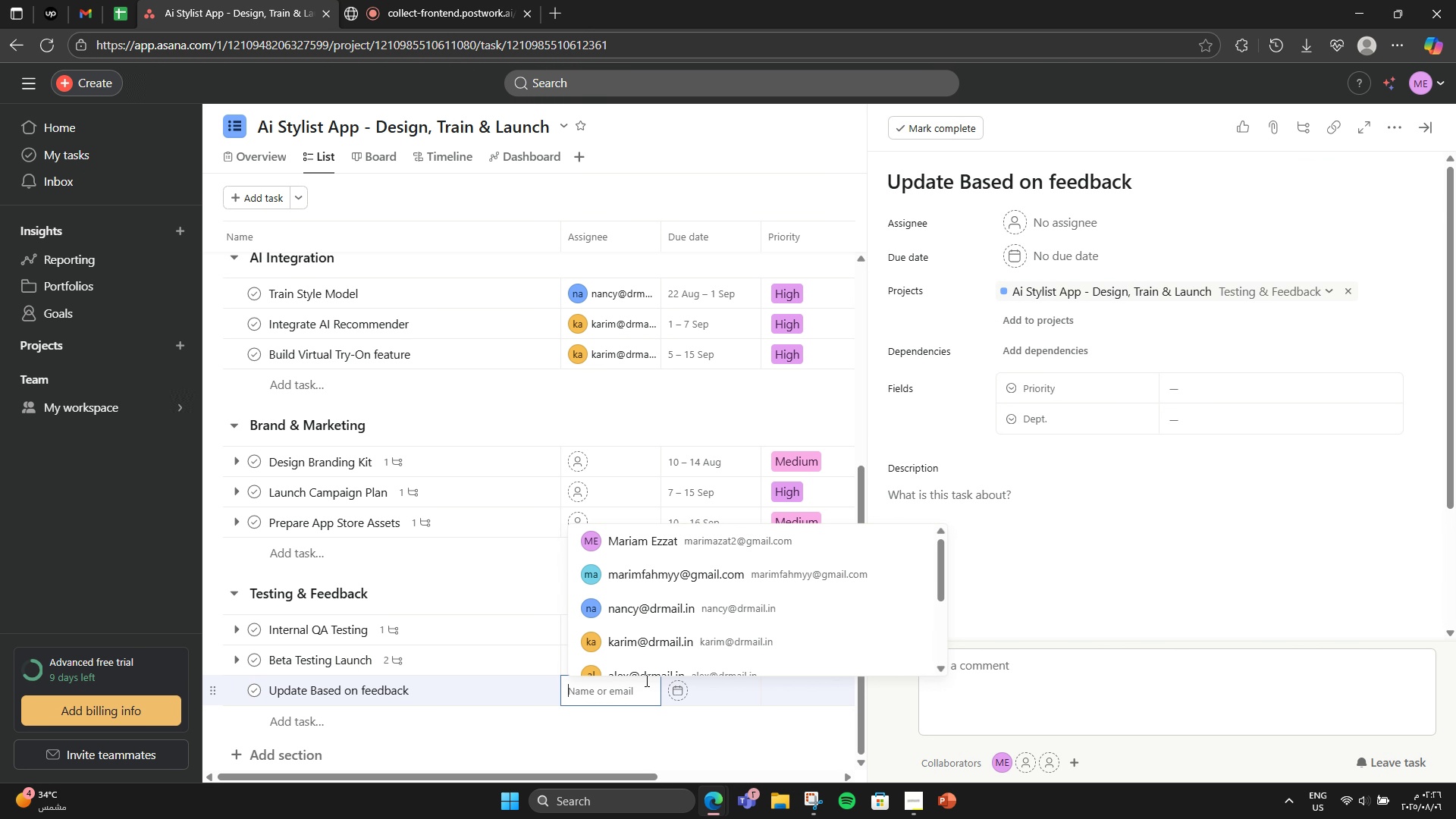 
mouse_move([711, 671])
 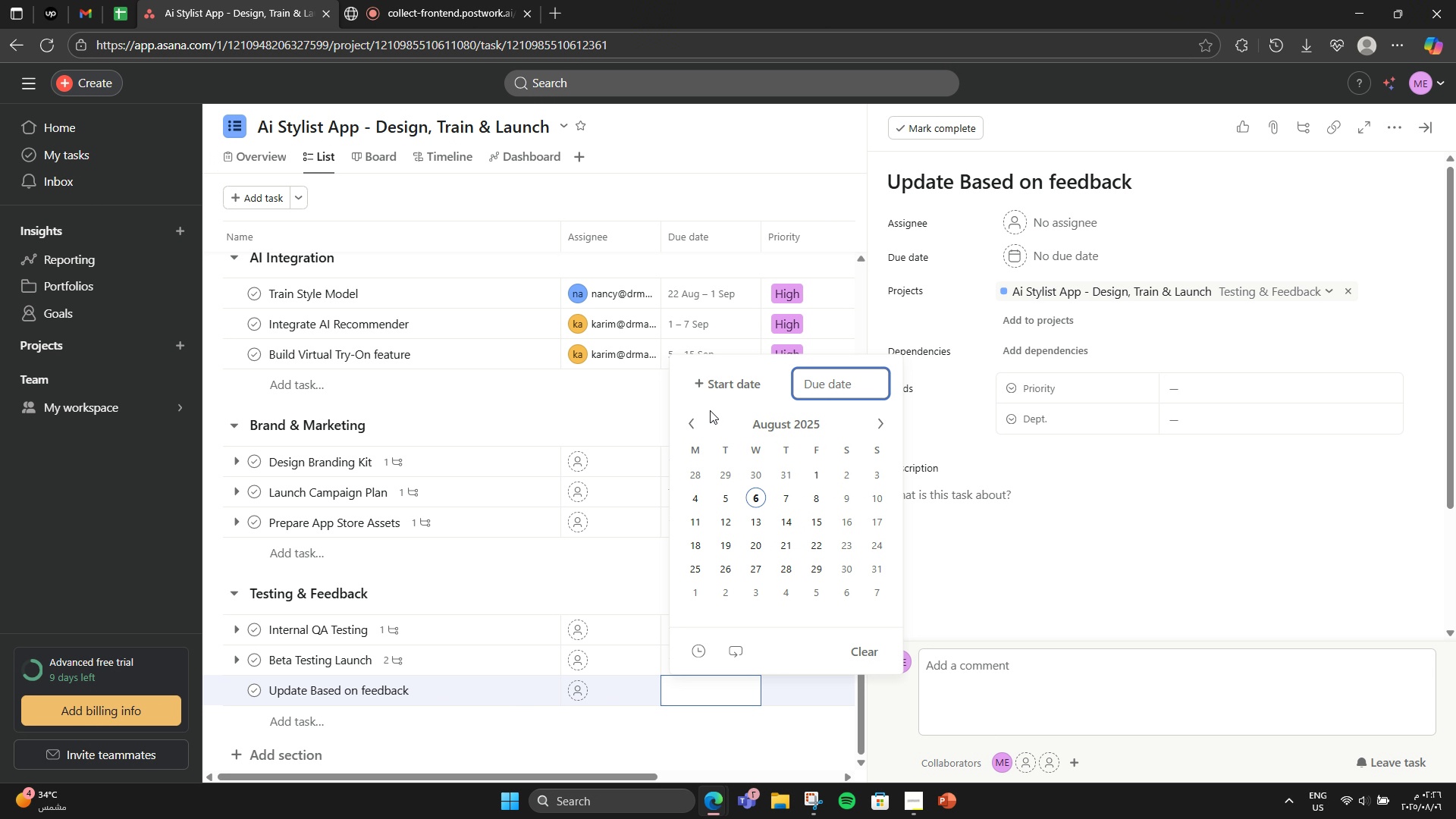 
left_click([719, 386])
 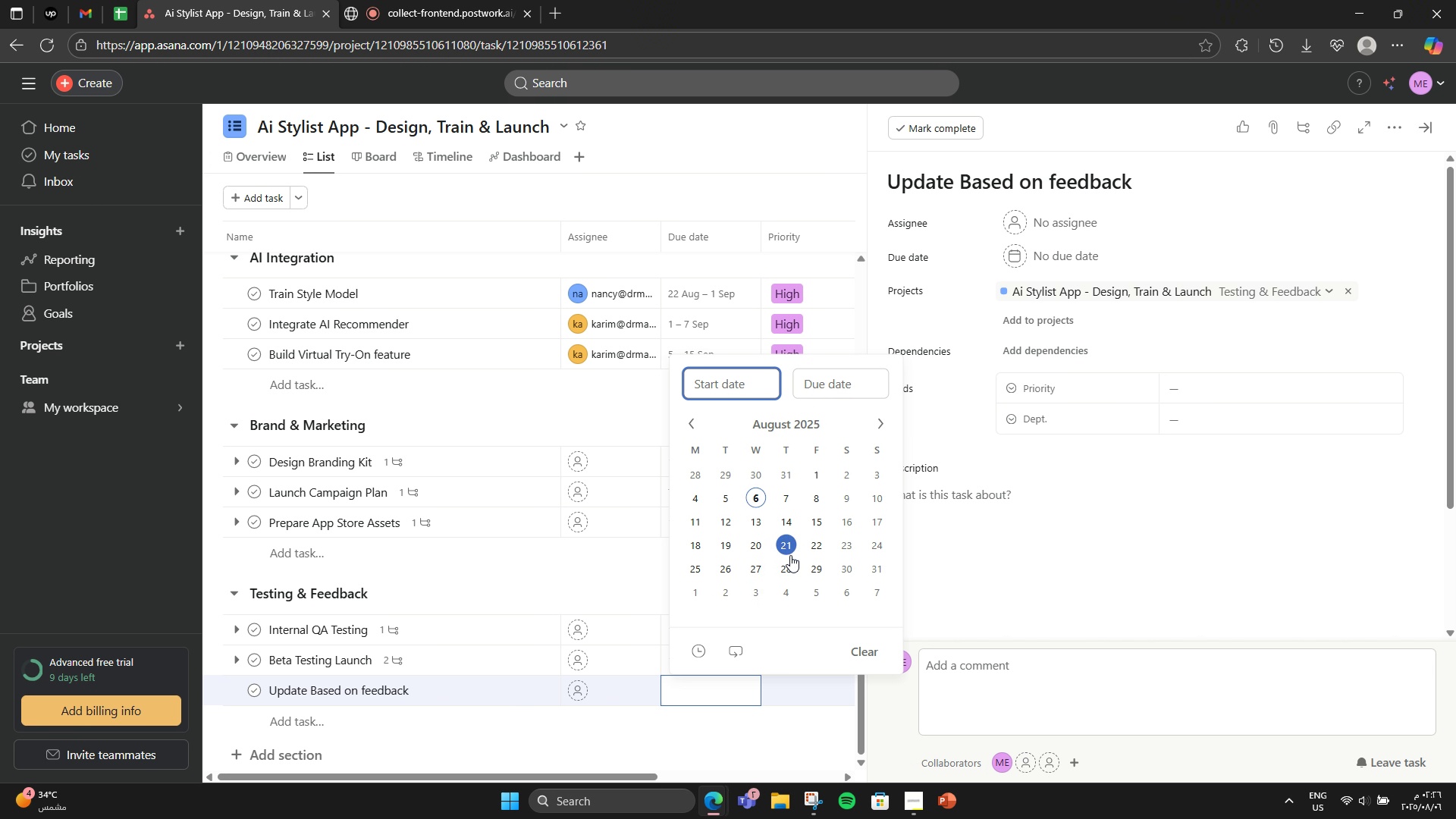 
left_click([819, 546])
 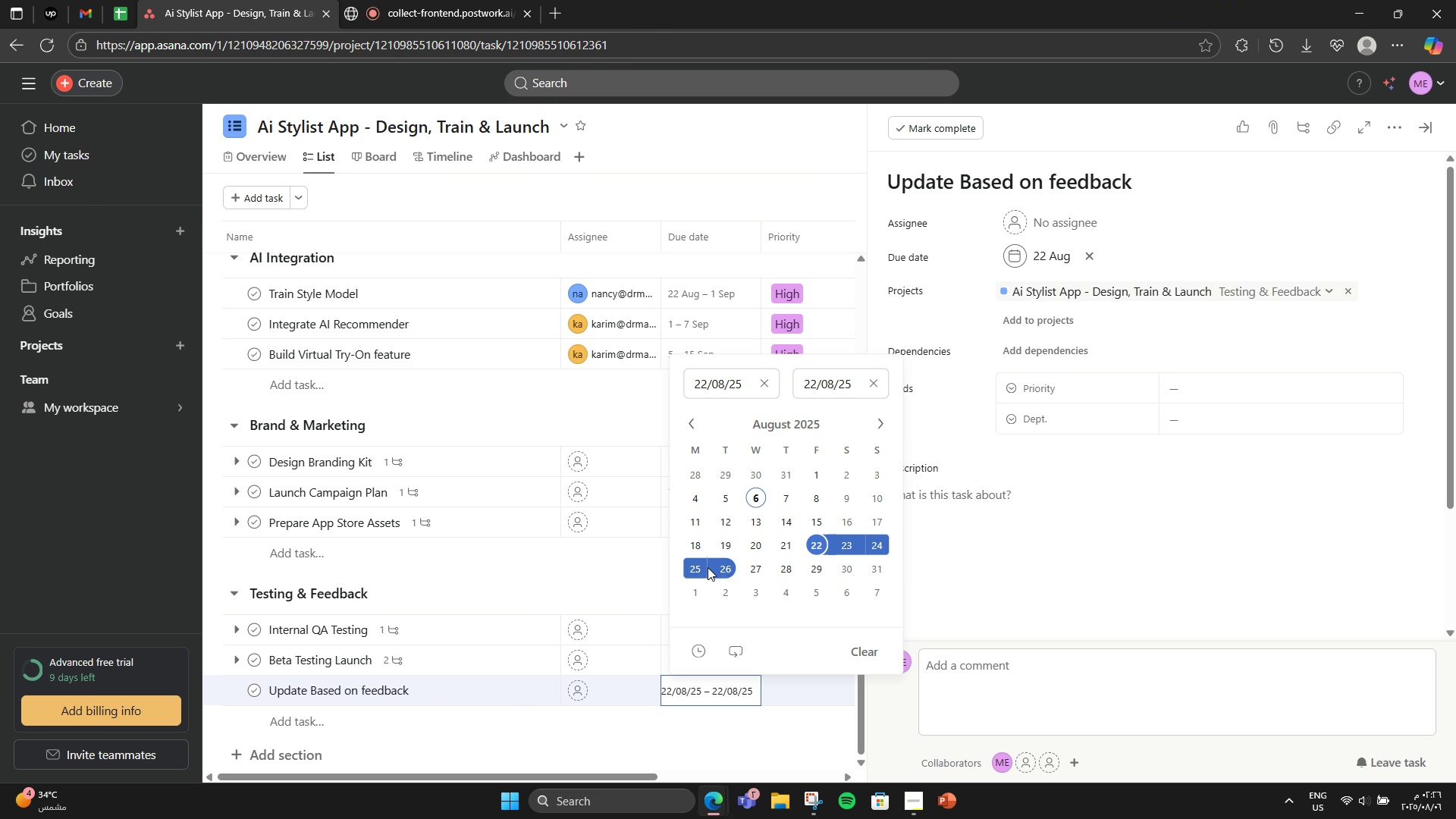 
left_click([694, 566])
 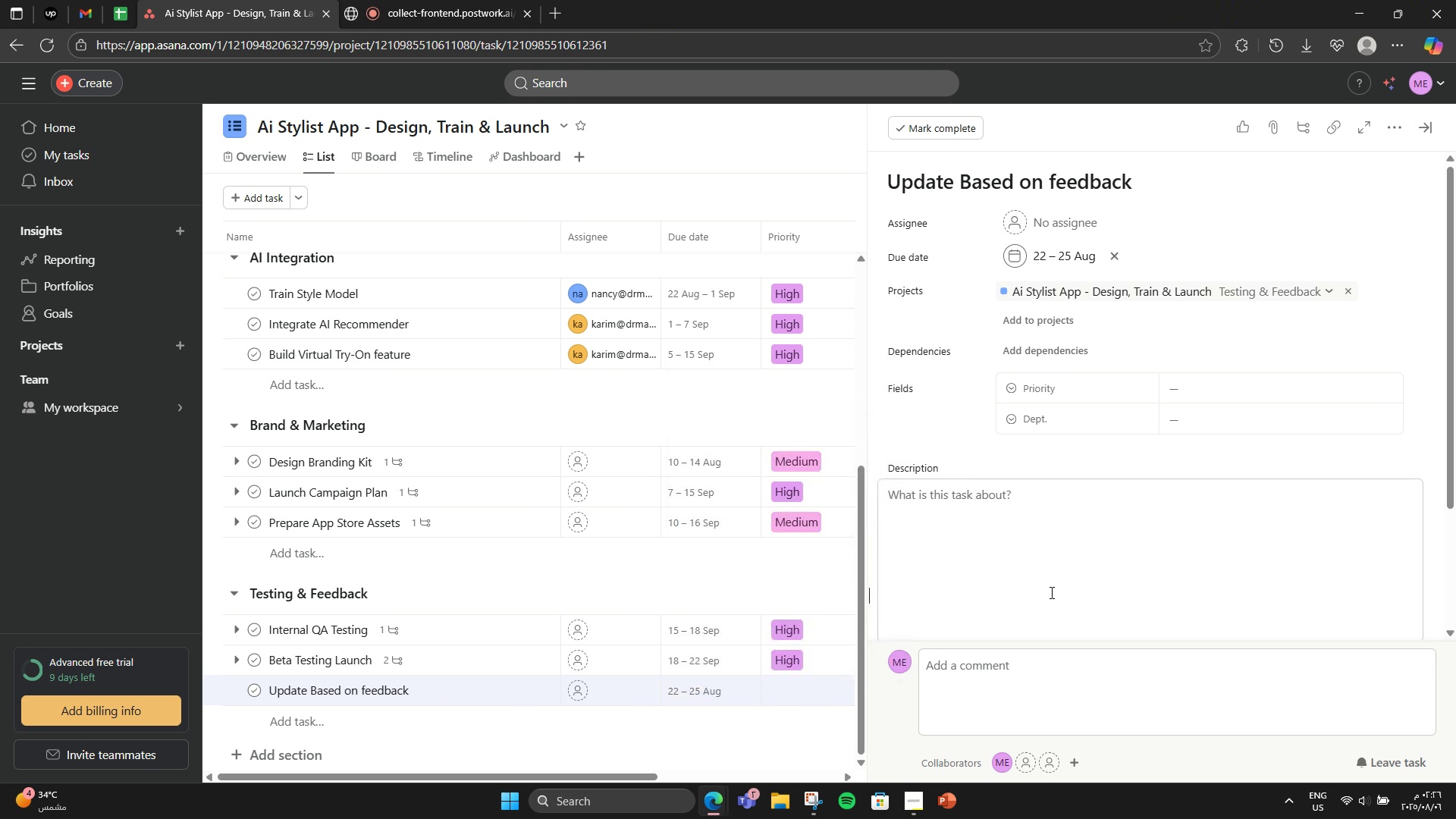 
left_click([1050, 592])
 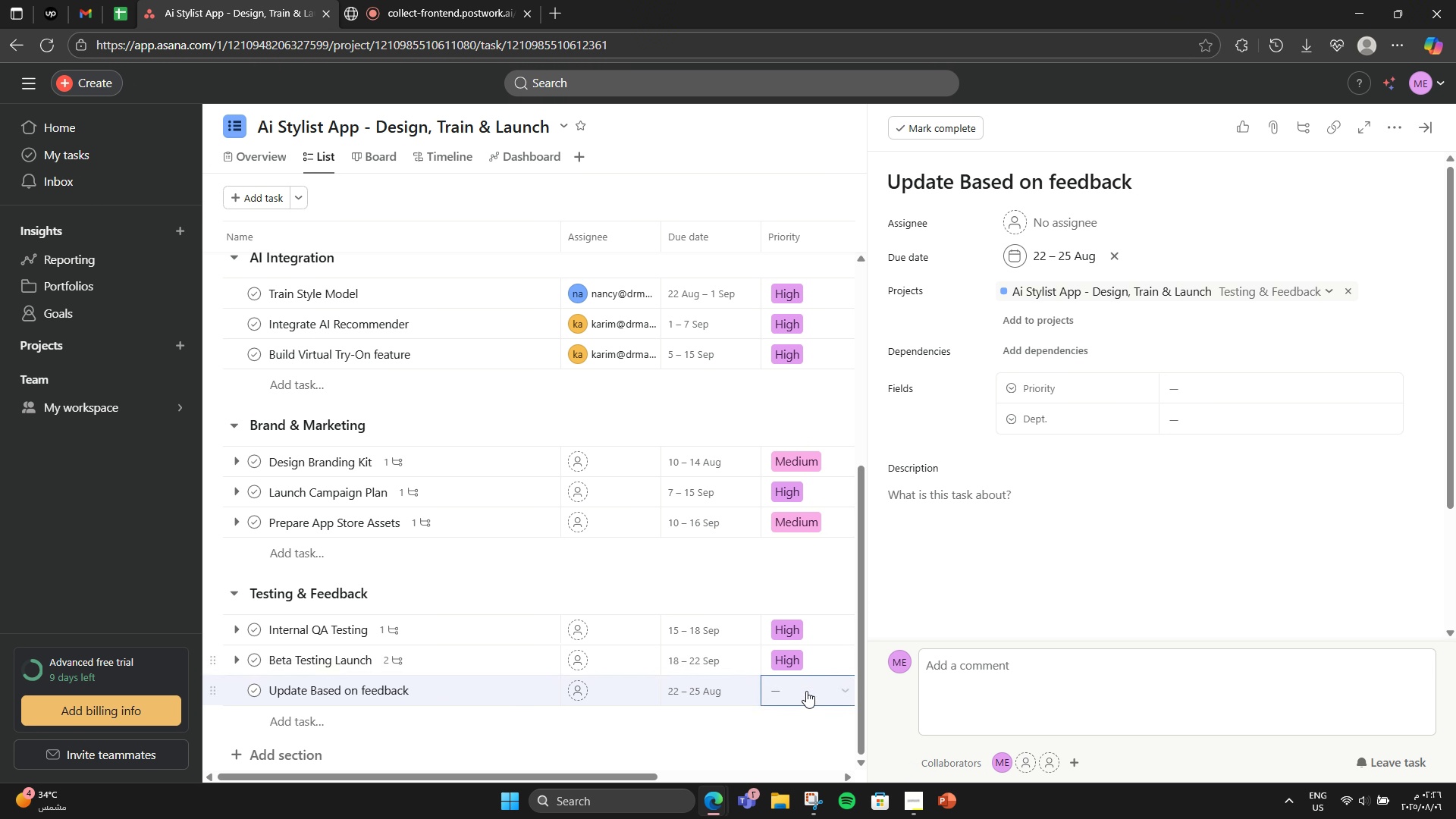 
left_click([807, 691])
 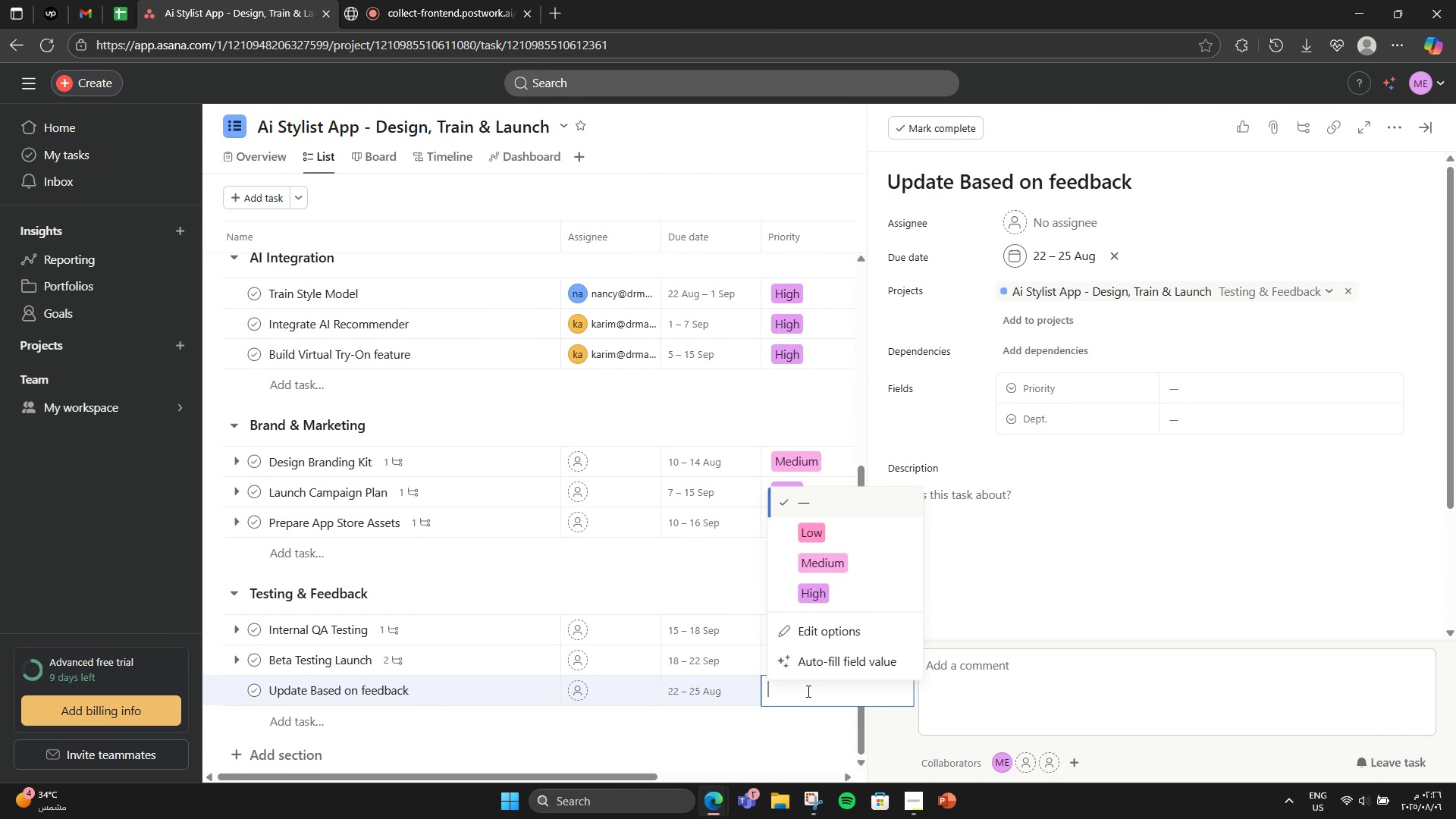 
left_click([858, 587])
 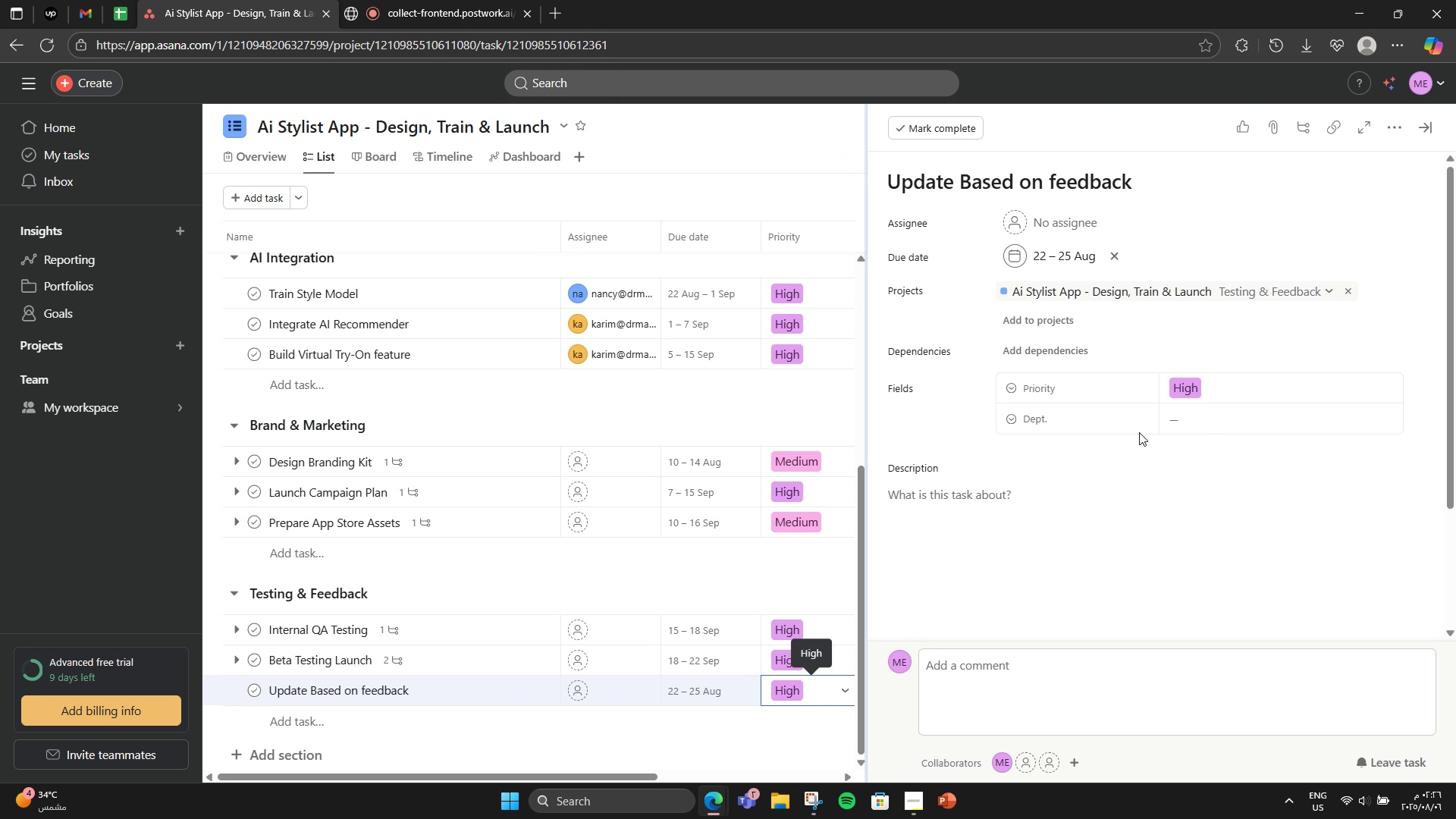 
left_click([1168, 425])
 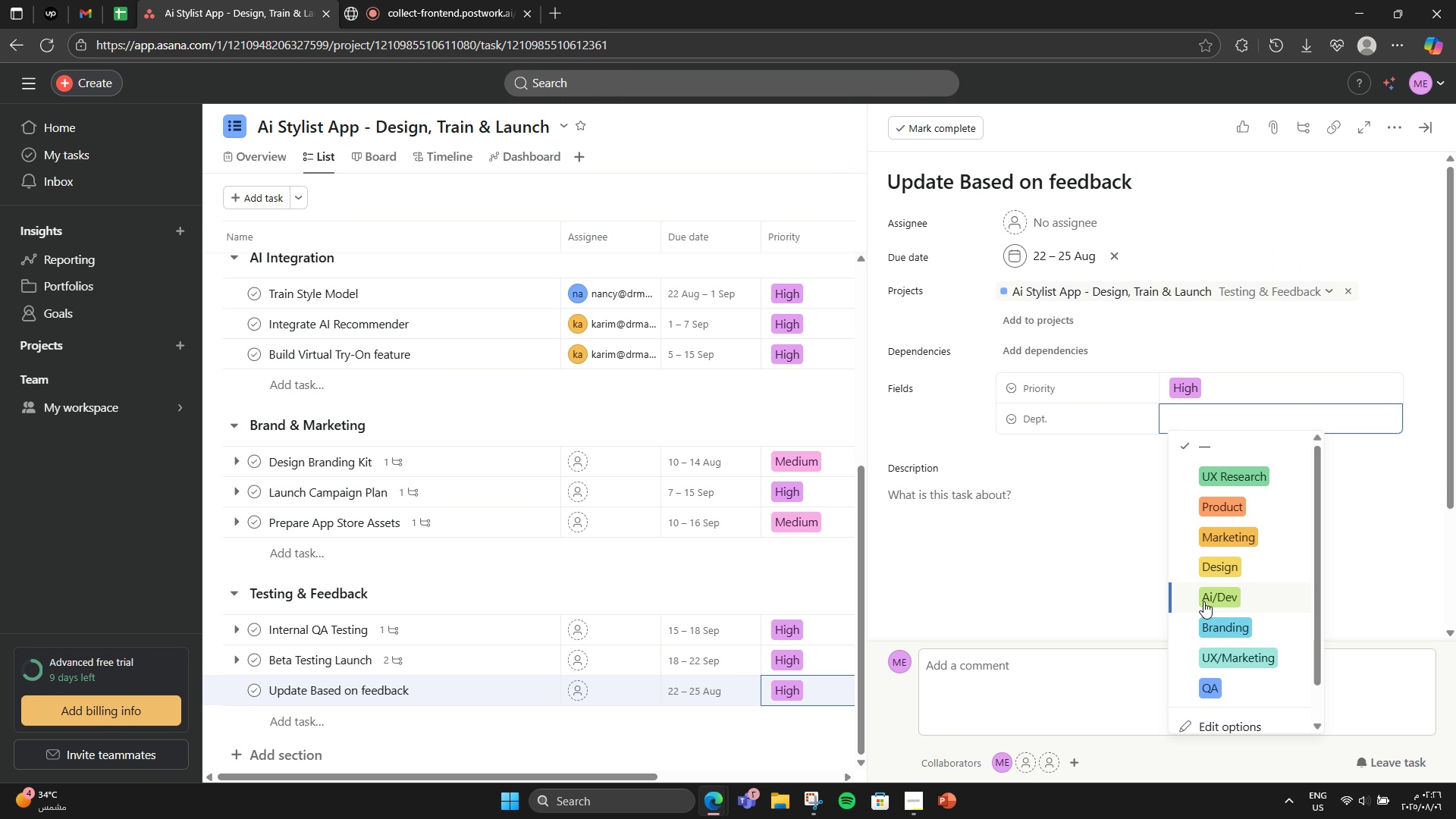 
left_click([1203, 601])
 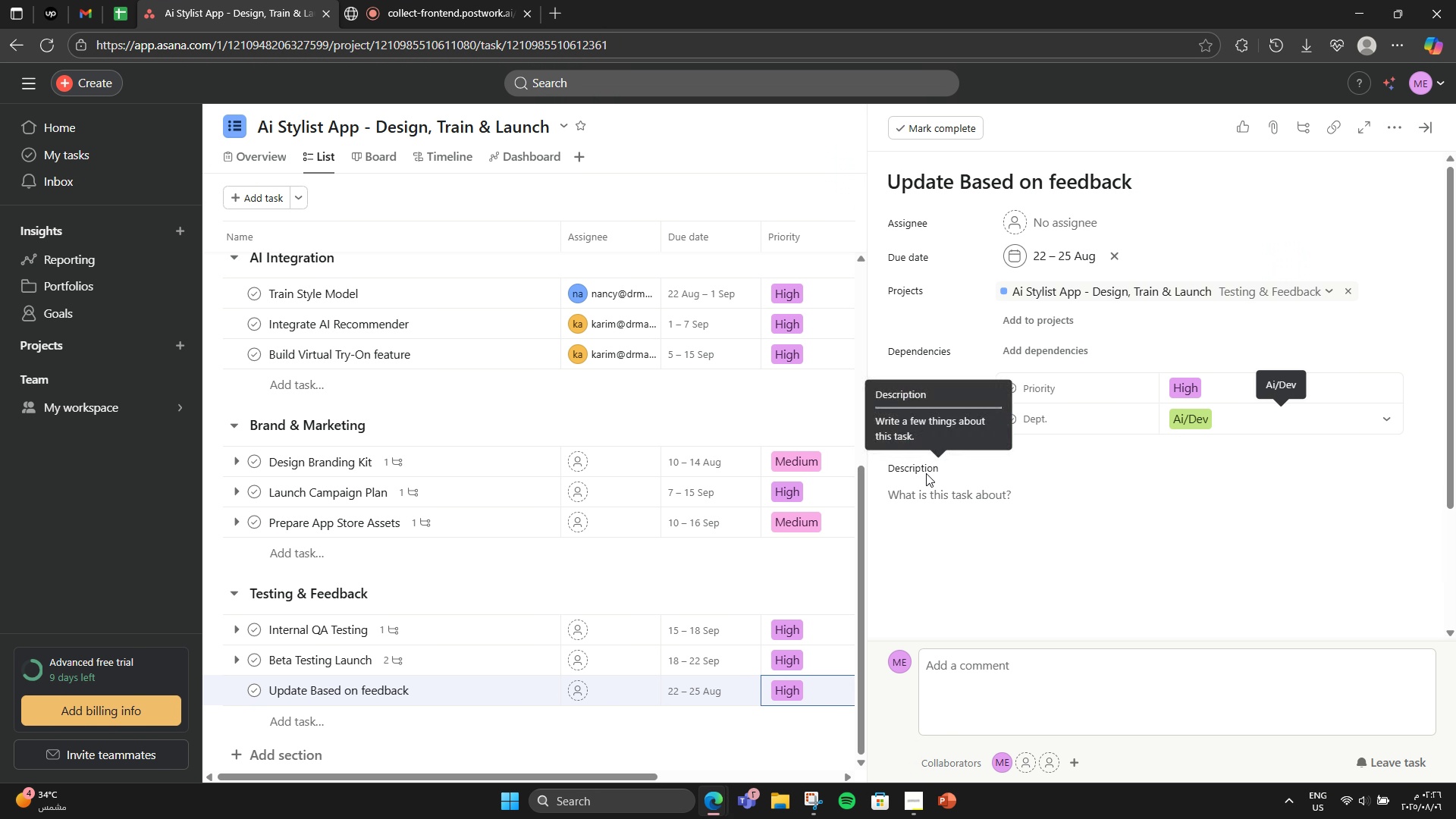 
left_click([940, 468])
 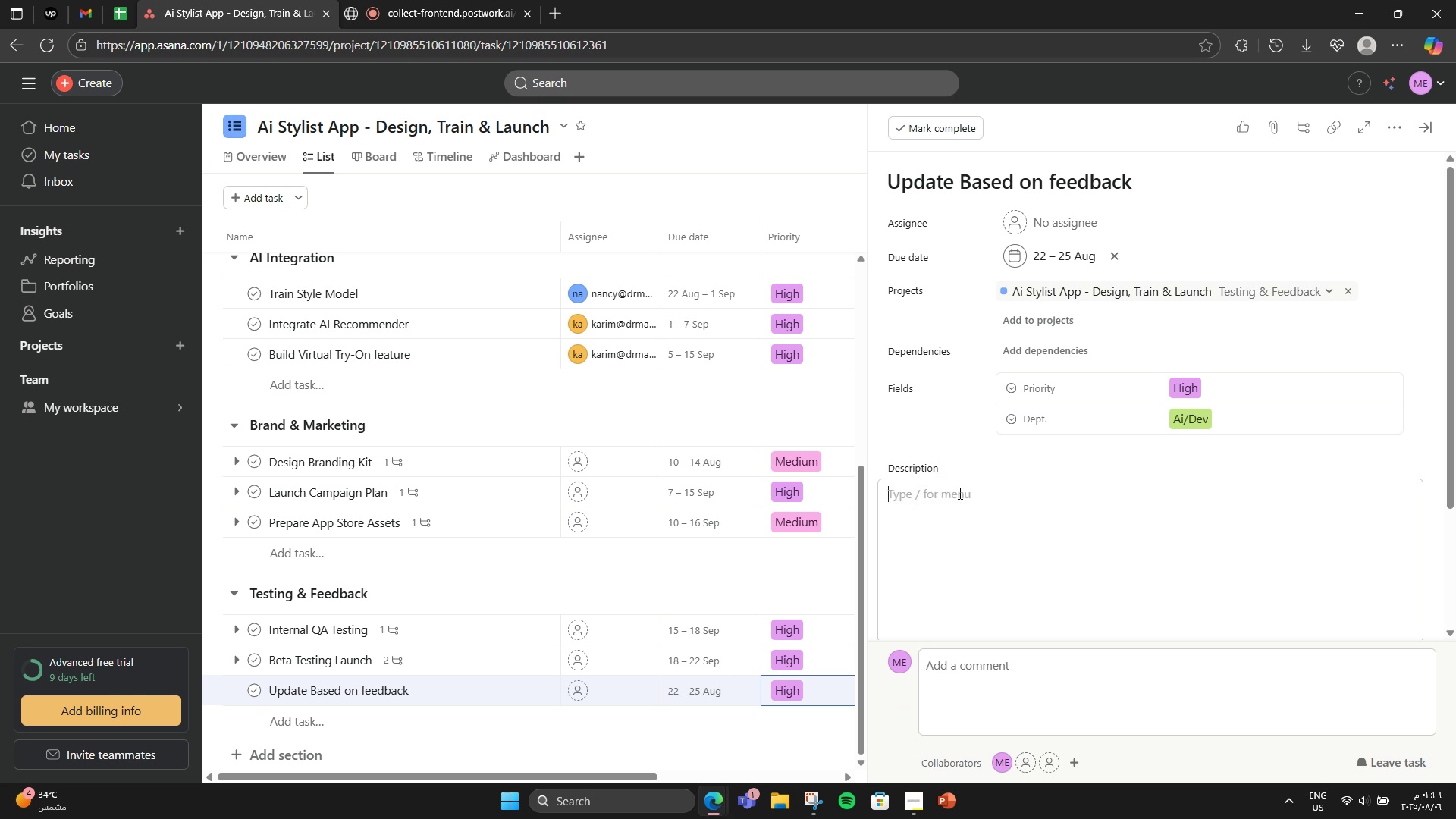 
left_click([959, 493])
 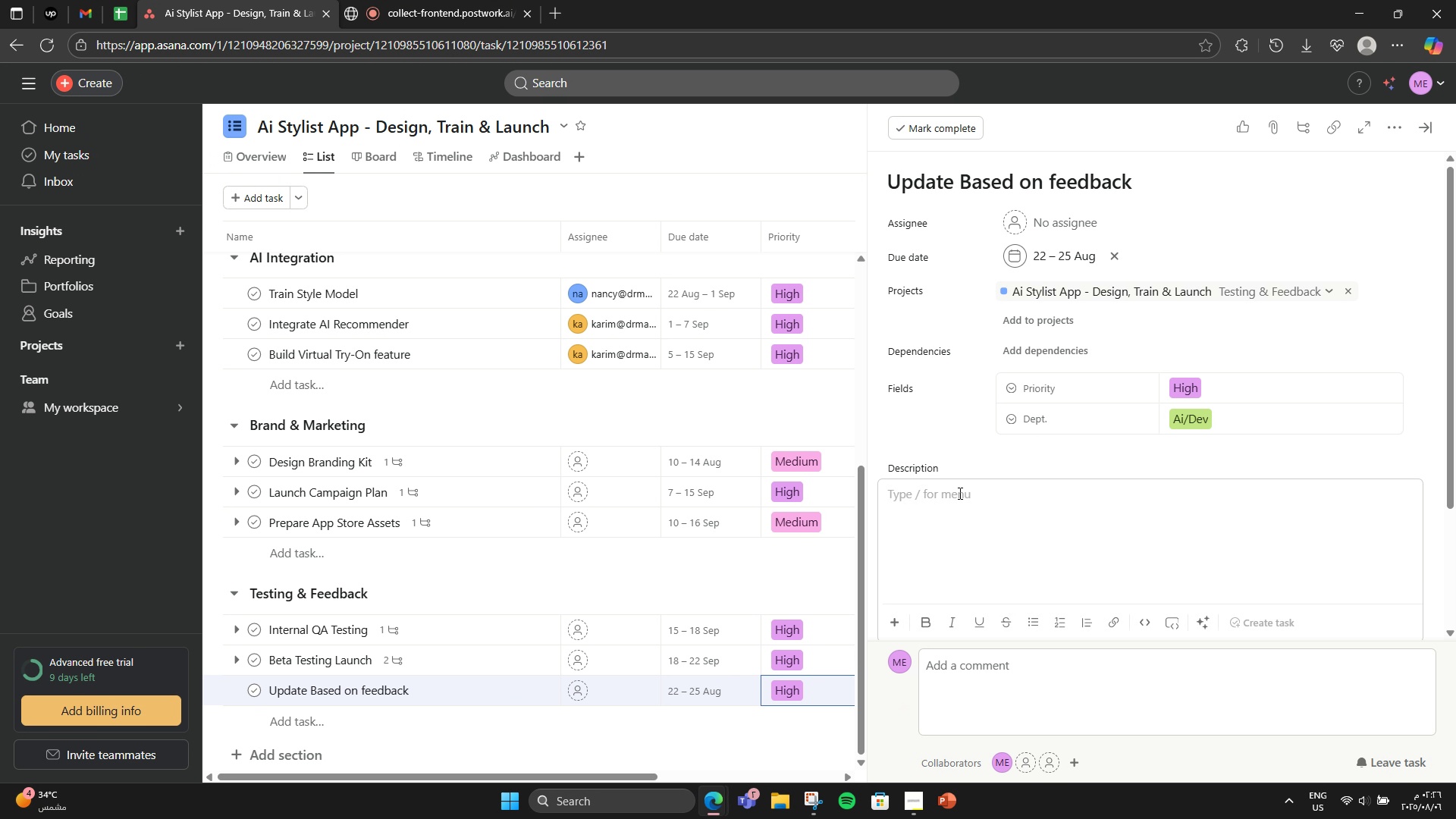 
wait(7.5)
 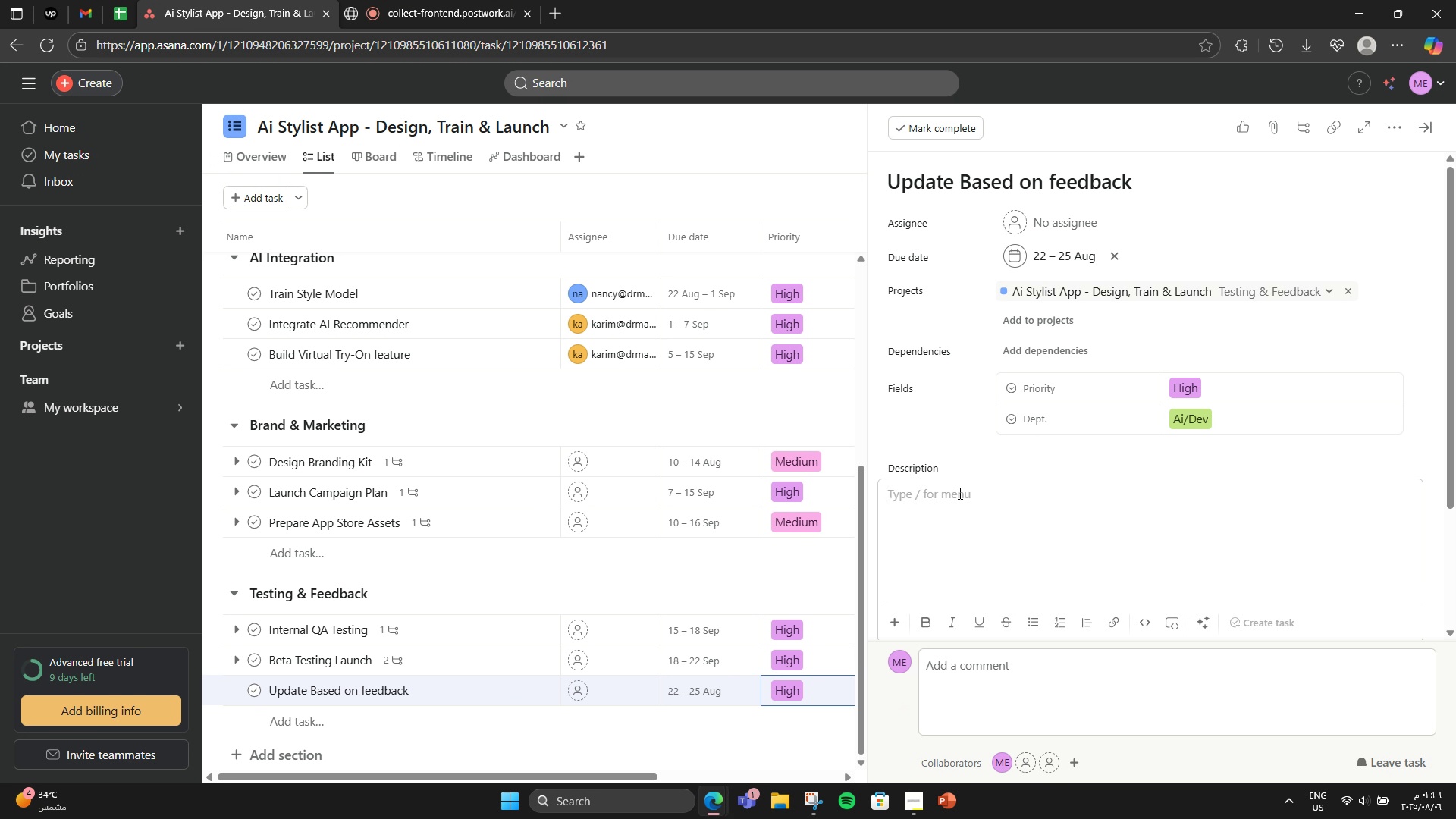 
type(Improve AI/)
key(Backspace)
 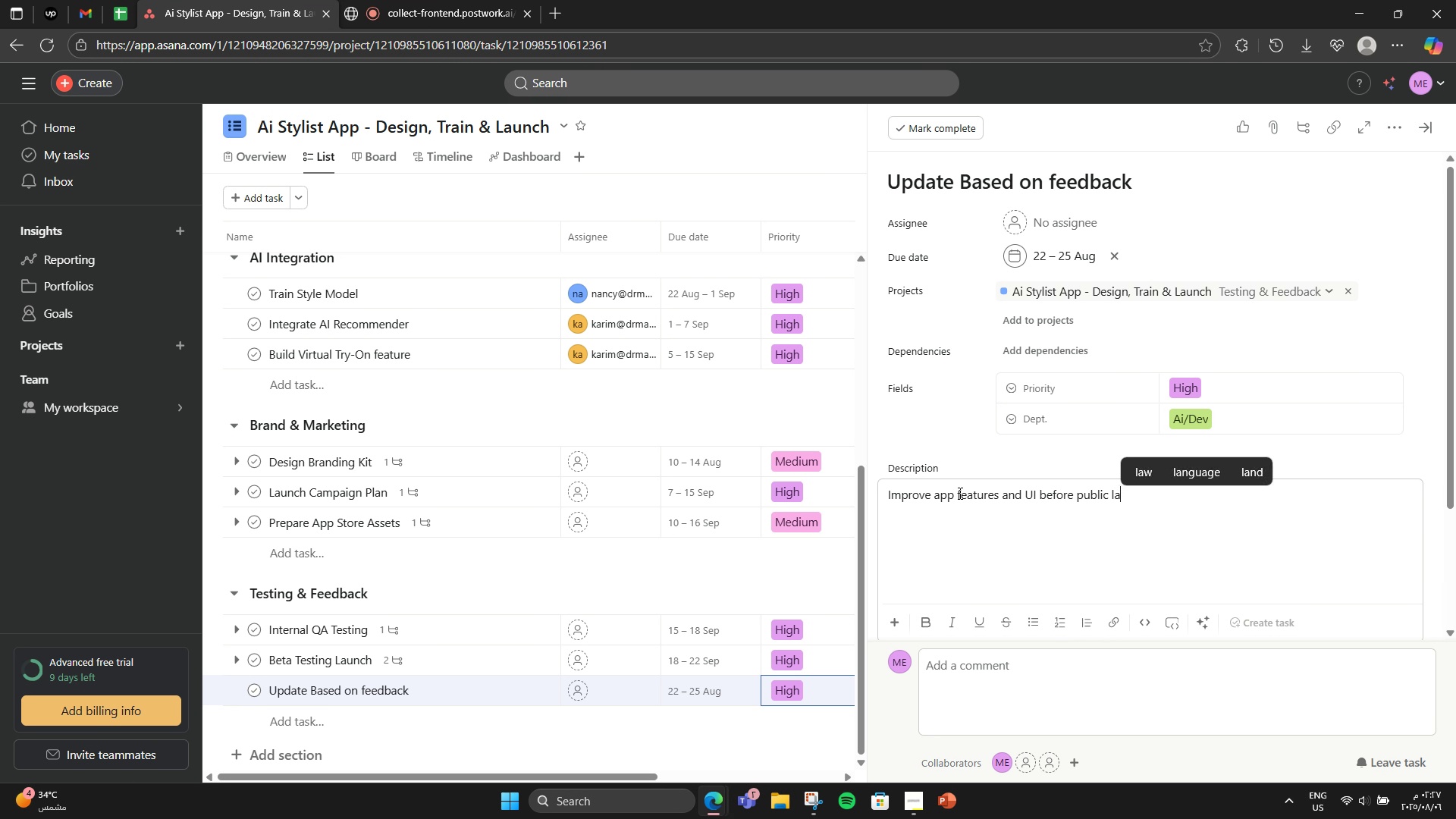 
key(Backspace)
key(Backspace)
type(UI )
key(Backspace)
key(Backspace)
key(Backspace)
type(app feature )
key(Backspace)
type(s and UI before public launch)
 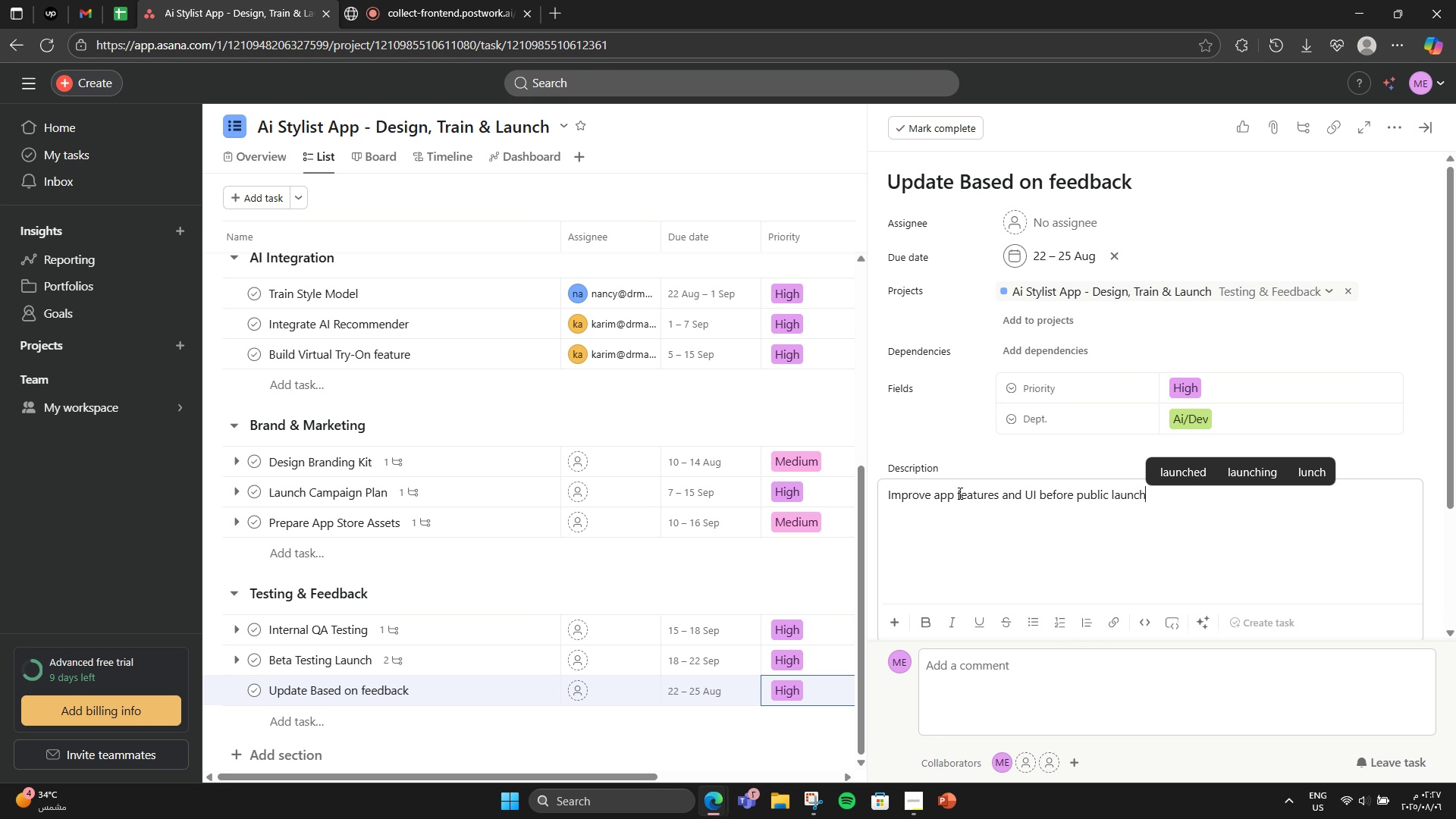 
scroll: coordinate [962, 543], scroll_direction: down, amount: 3.0
 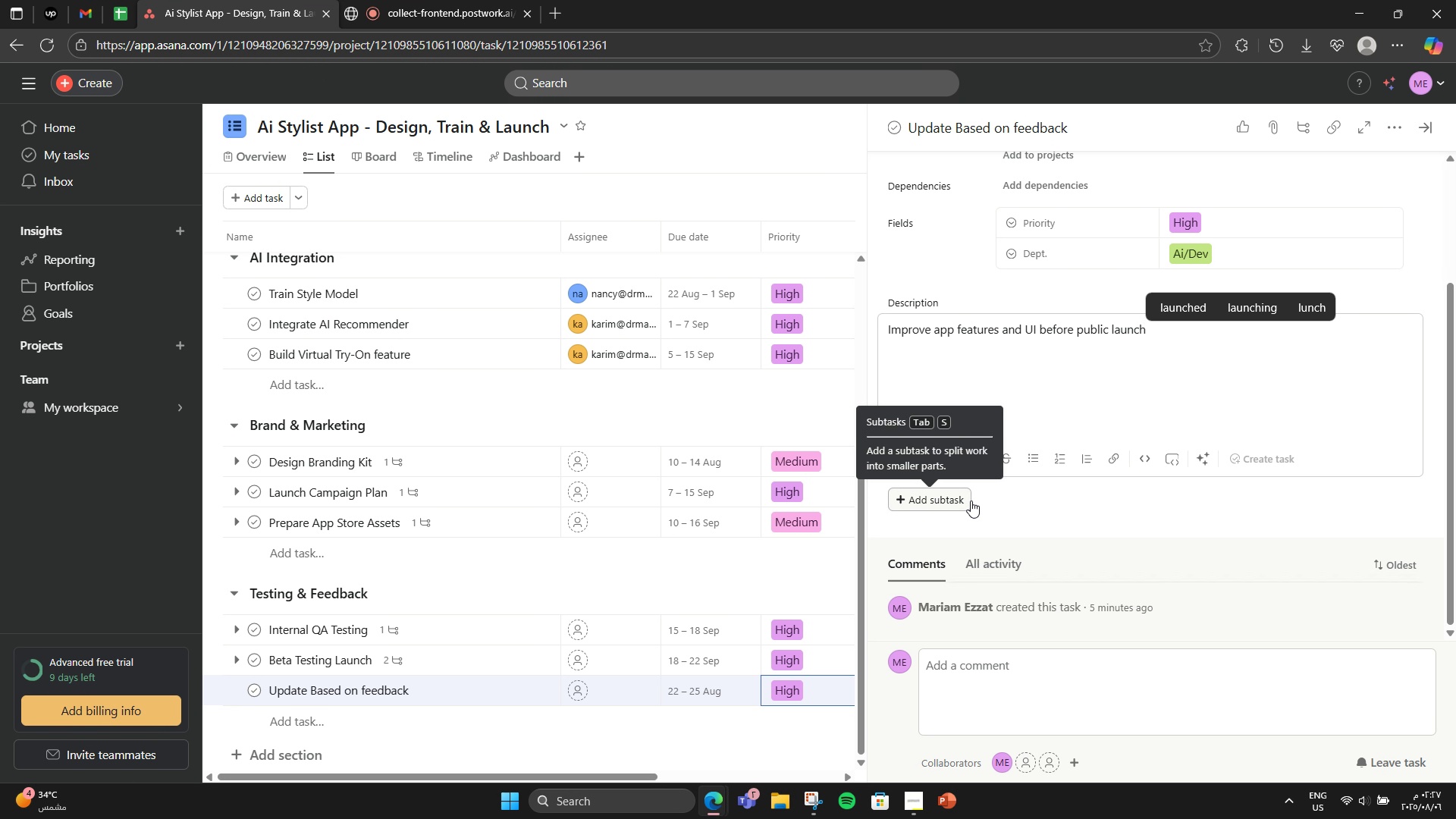 
wait(9.48)
 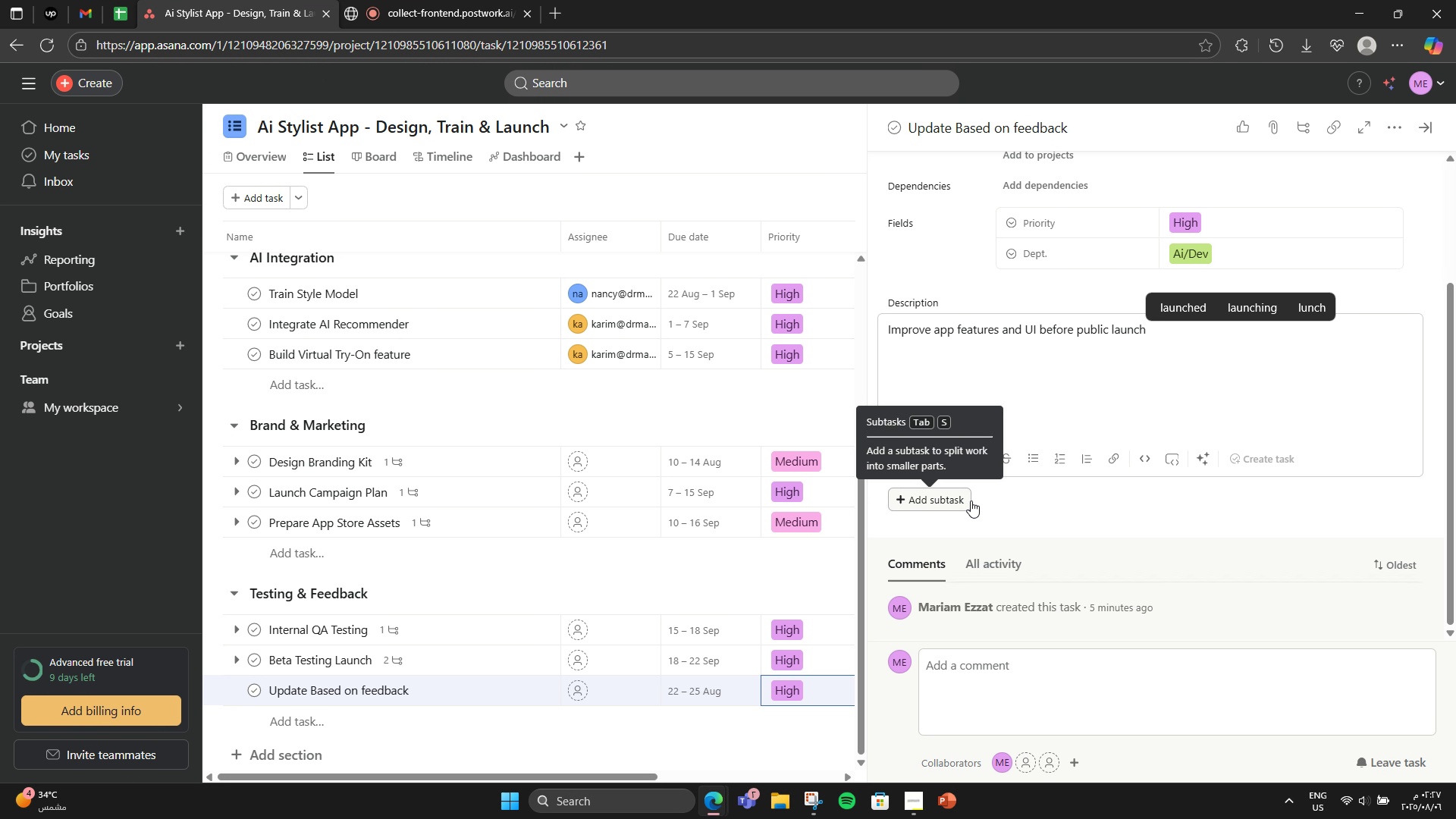 
left_click([971, 500])
 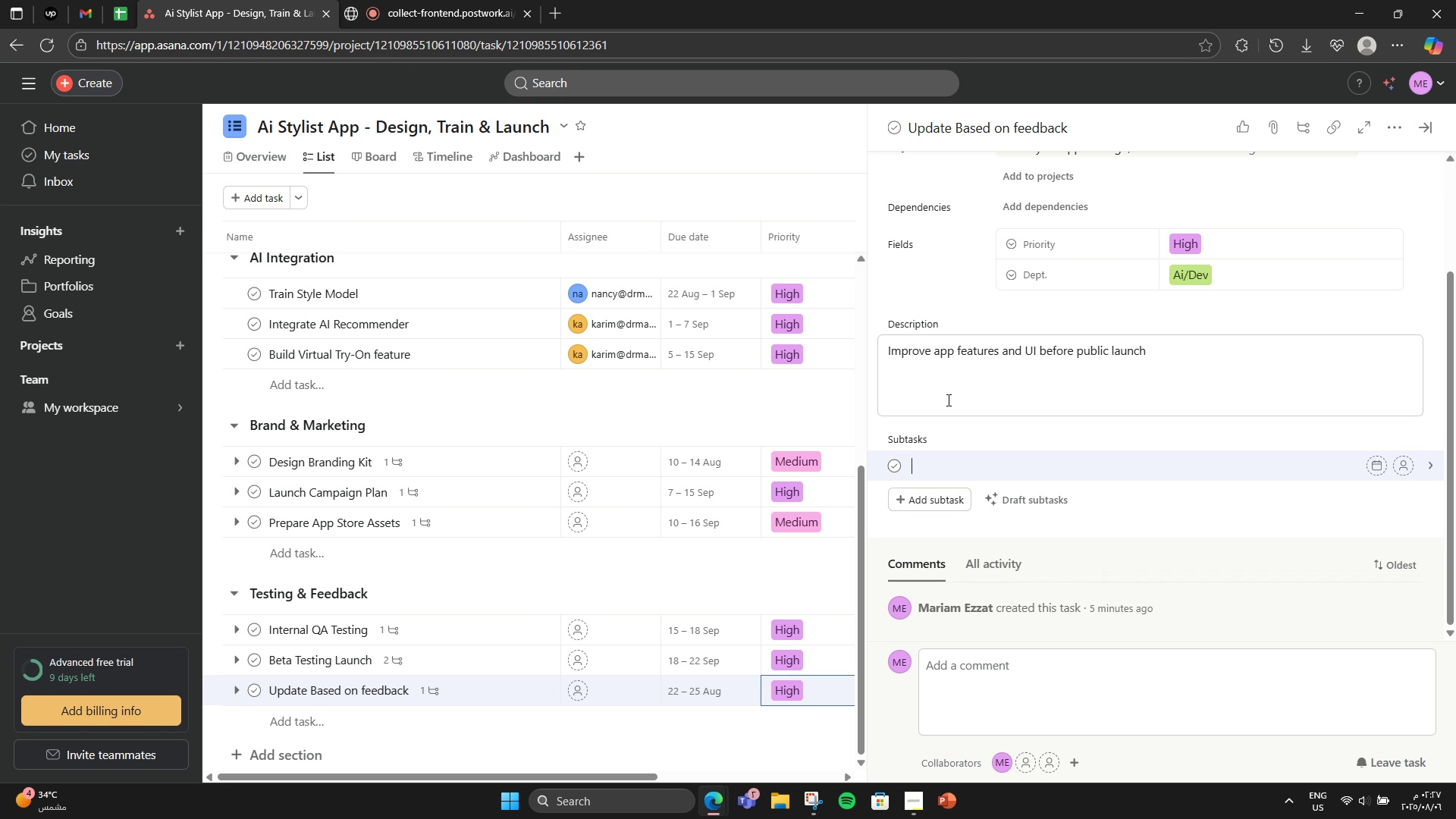 
type(Prior)
 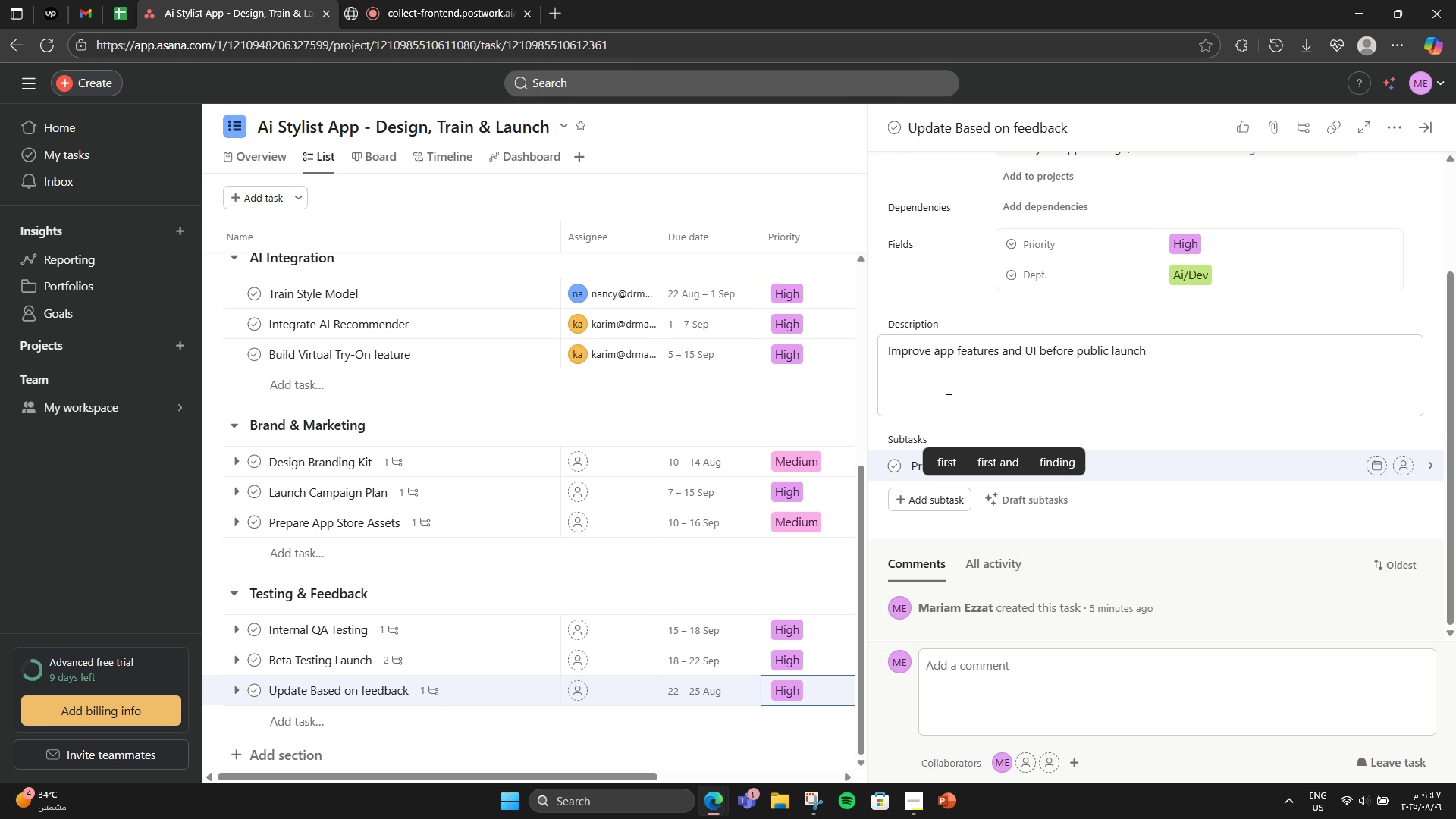 
type(itize fixes)
 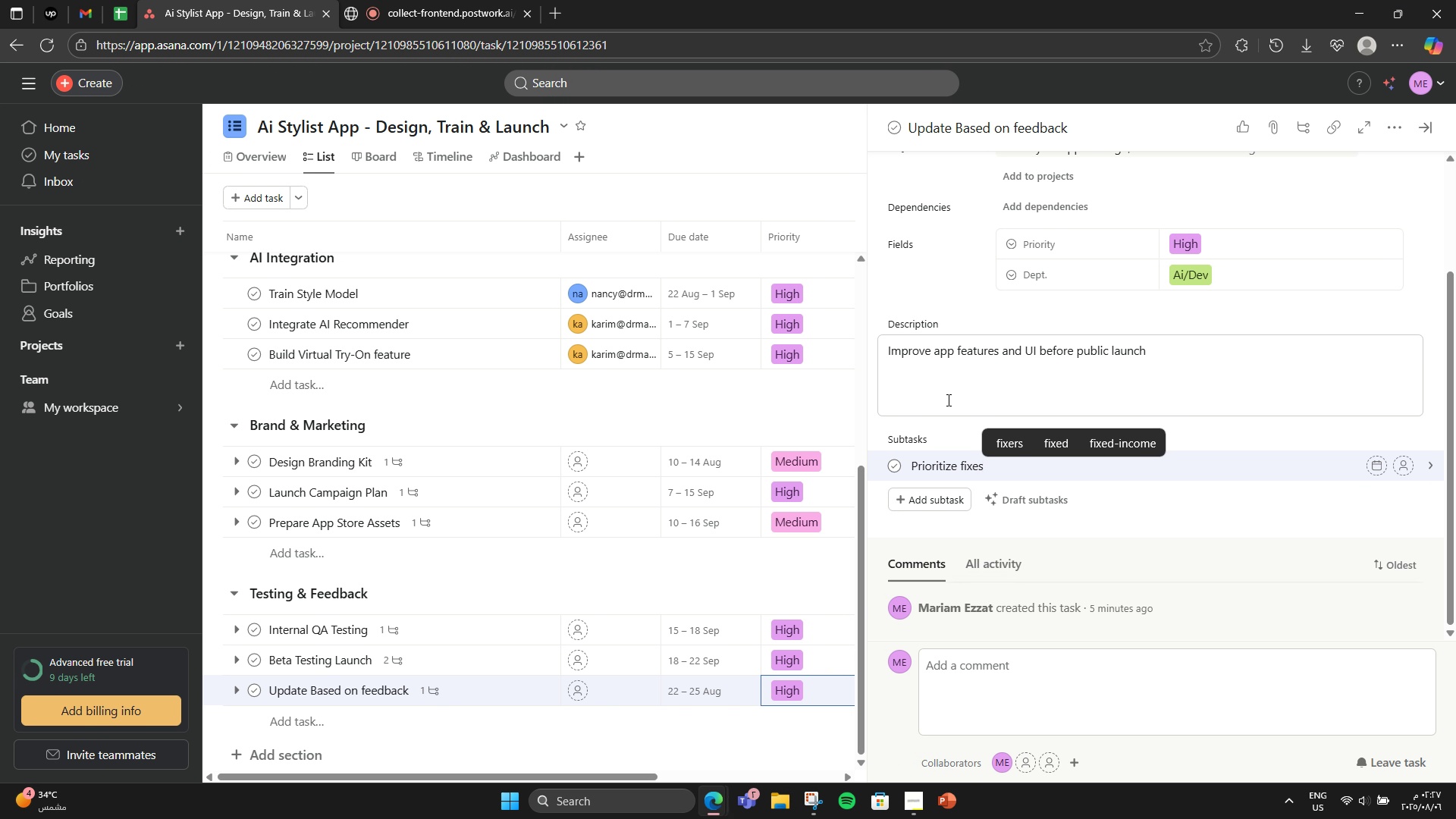 
scroll: coordinate [1141, 338], scroll_direction: up, amount: 3.0
 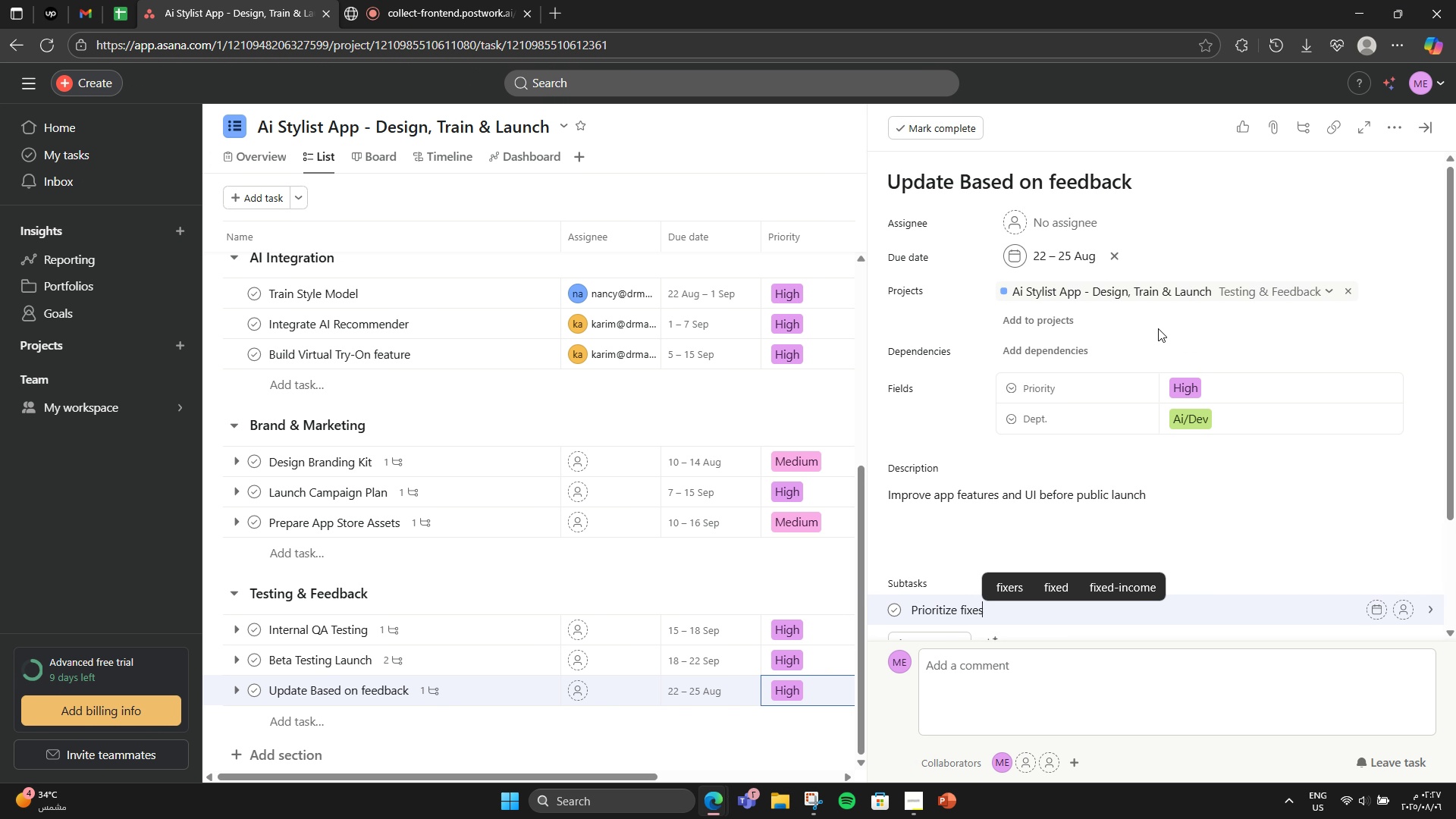 
wait(5.23)
 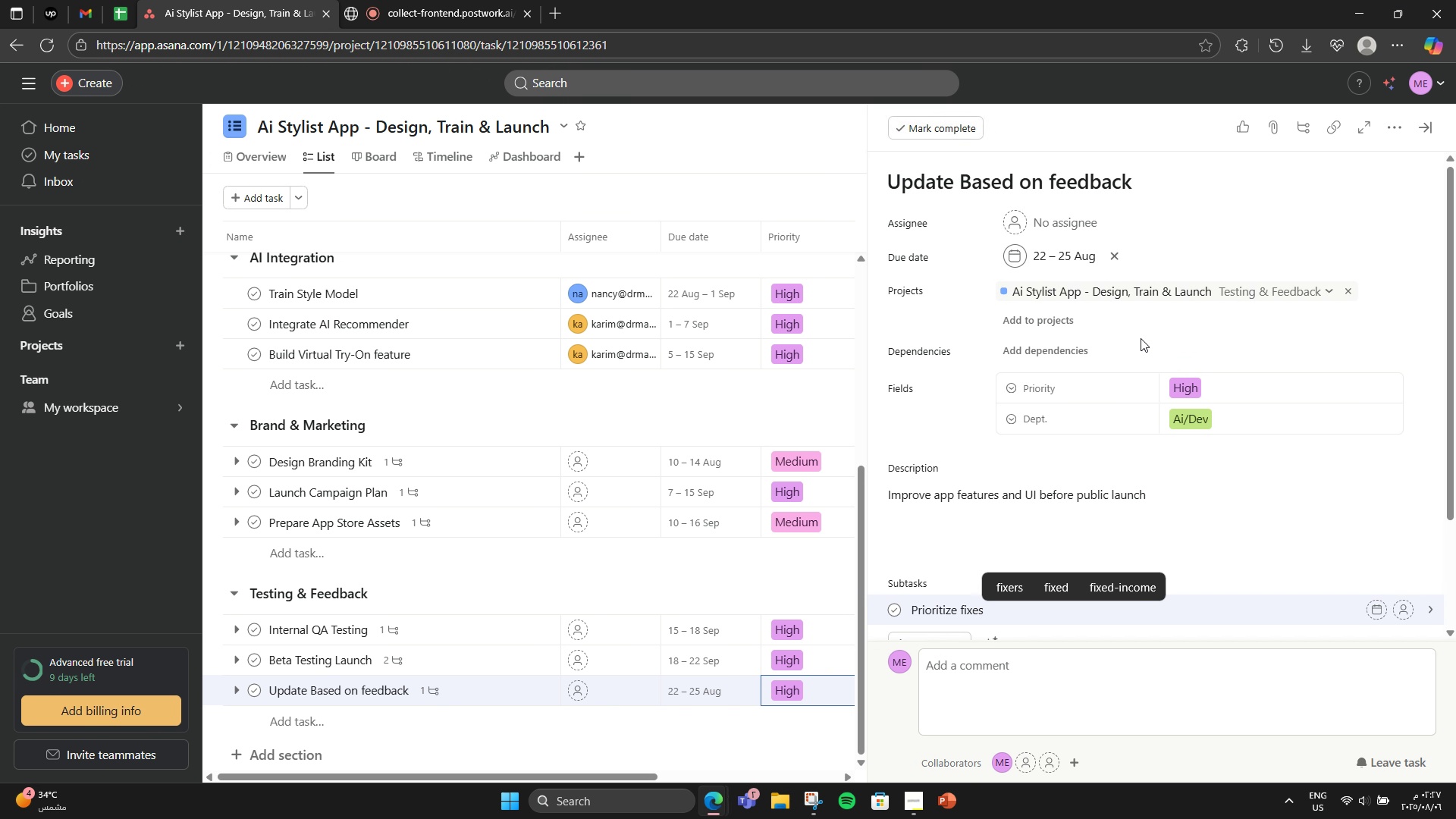 
scroll: coordinate [1109, 346], scroll_direction: up, amount: 1.0
 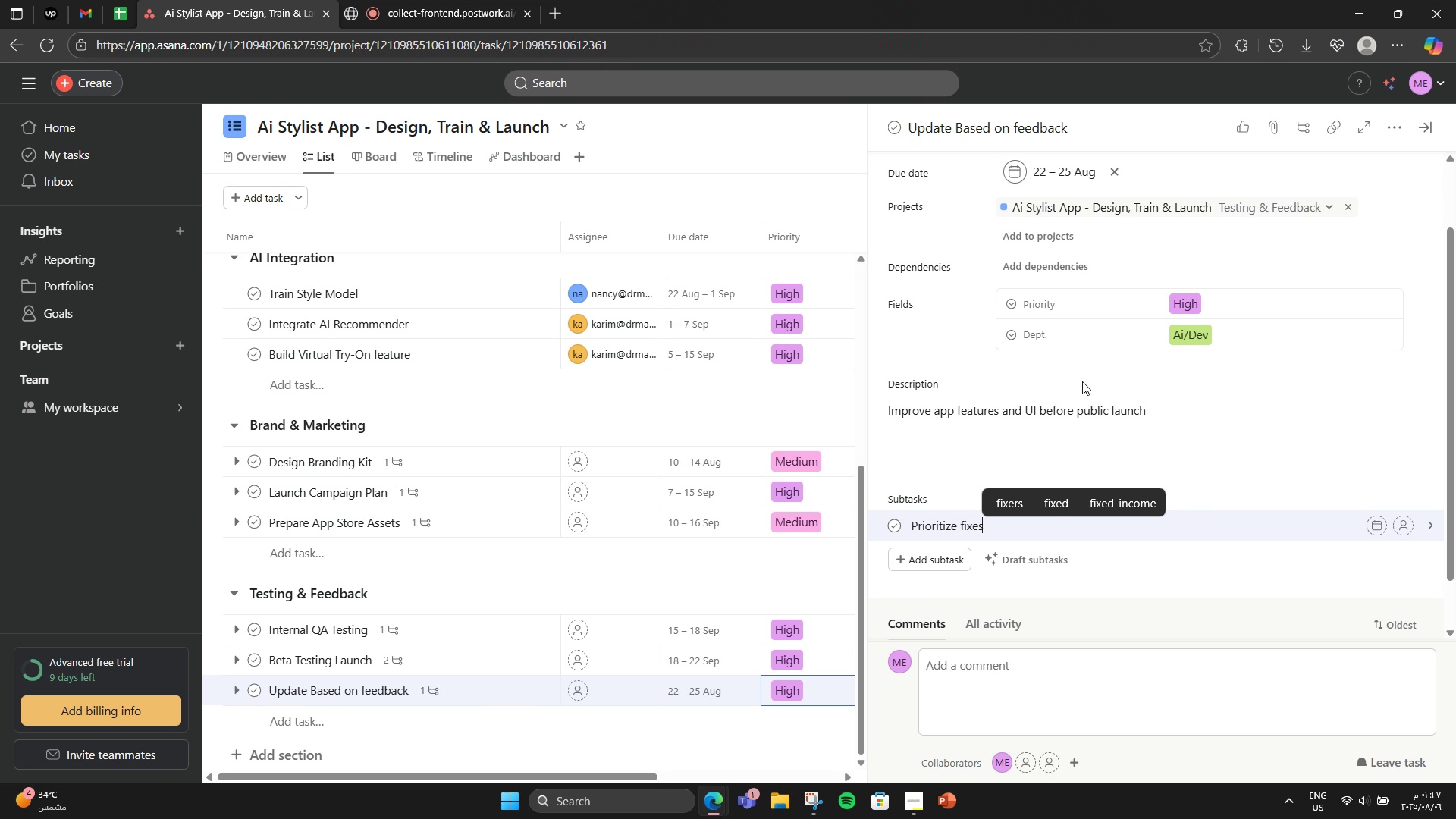 
left_click([1031, 463])
 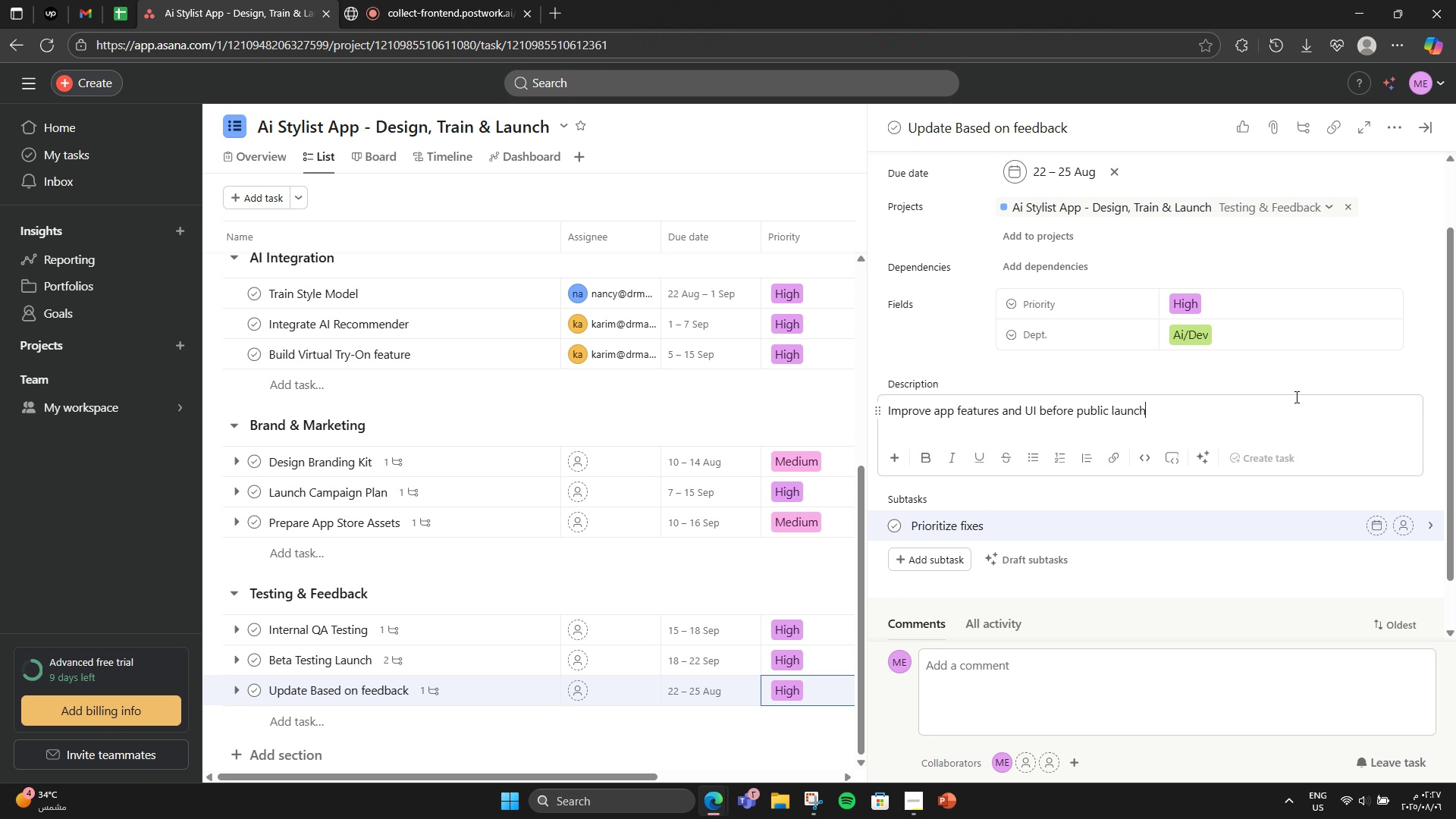 
scroll: coordinate [1134, 339], scroll_direction: up, amount: 2.0
 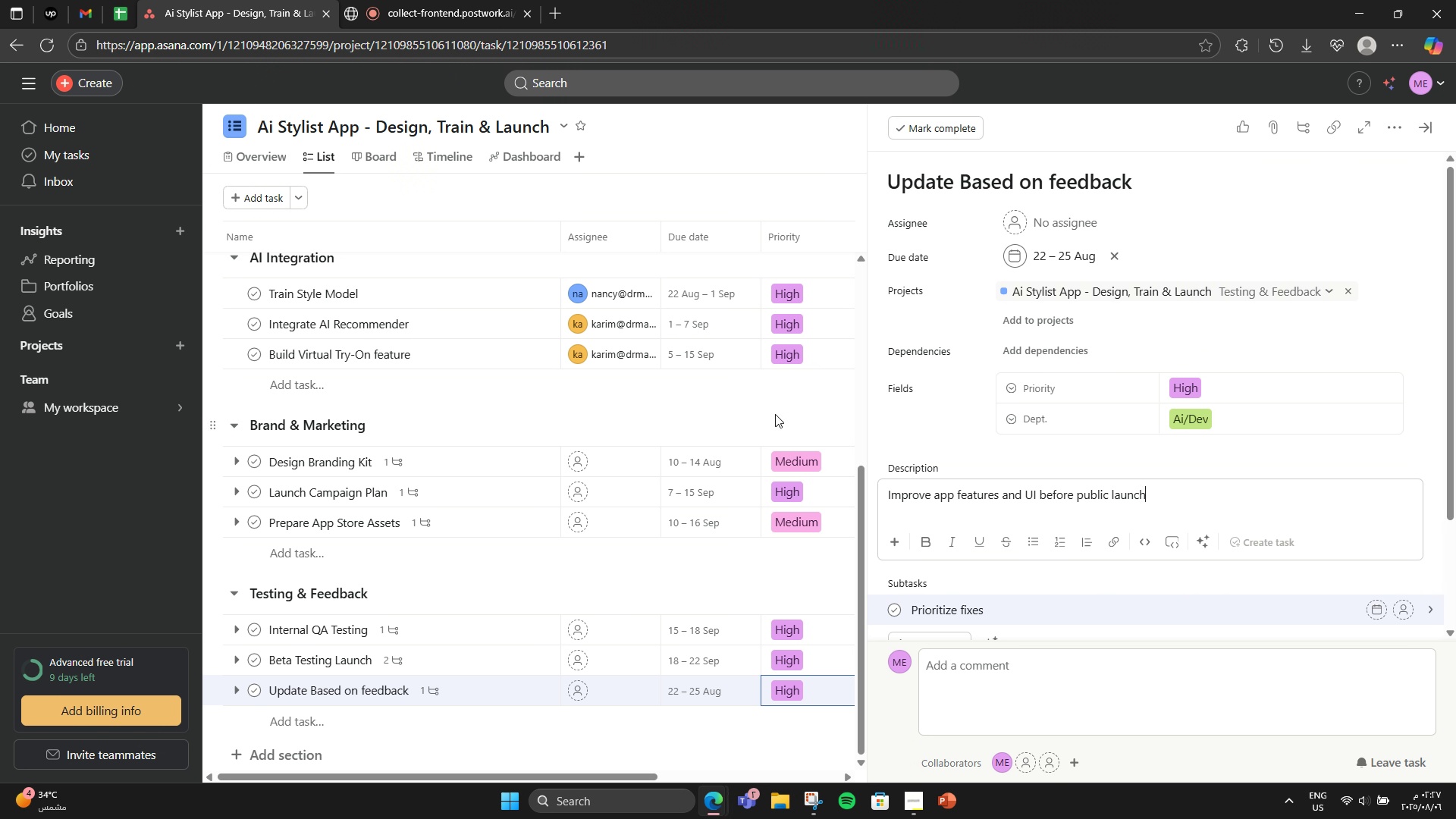 
scroll: coordinate [513, 554], scroll_direction: down, amount: 2.0
 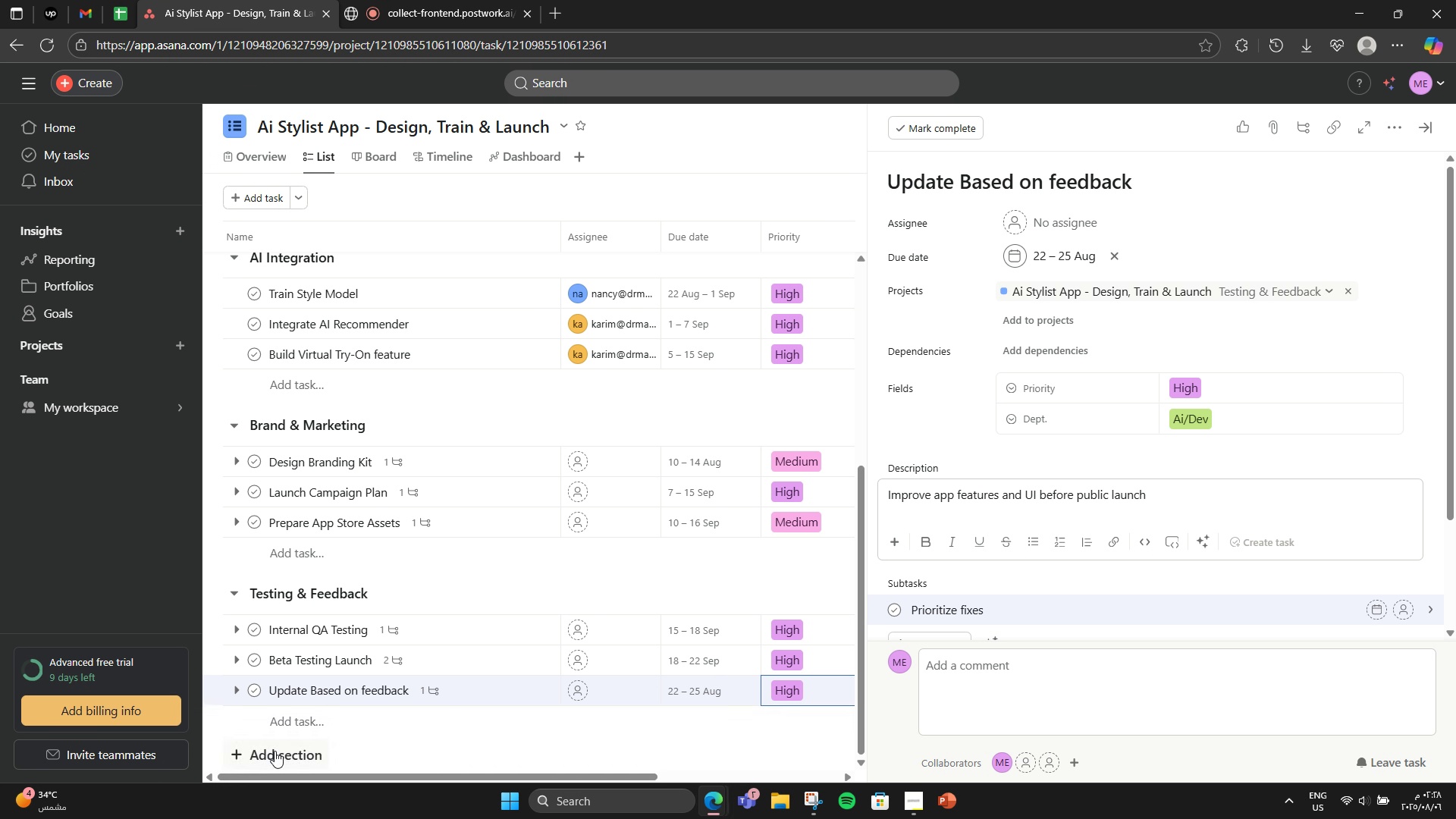 
left_click([275, 751])
 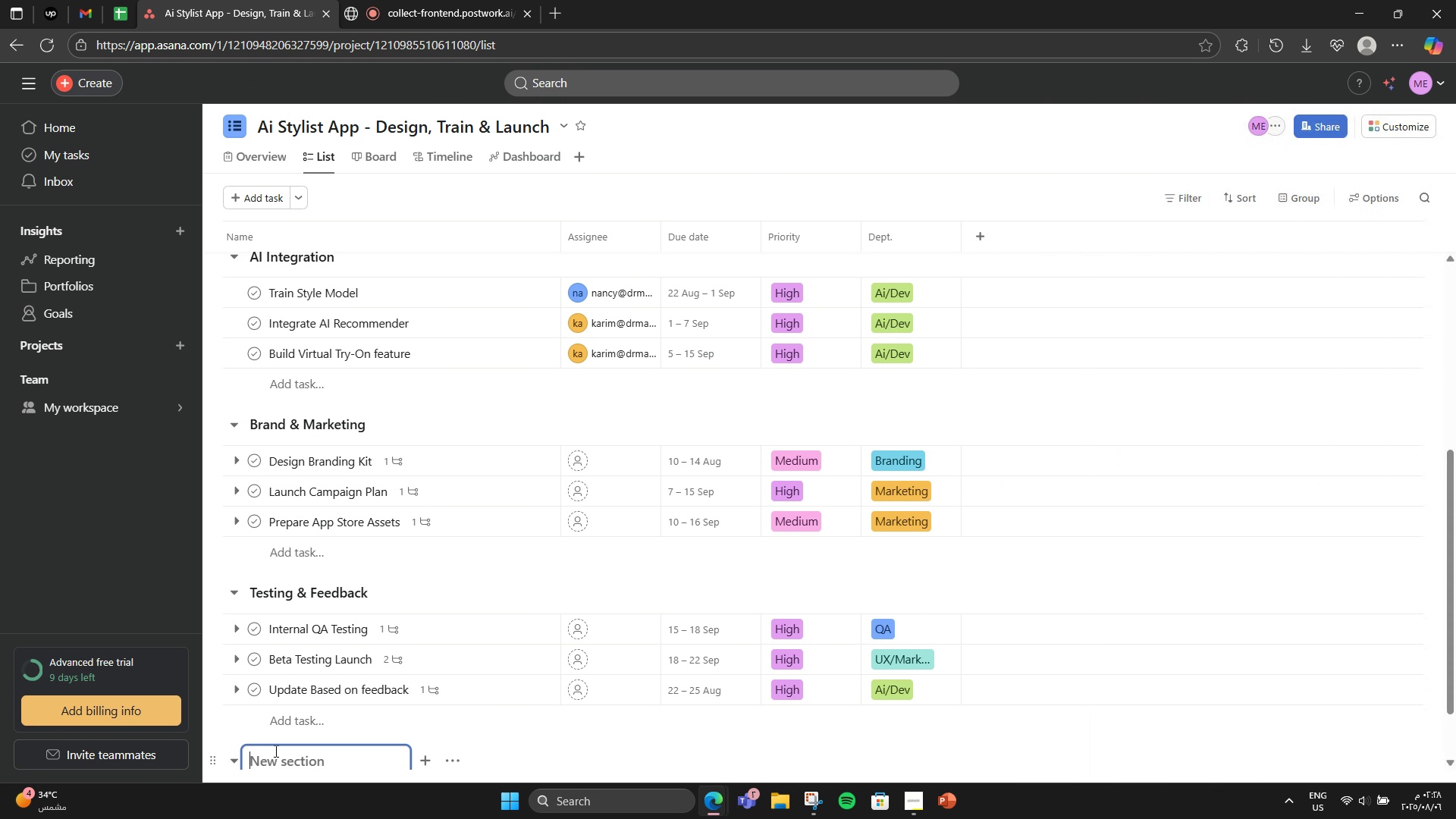 
scroll: coordinate [275, 751], scroll_direction: down, amount: 5.0
 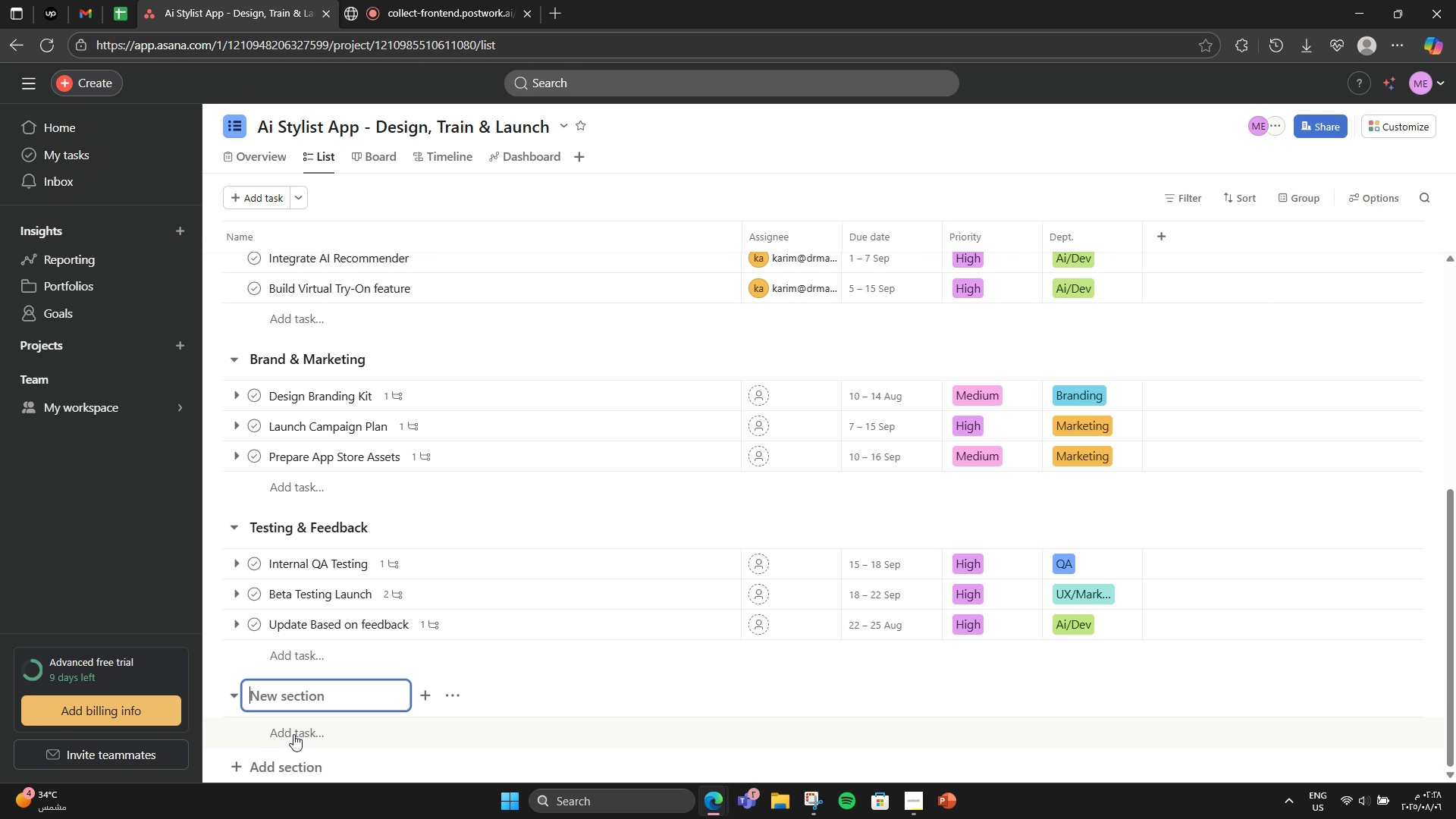 
type(Launch & Scale )
key(Backspace)
 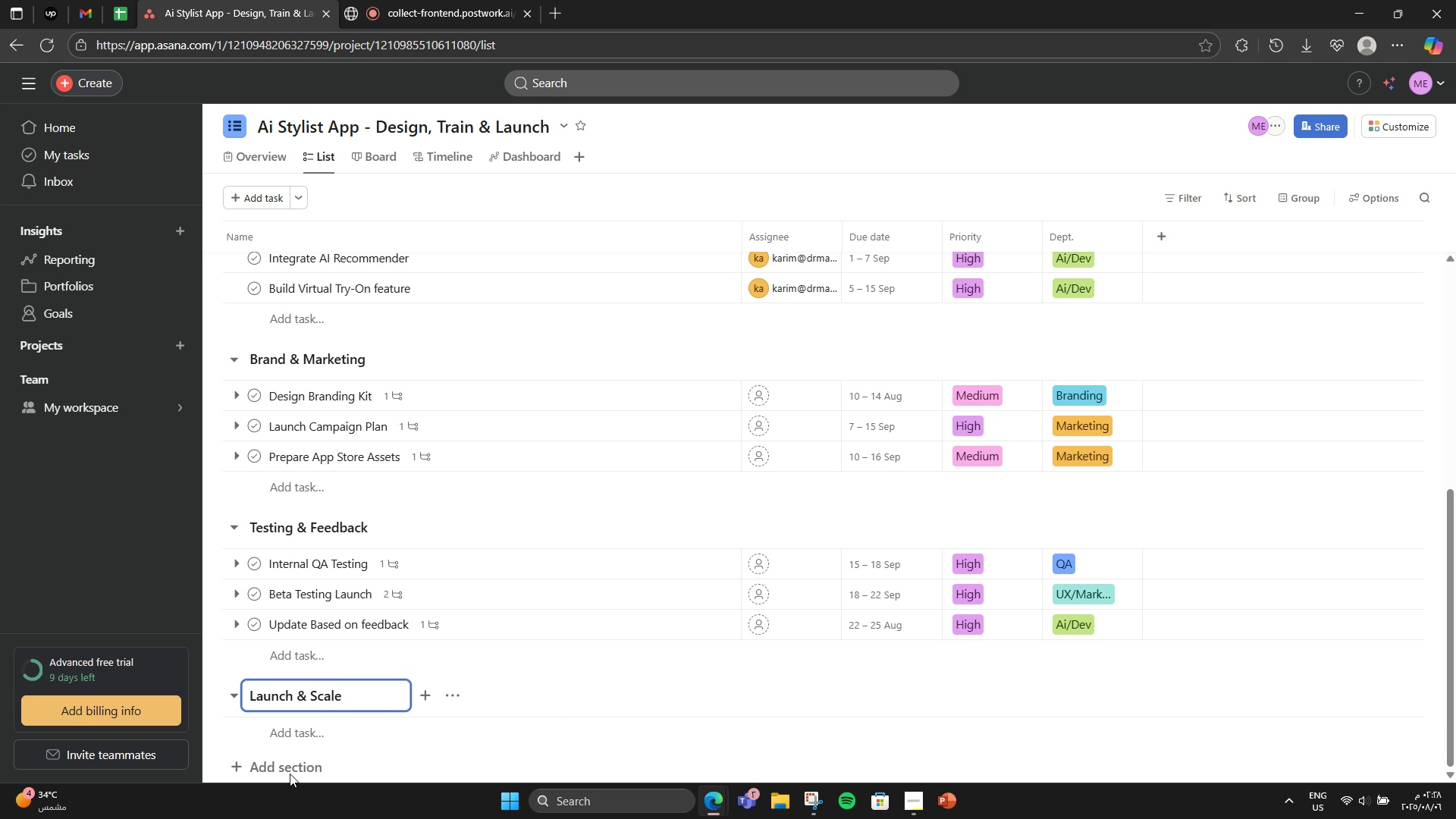 
left_click([330, 736])
 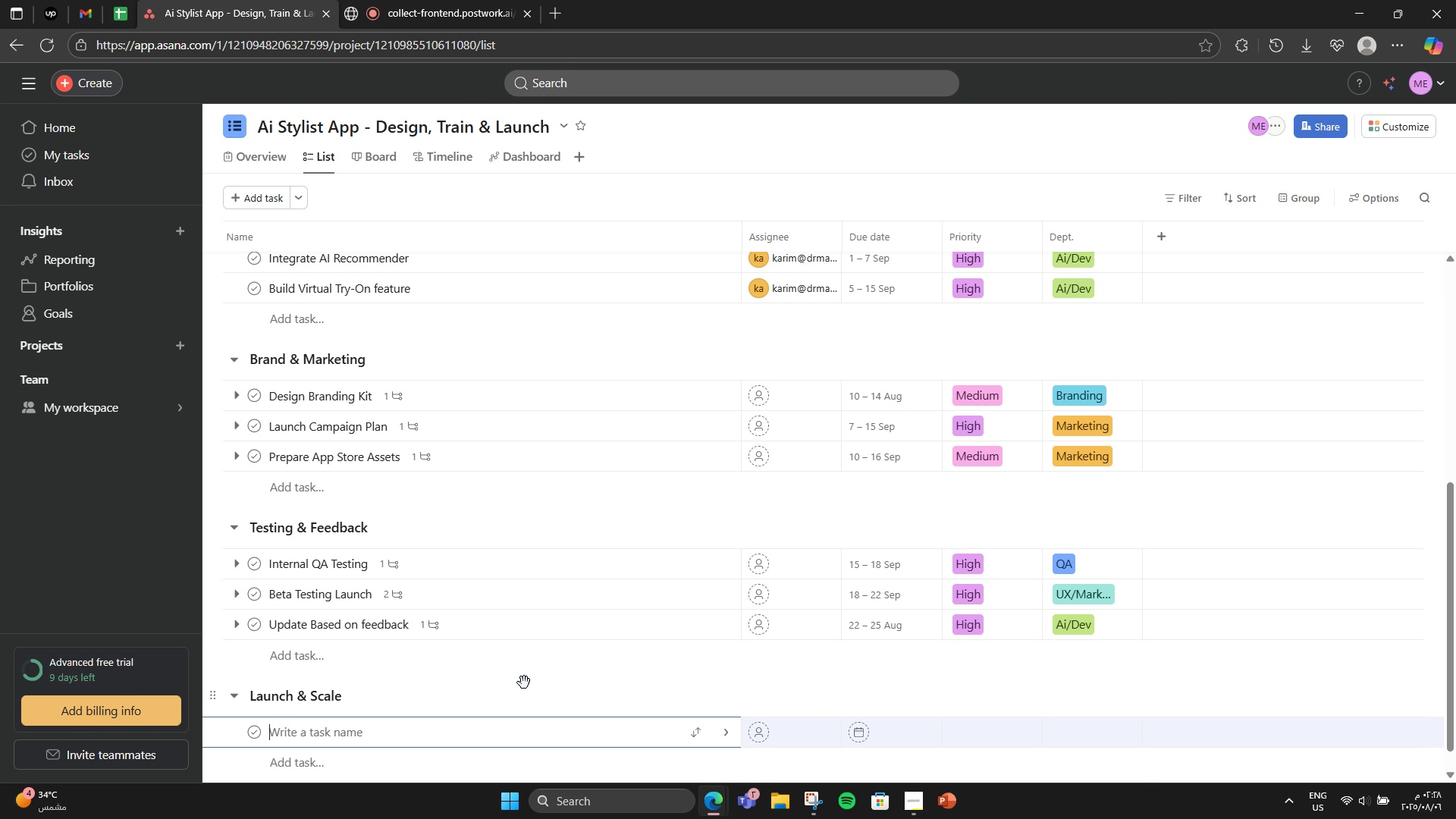 
key(Tab)
 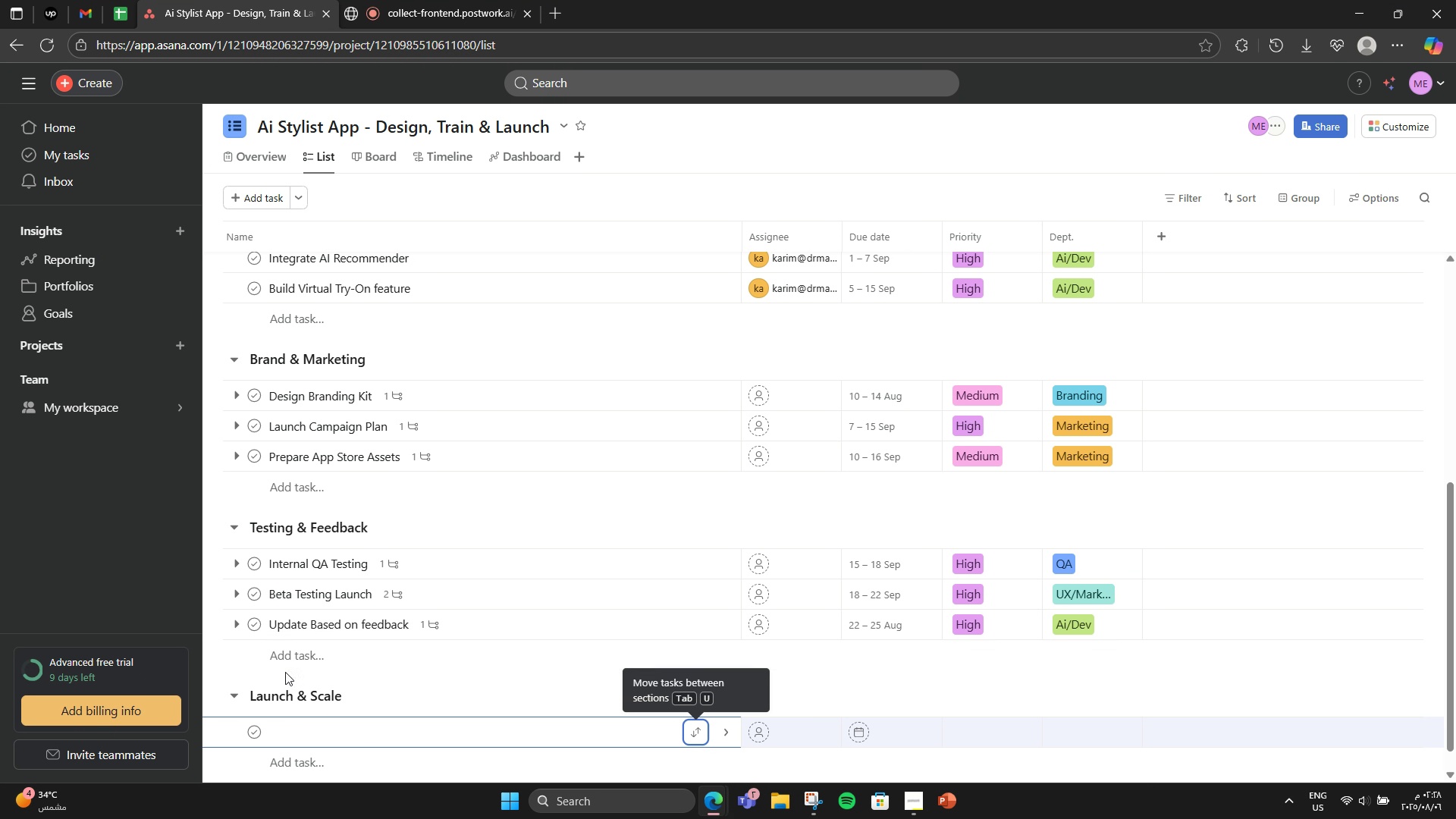 
key(D)
 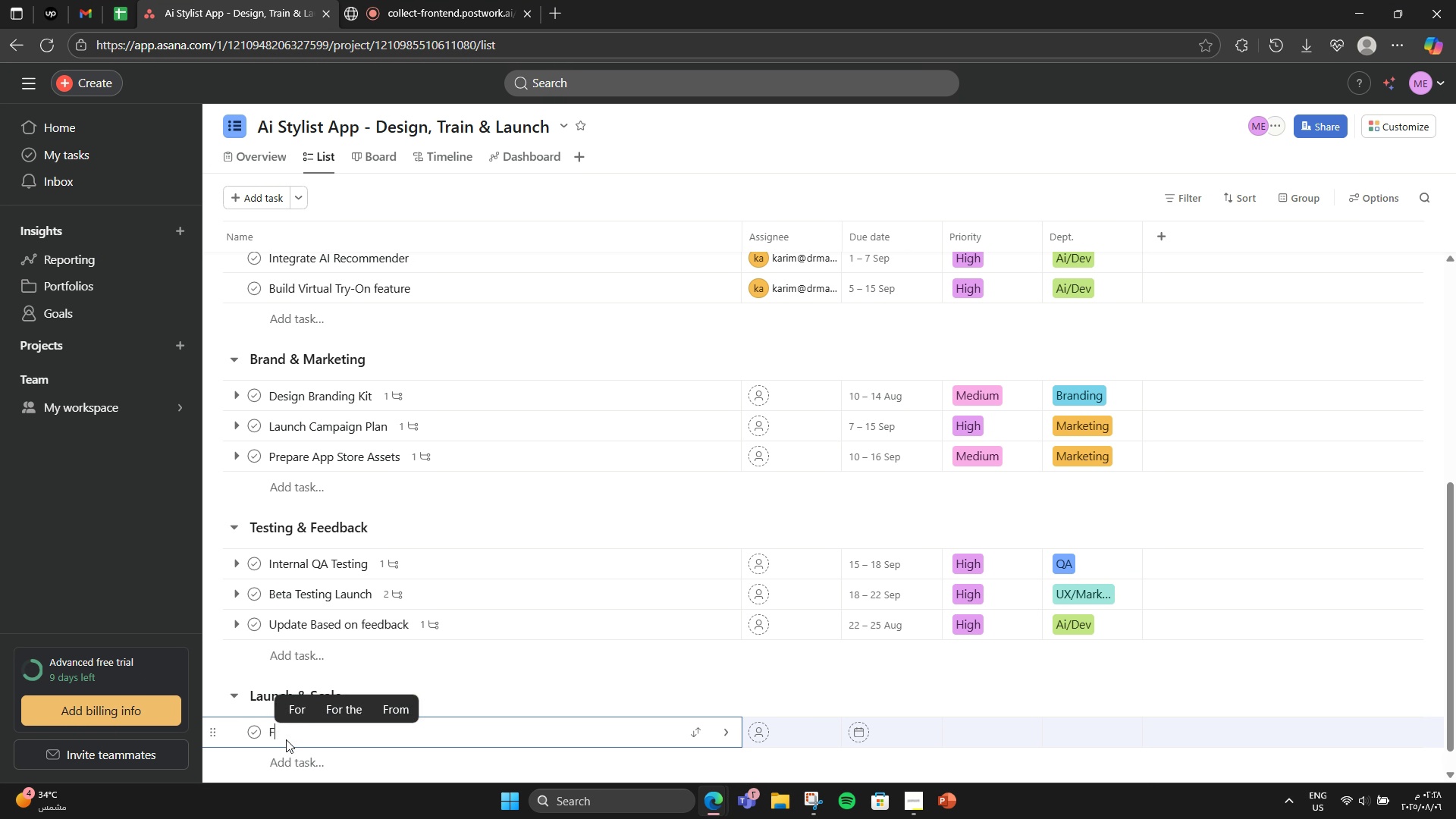 
left_click([286, 739])
 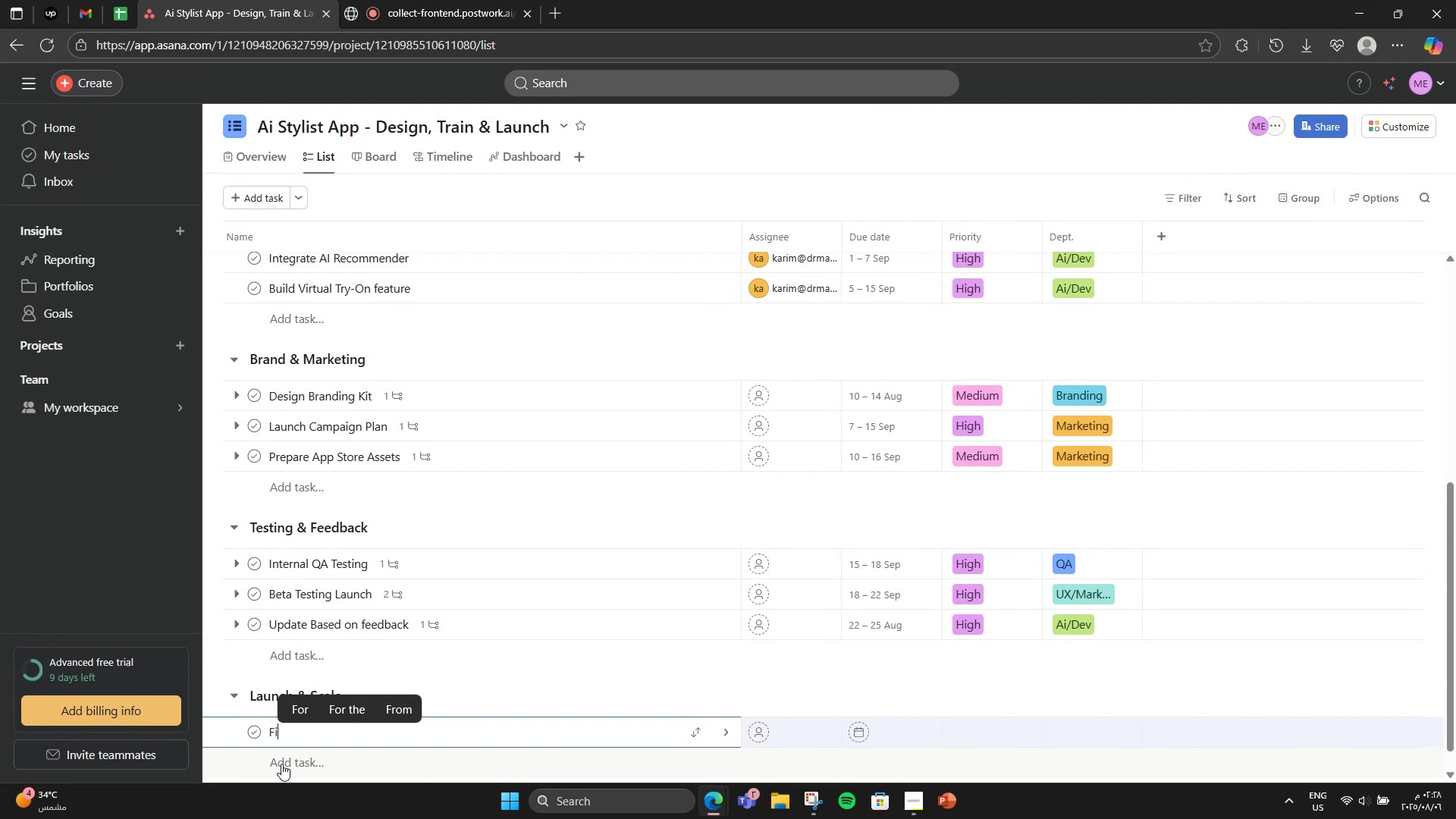 
type(Final App )
 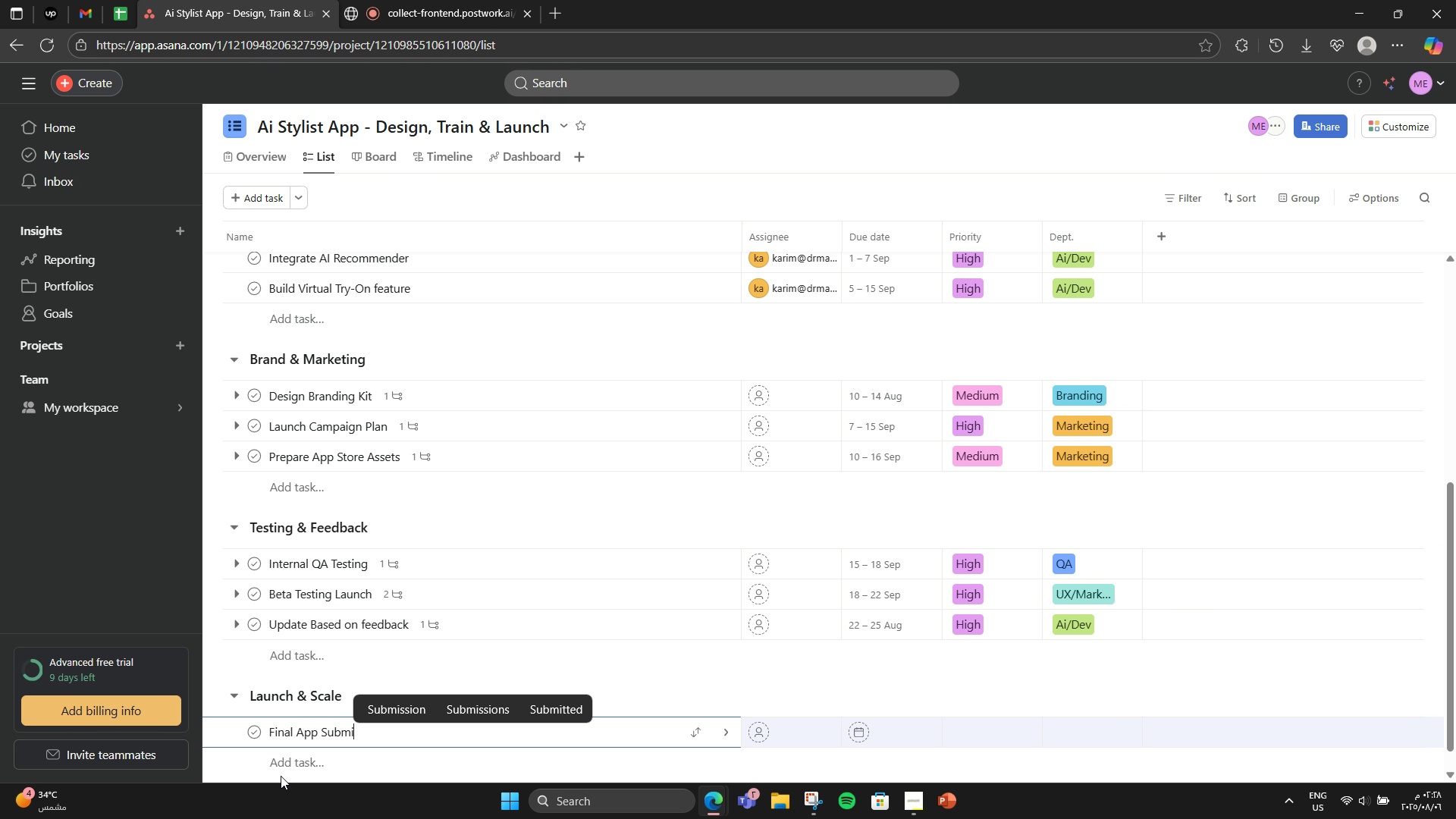 
type(Submi)
 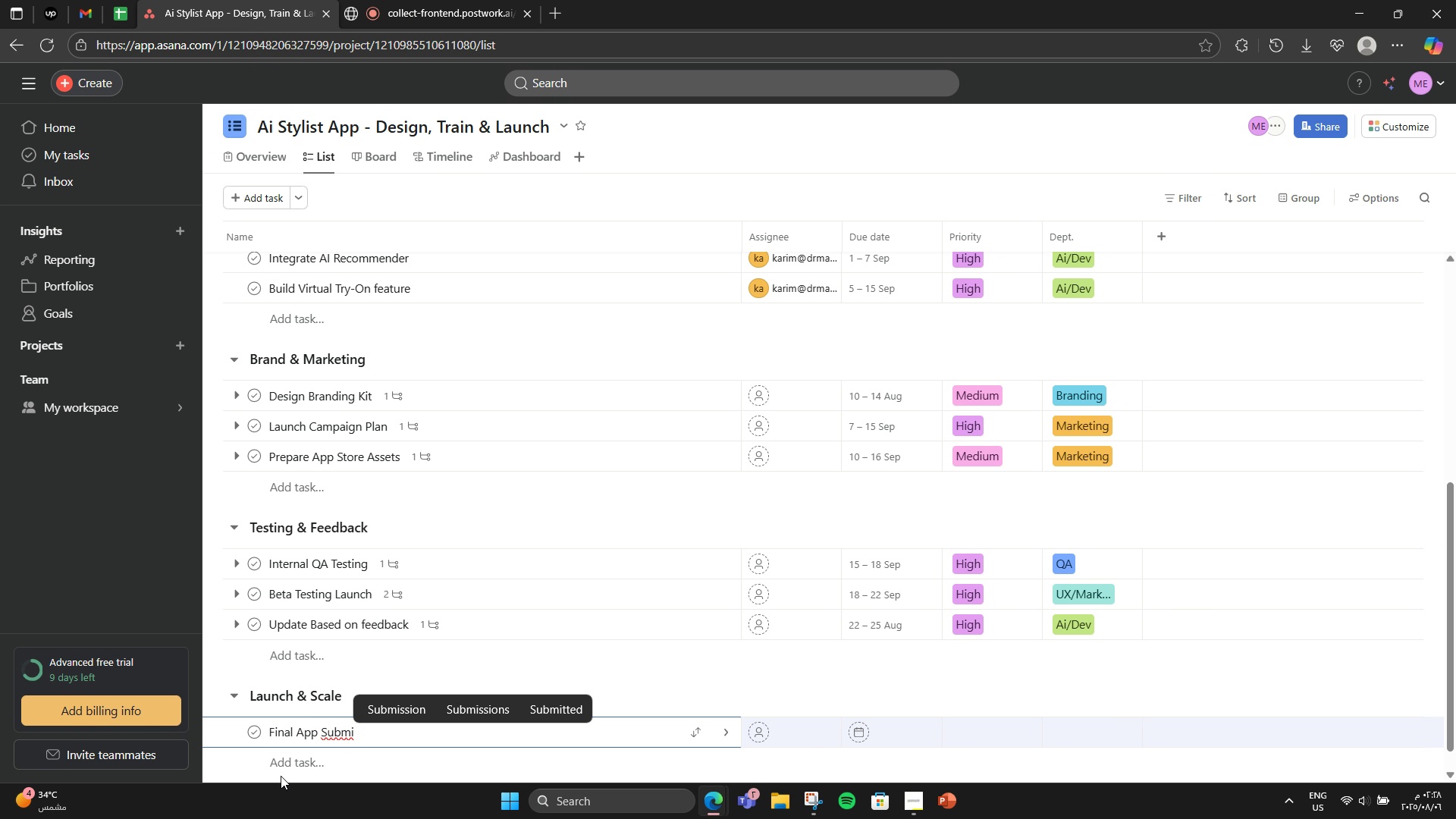 
type(ssion)
 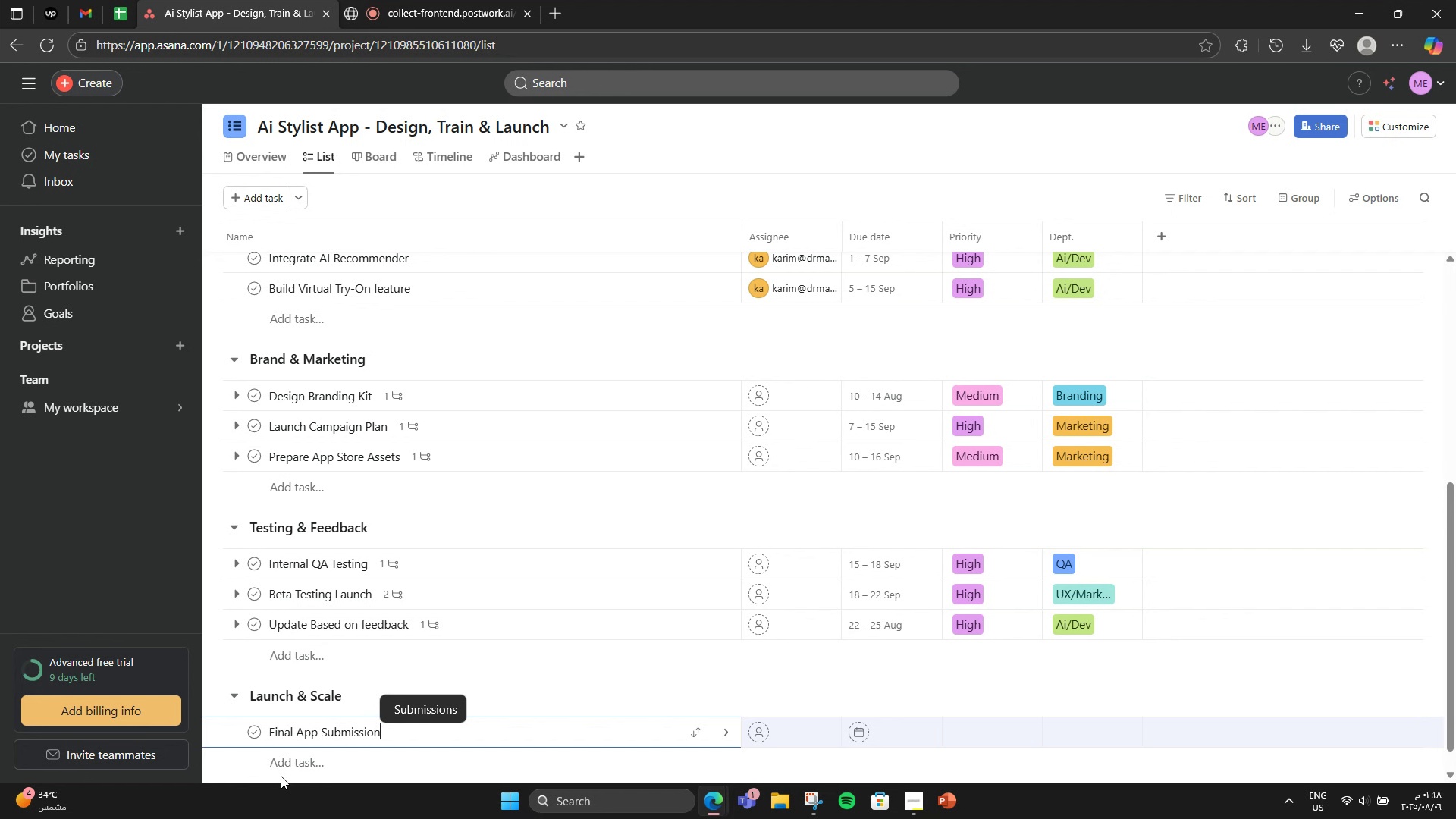 
key(Enter)
 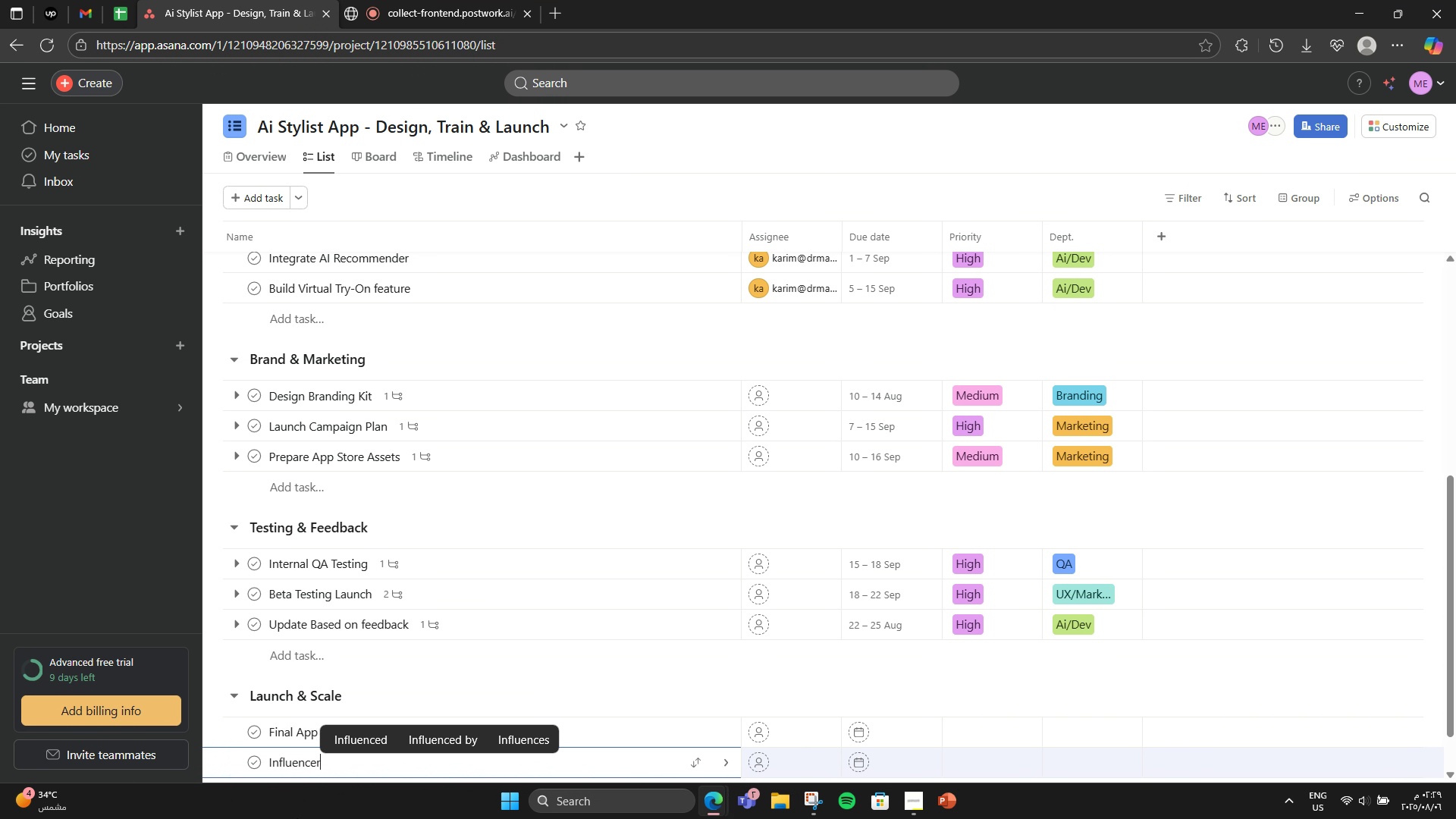 
wait(9.38)
 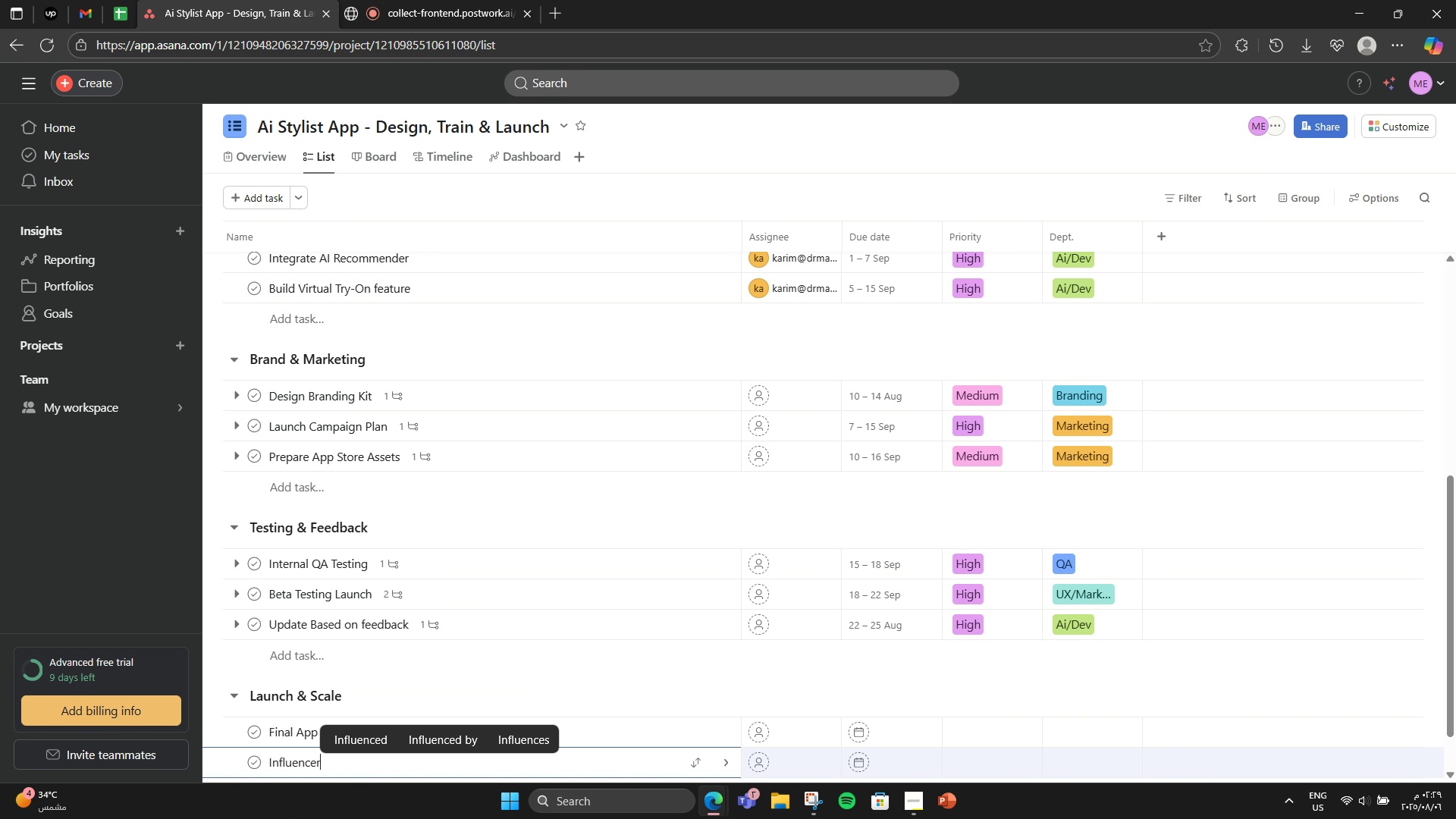 
type(Influencer Collab Campaign)
 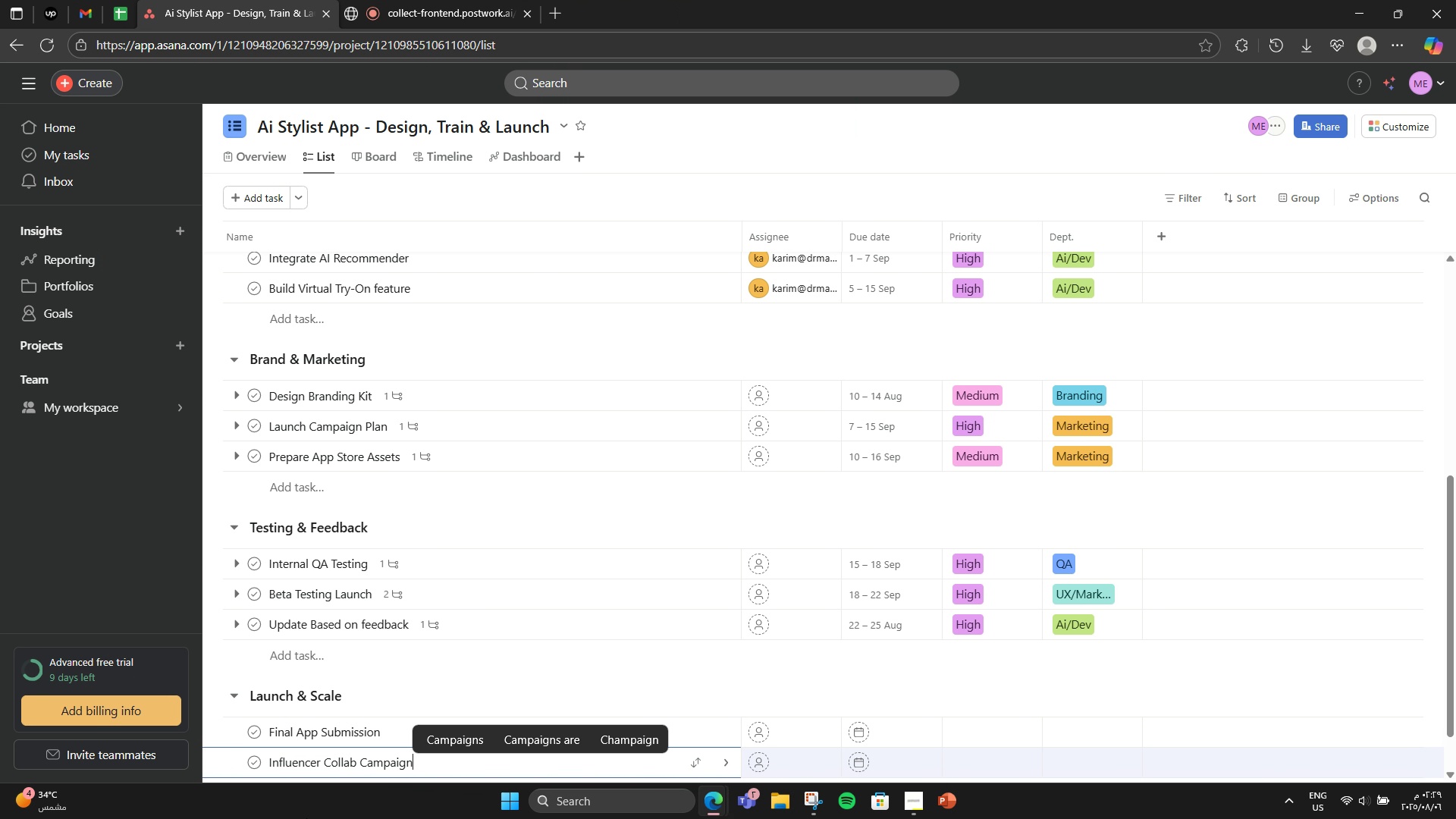 
key(Enter)
 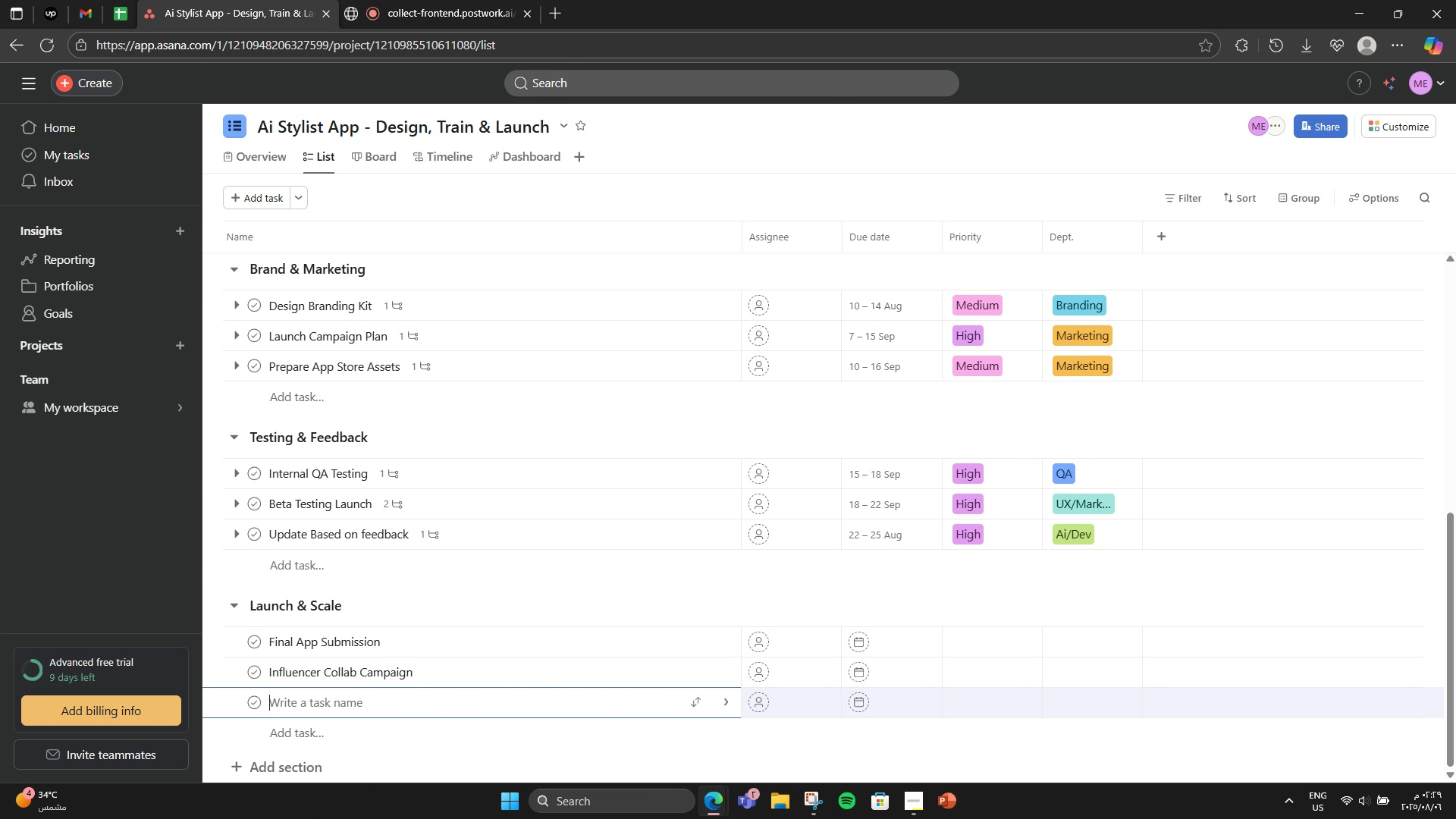 
type(Analyse Post-Launch Ma)
key(Backspace)
type(etrics)
 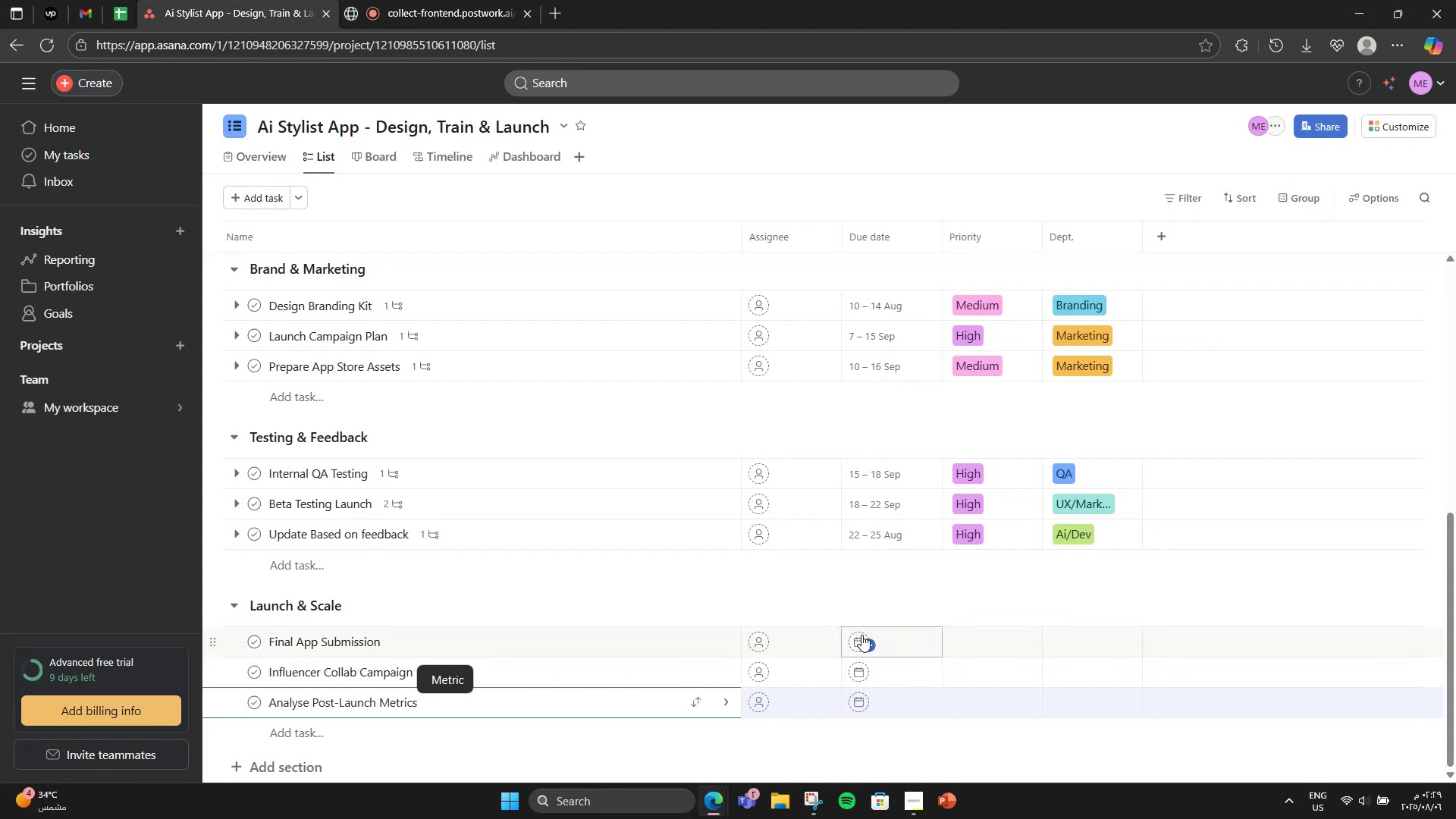 
mouse_move([873, 614])
 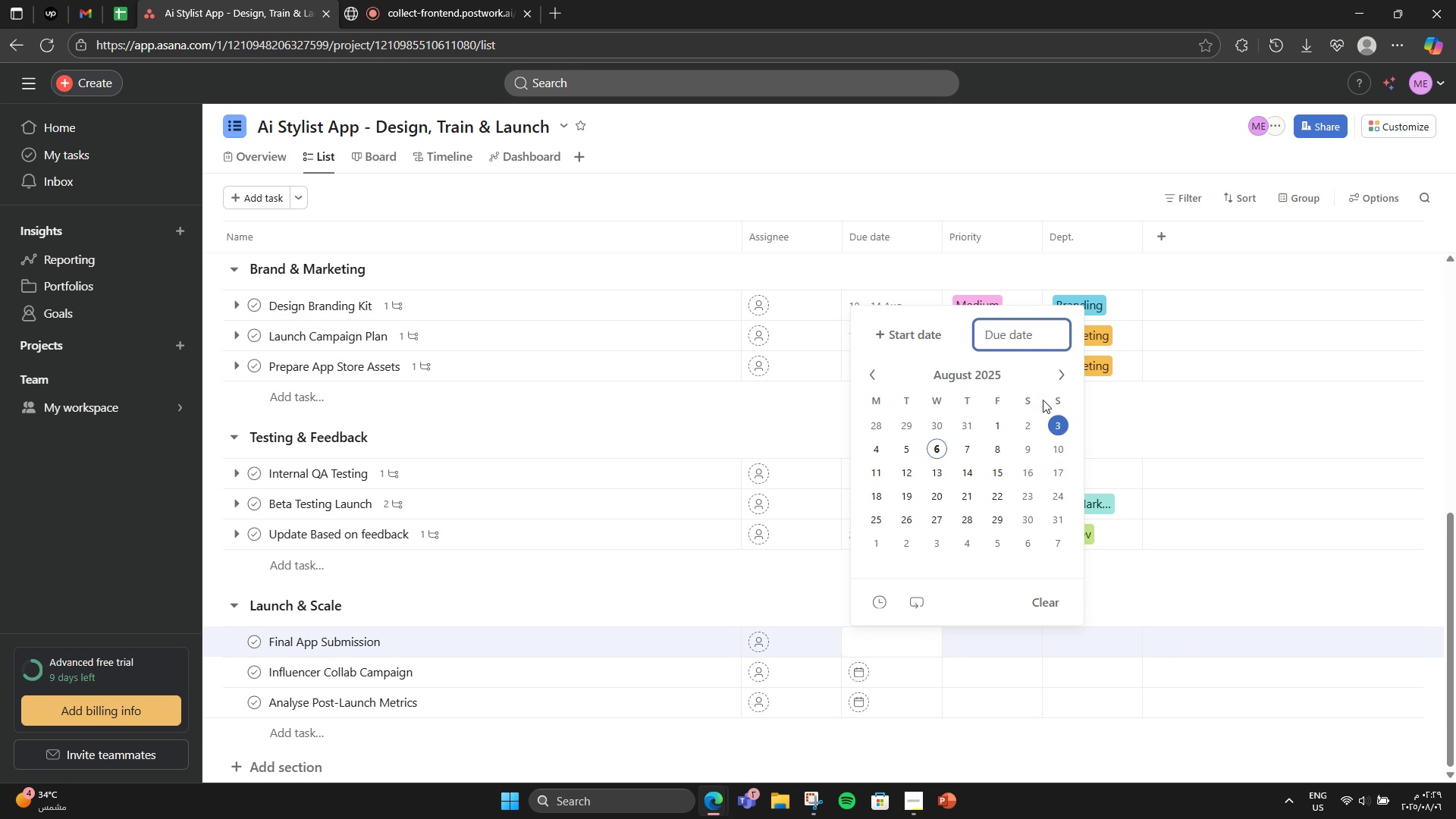 
left_click([933, 328])
 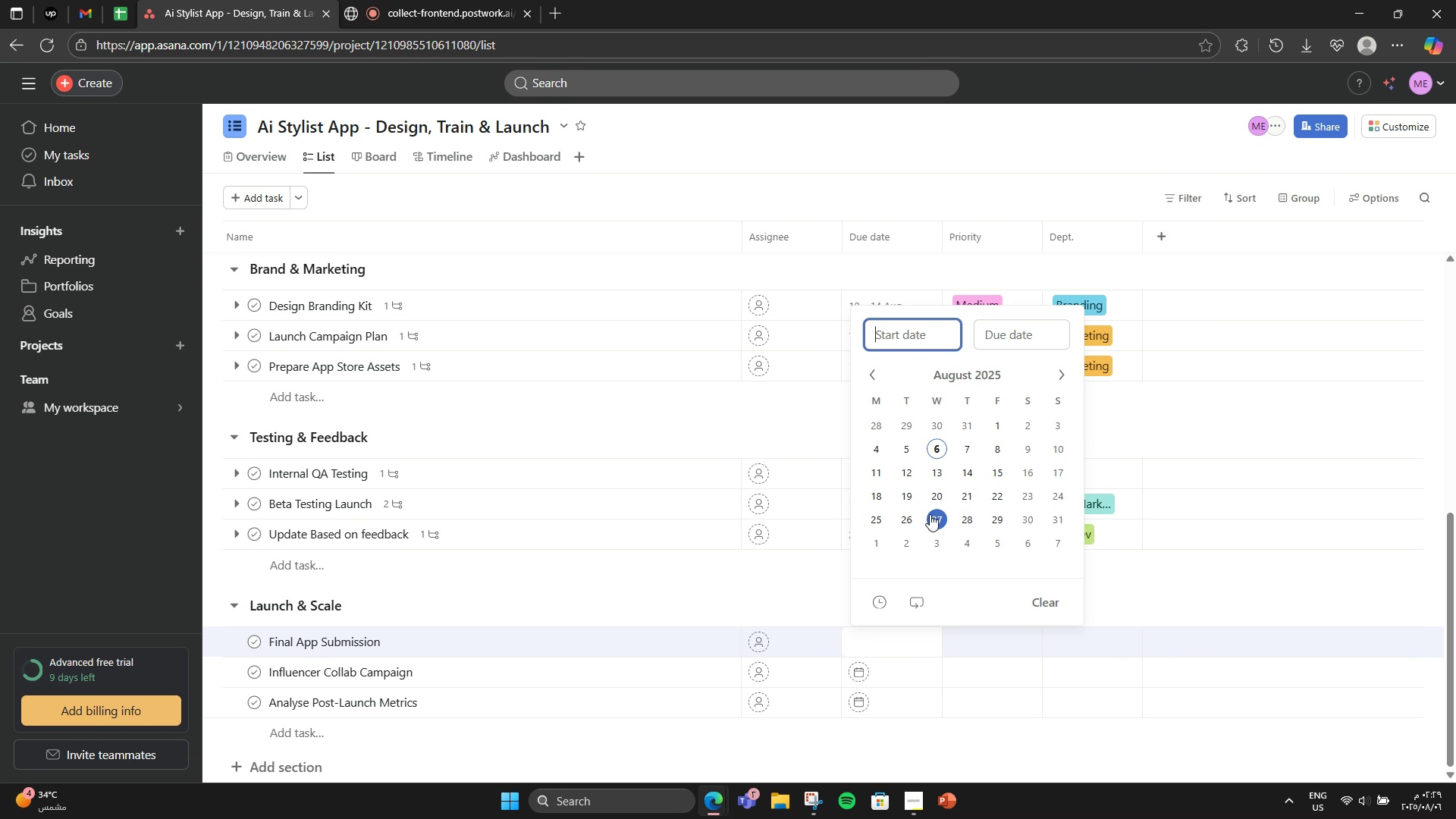 
left_click([873, 509])
 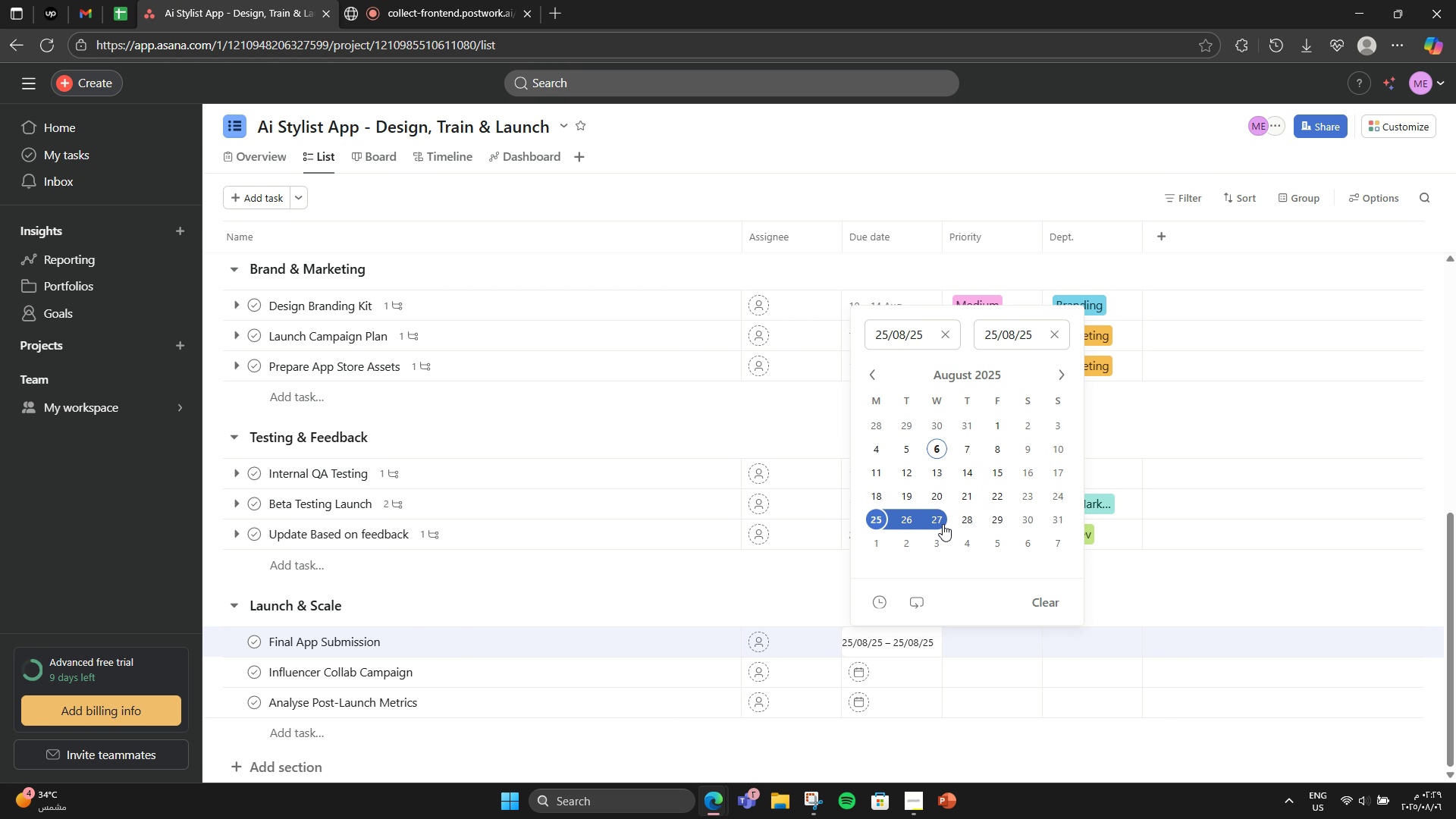 
left_click([941, 524])
 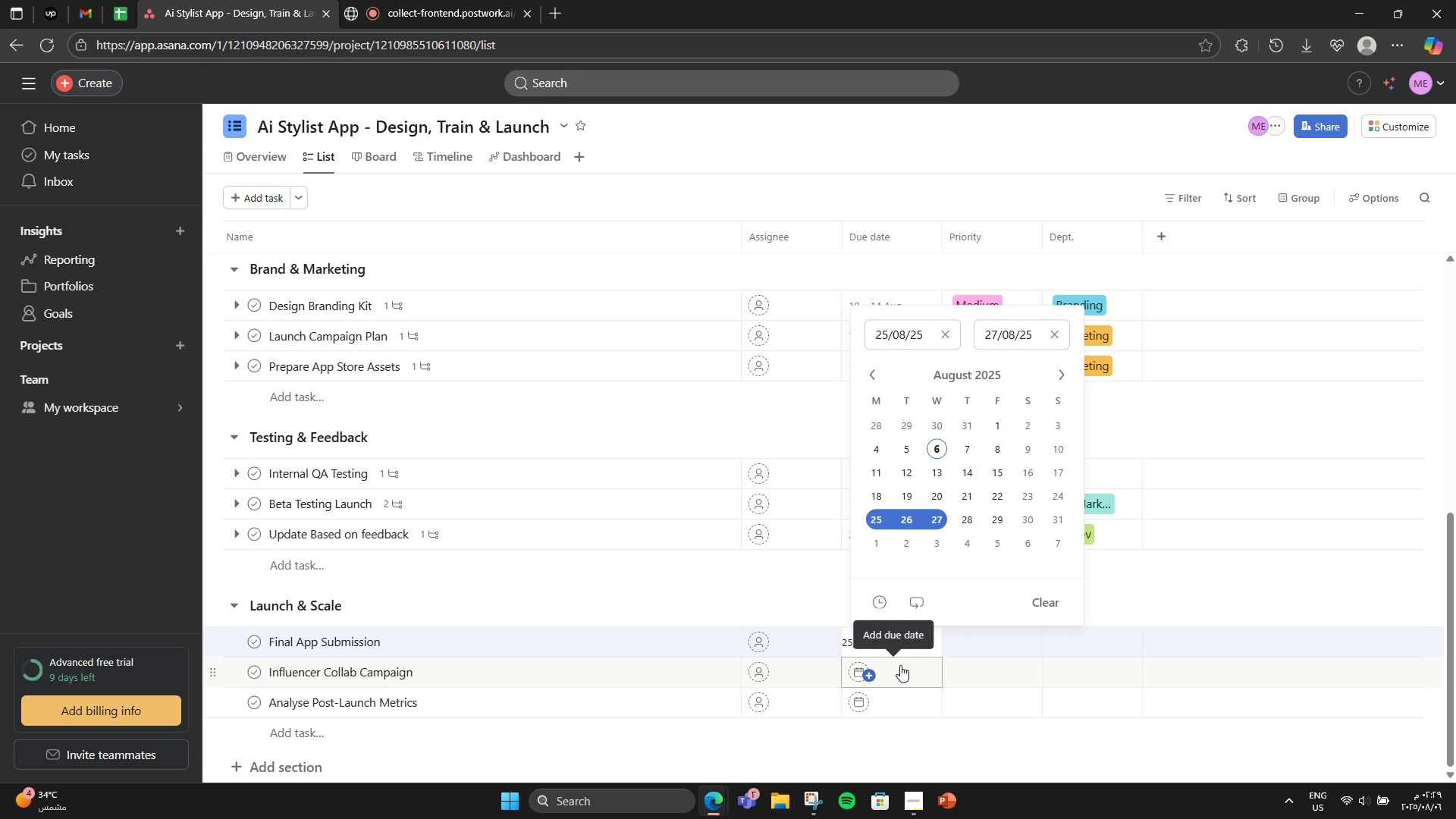 
left_click([900, 668])
 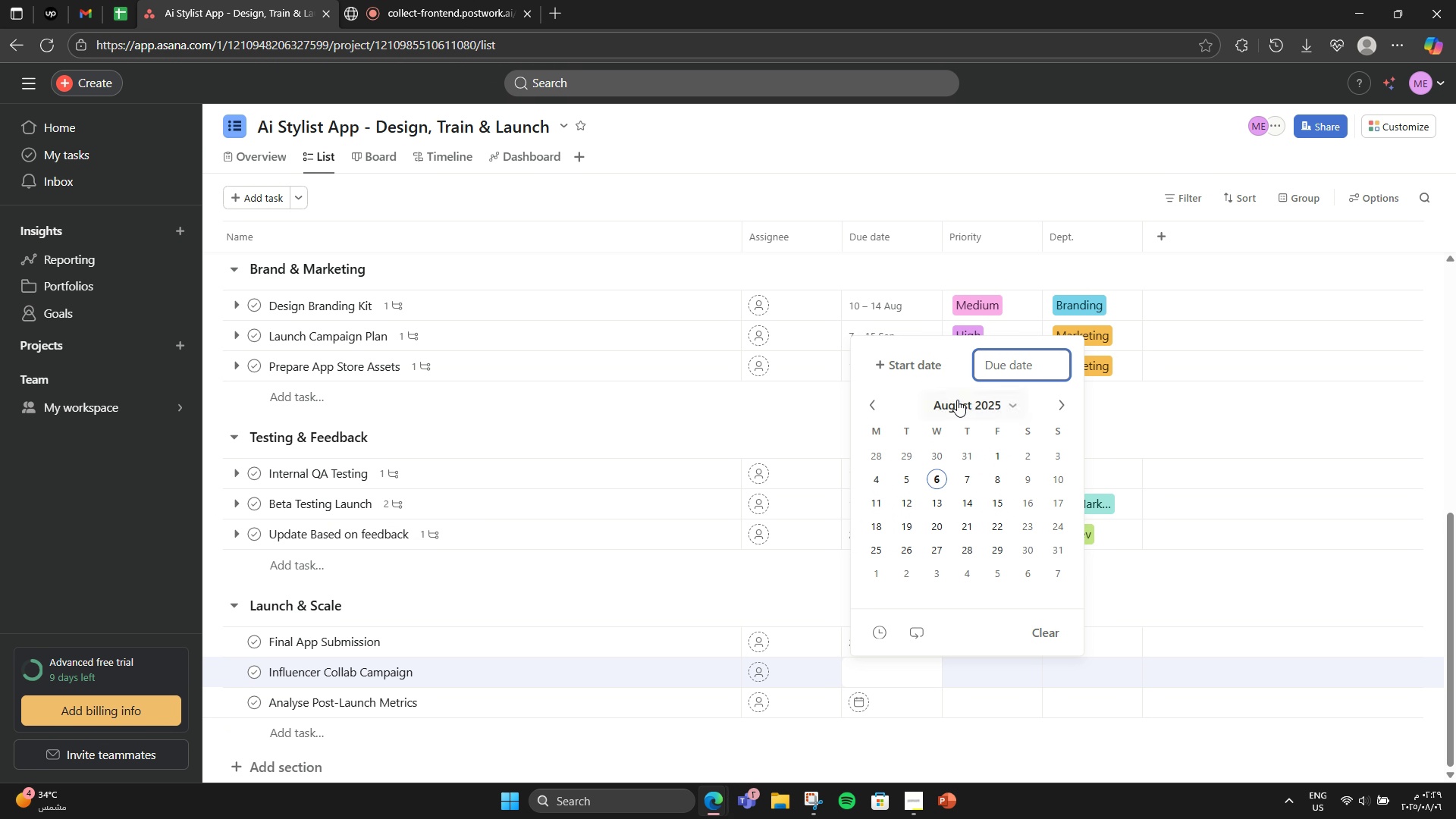 
left_click([912, 371])
 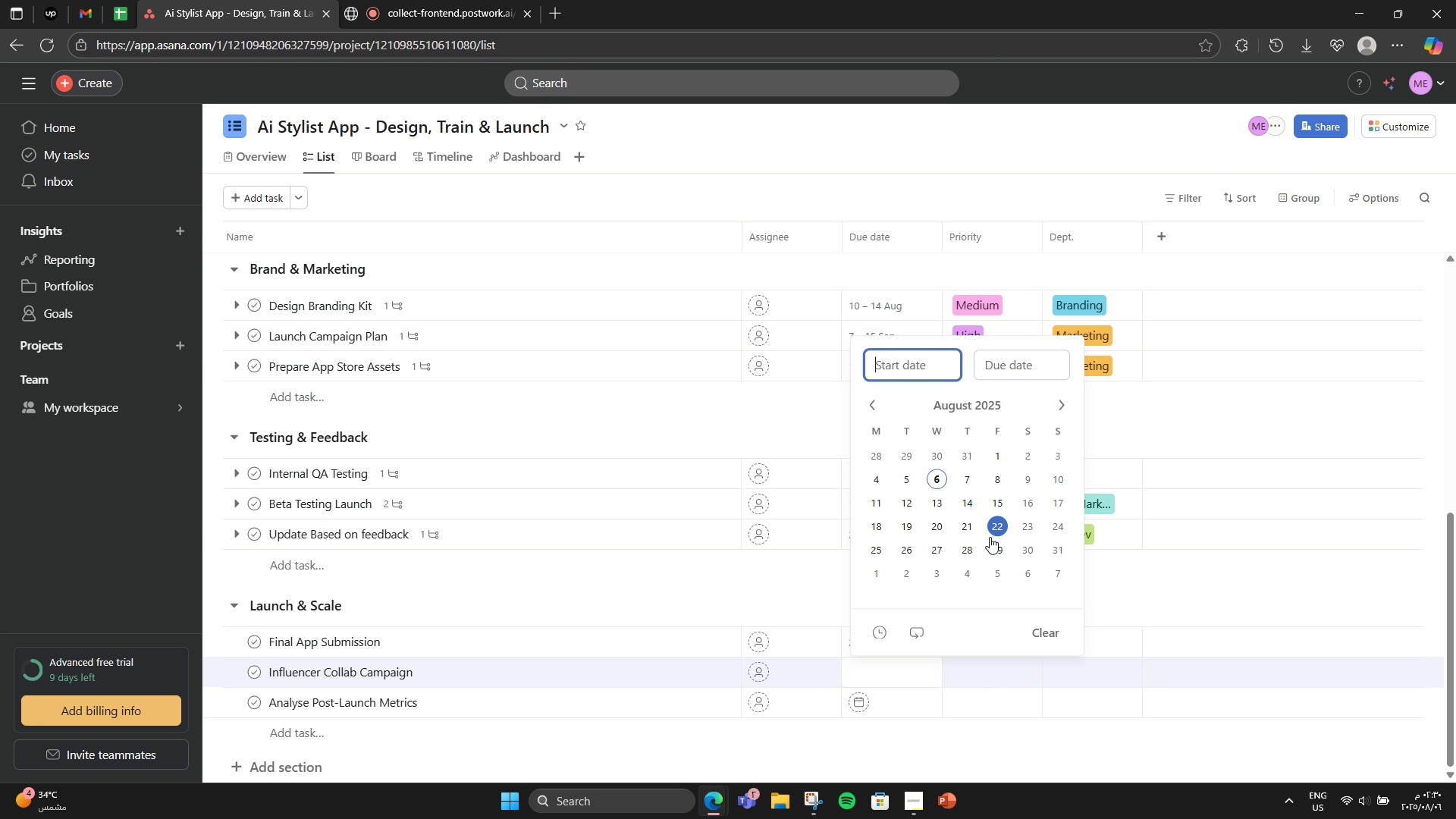 
wait(6.3)
 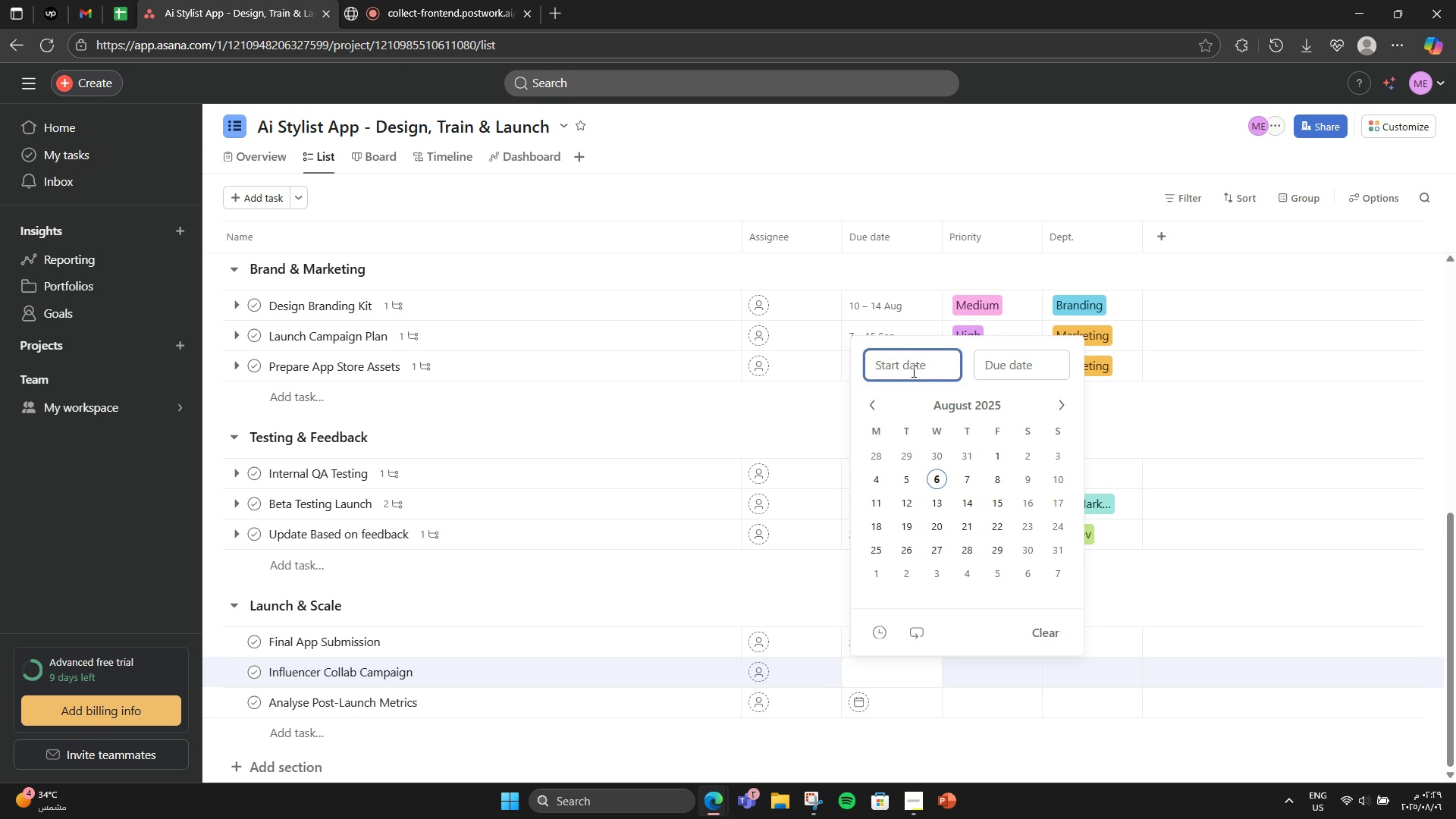 
left_click([821, 612])
 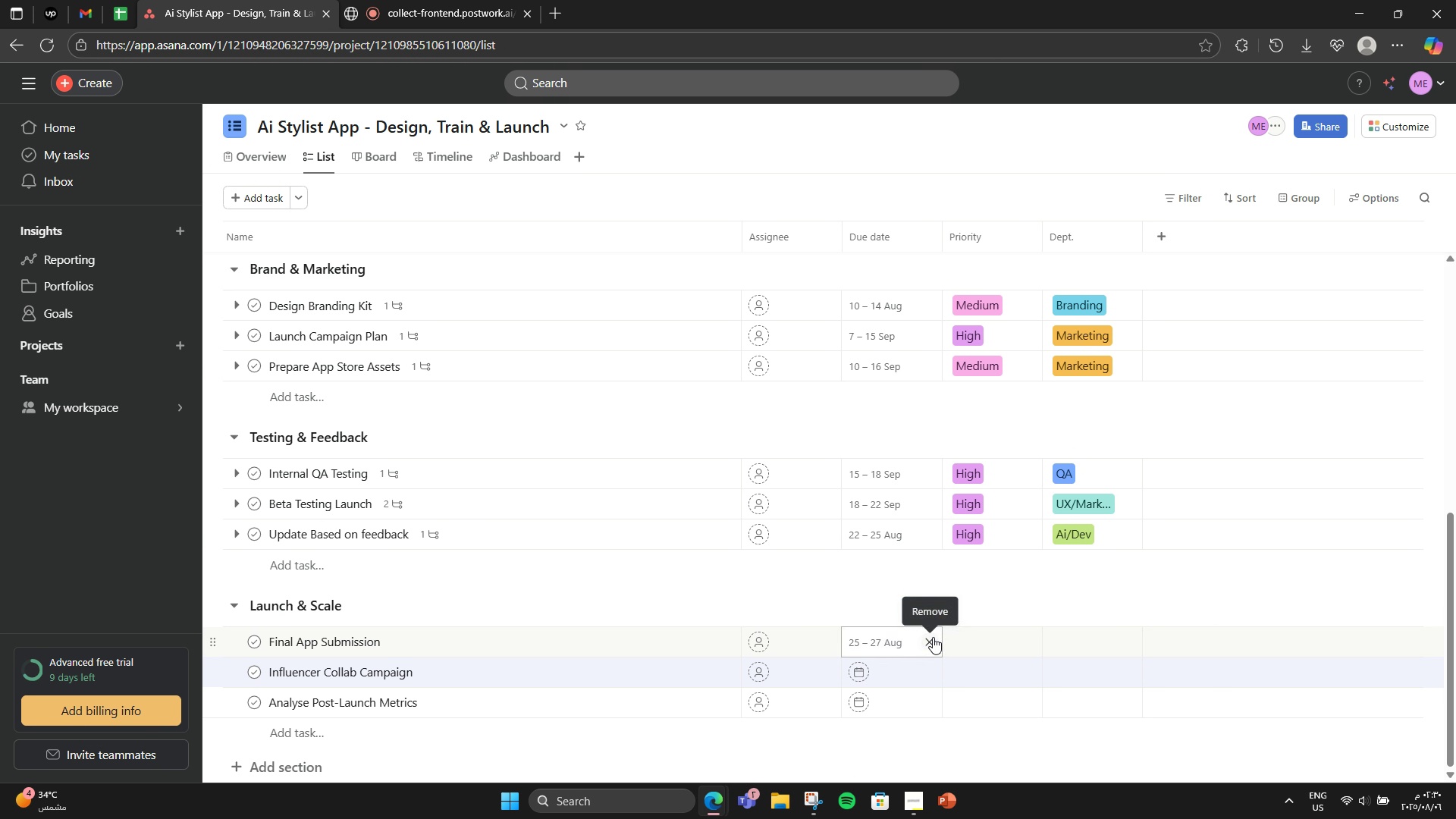 
double_click([889, 638])
 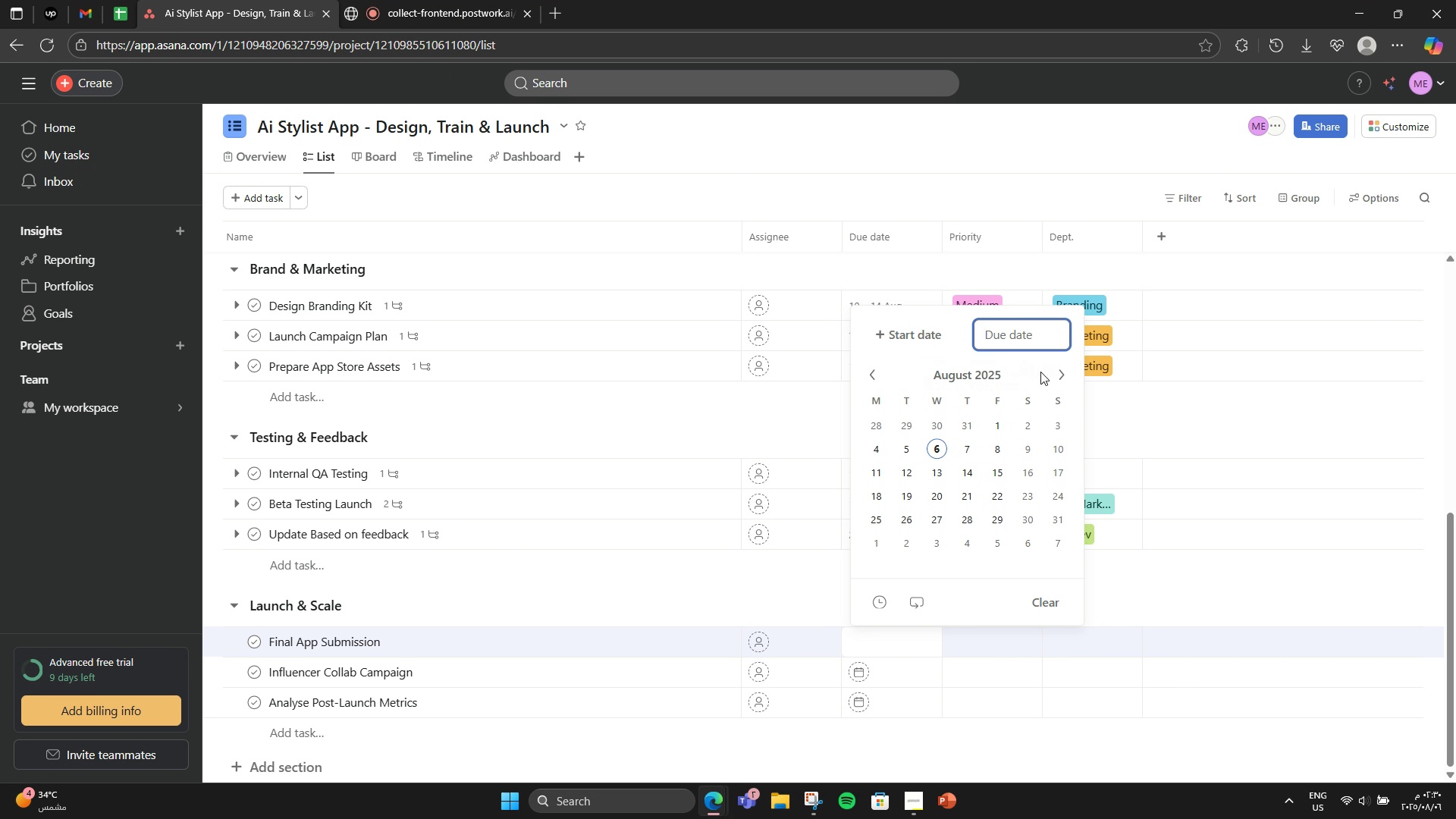 
left_click_drag(start_coordinate=[1047, 372], to_coordinate=[1054, 372])
 